 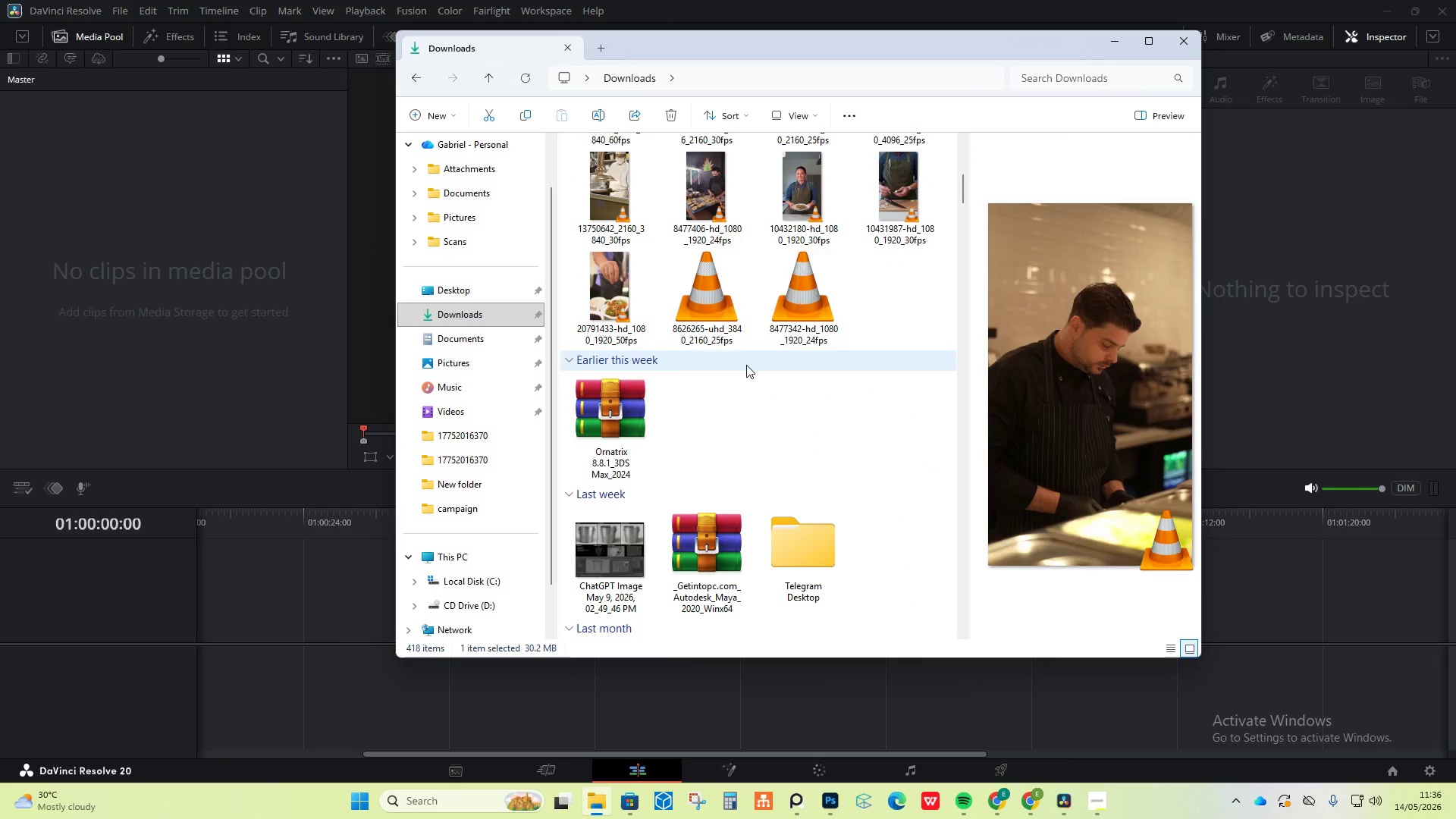 
scroll: coordinate [746, 365], scroll_direction: up, amount: 1.0
 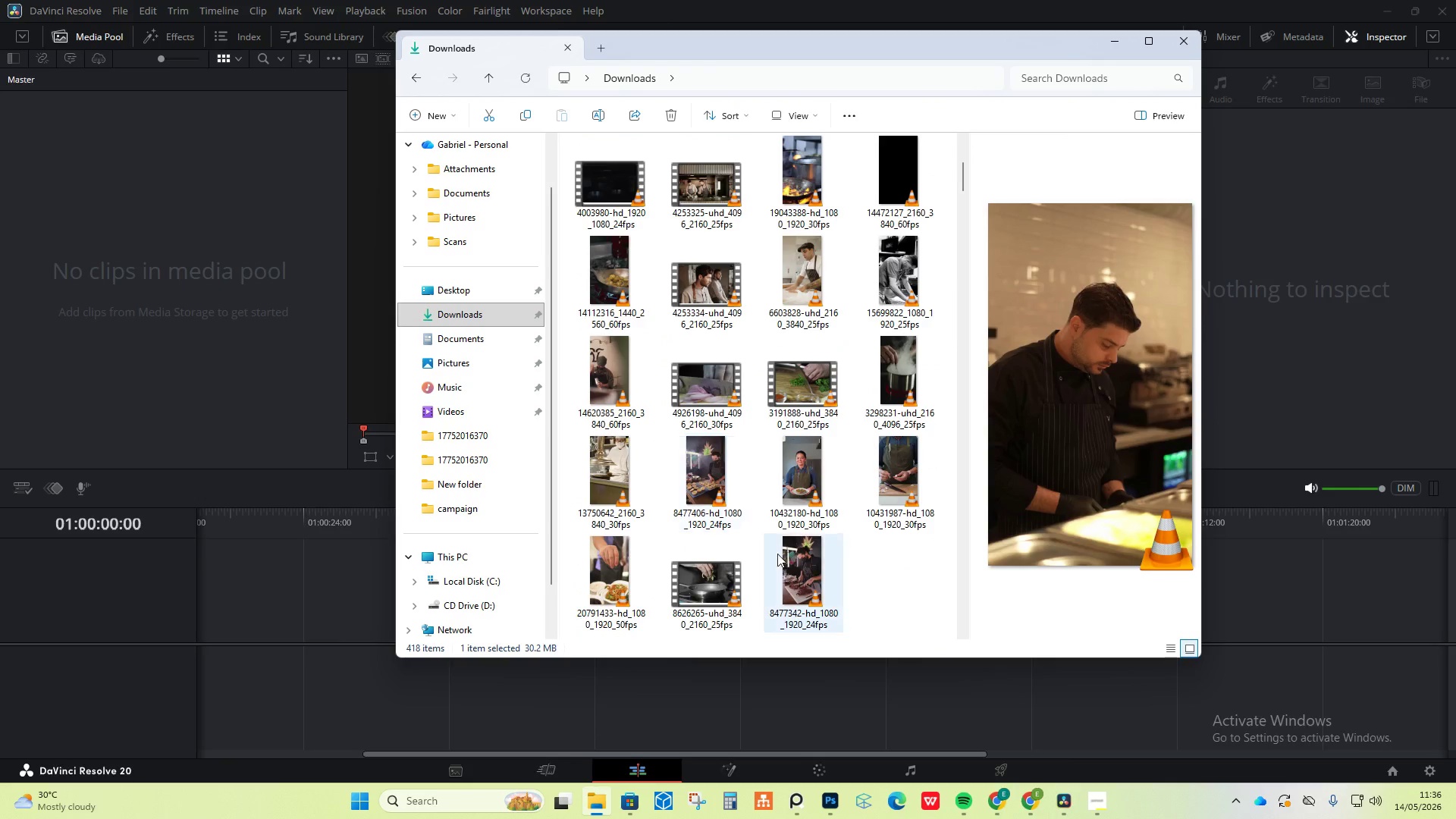 
scroll: coordinate [780, 570], scroll_direction: down, amount: 1.0
 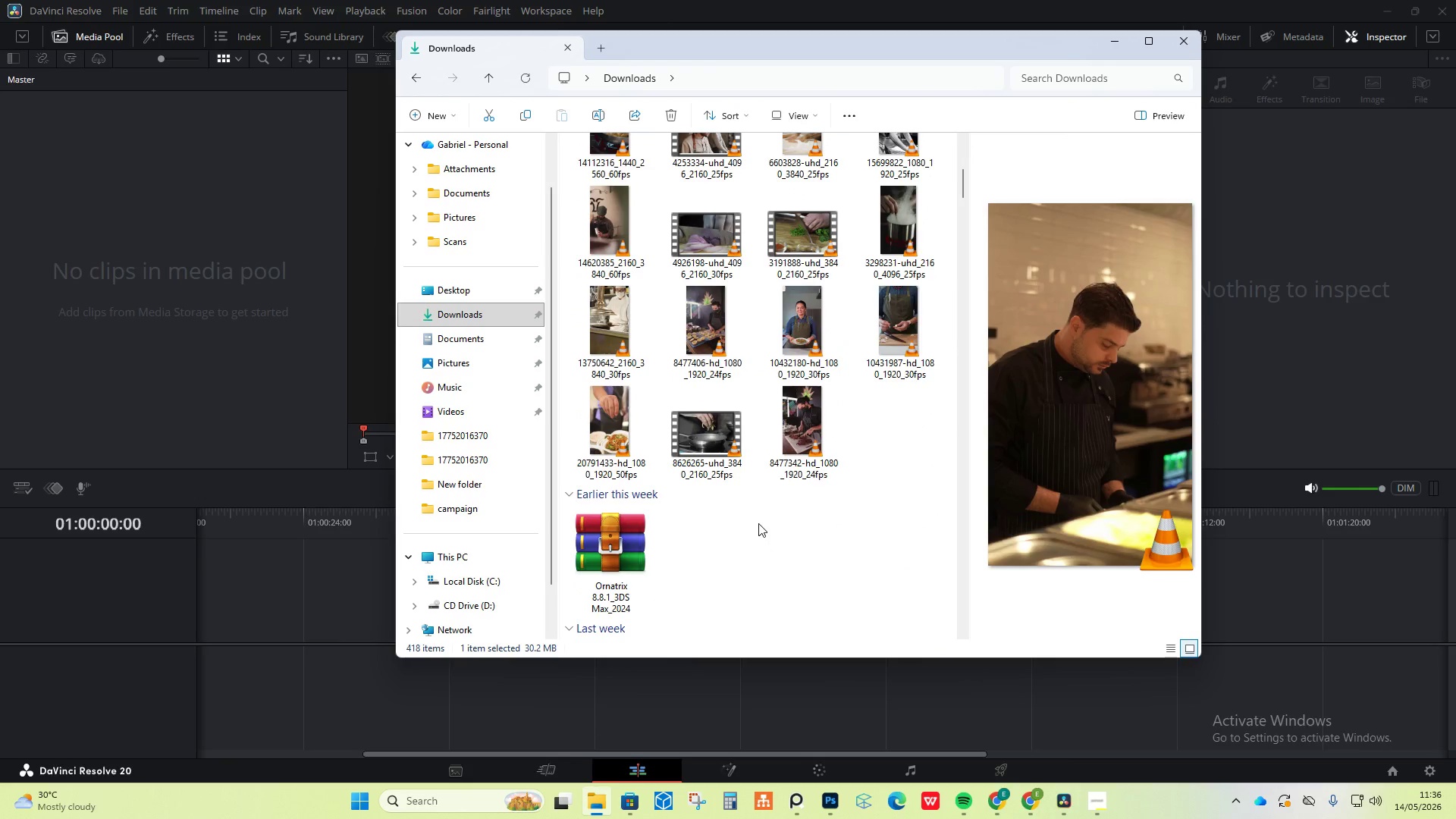 
hold_key(key=ShiftLeft, duration=0.61)
left_click([794, 466])
 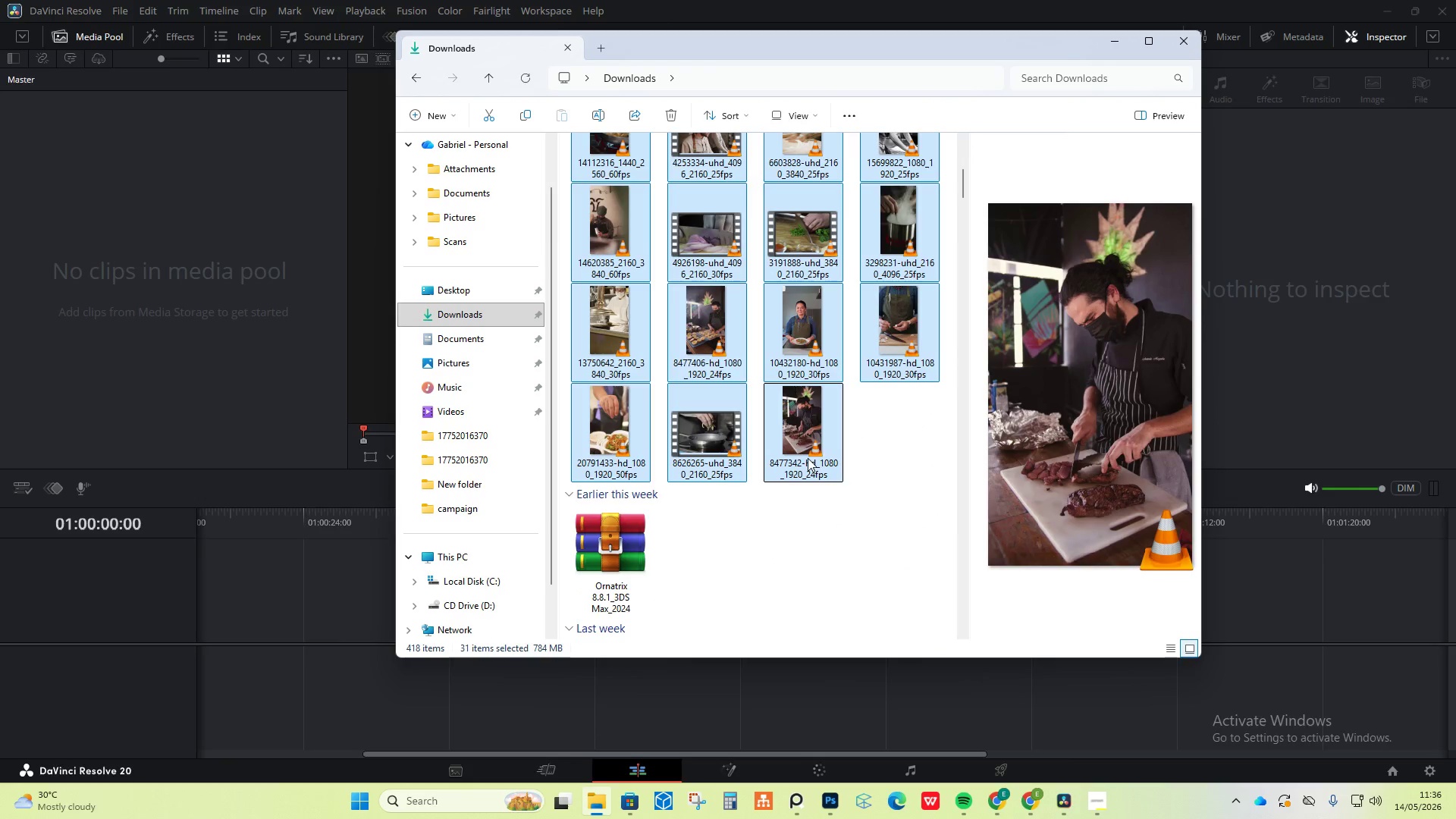 
left_click_drag(start_coordinate=[808, 458], to_coordinate=[125, 362])
 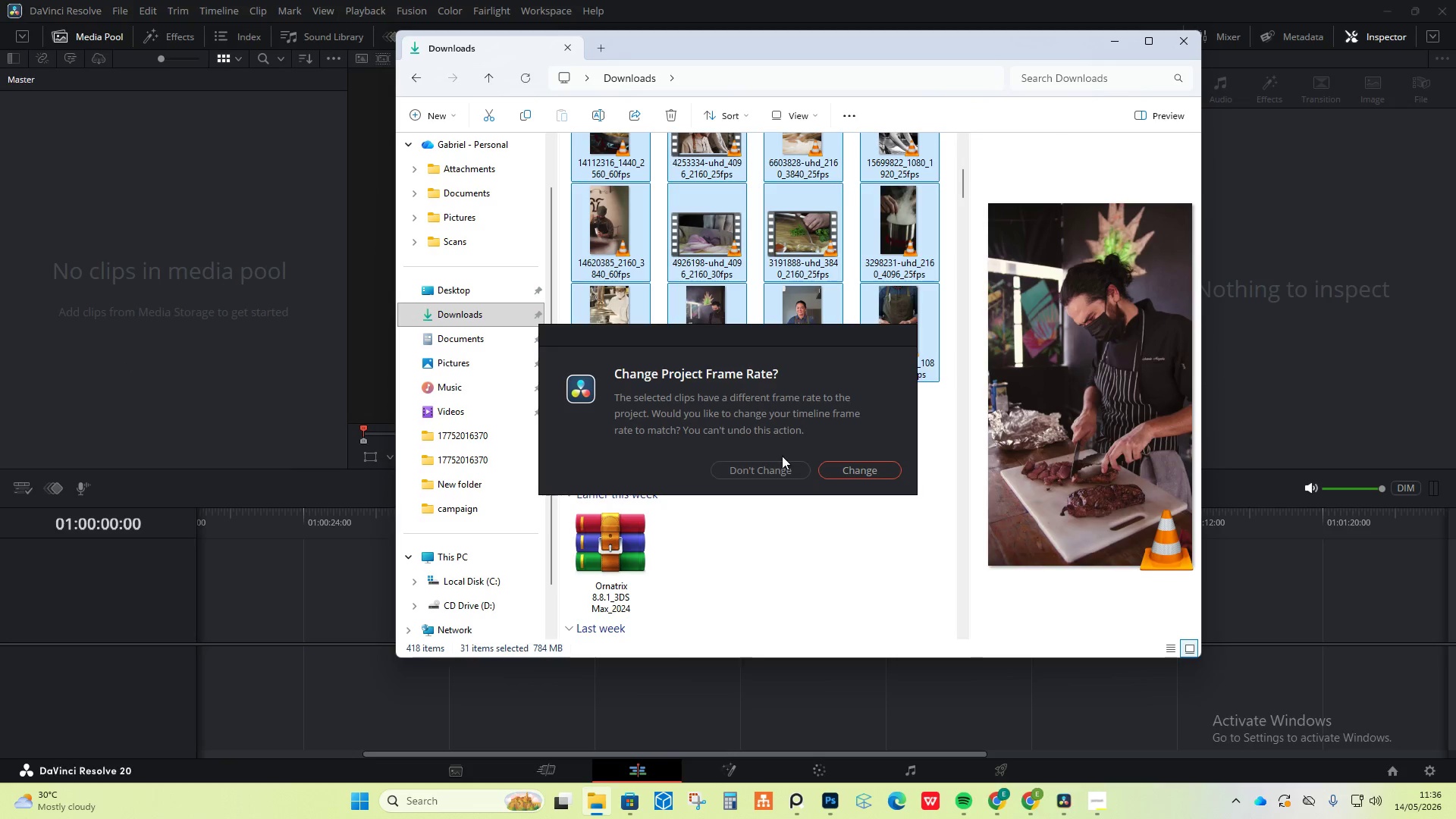 
left_click([774, 463])
 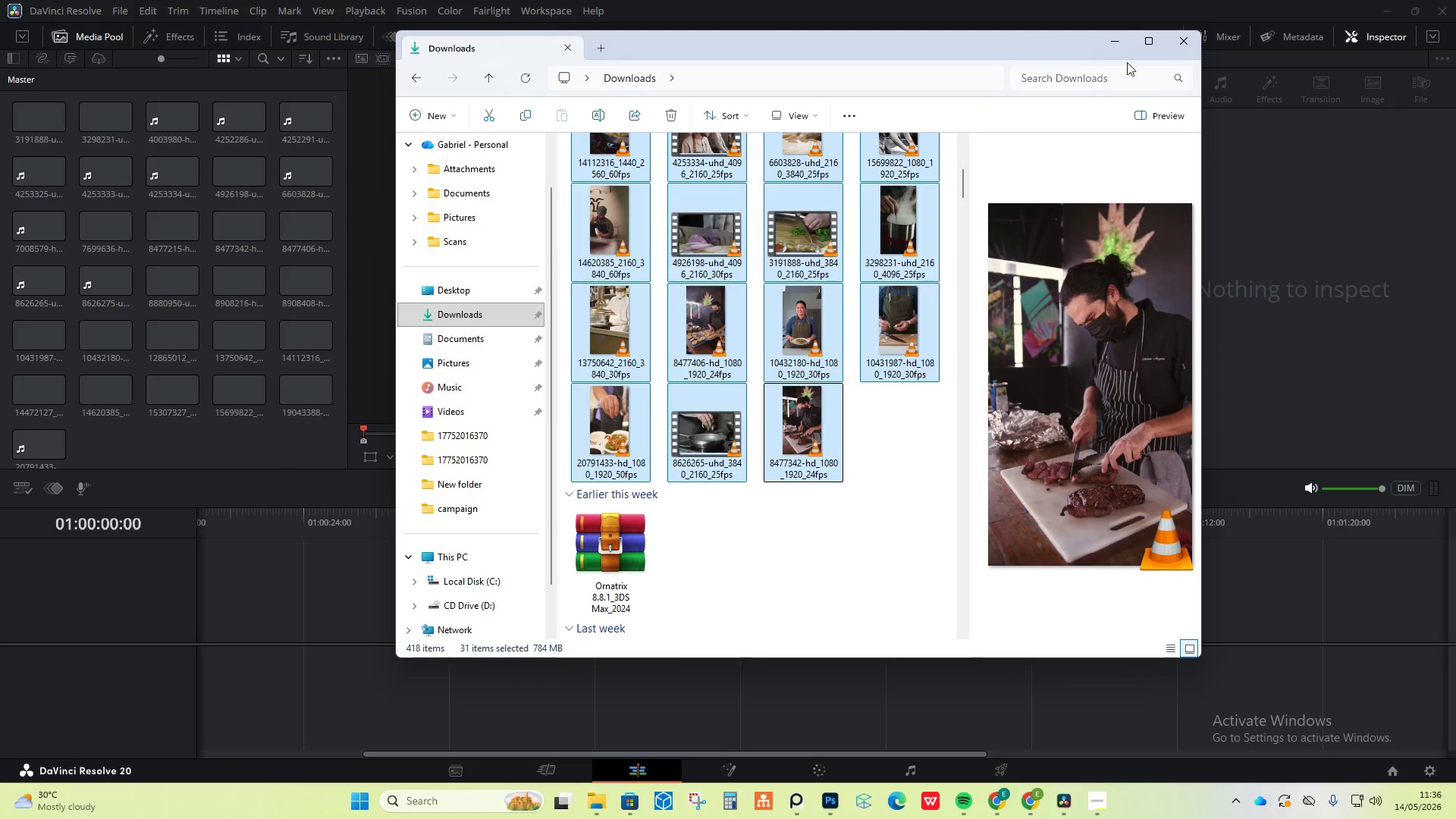 
left_click([1112, 37])
 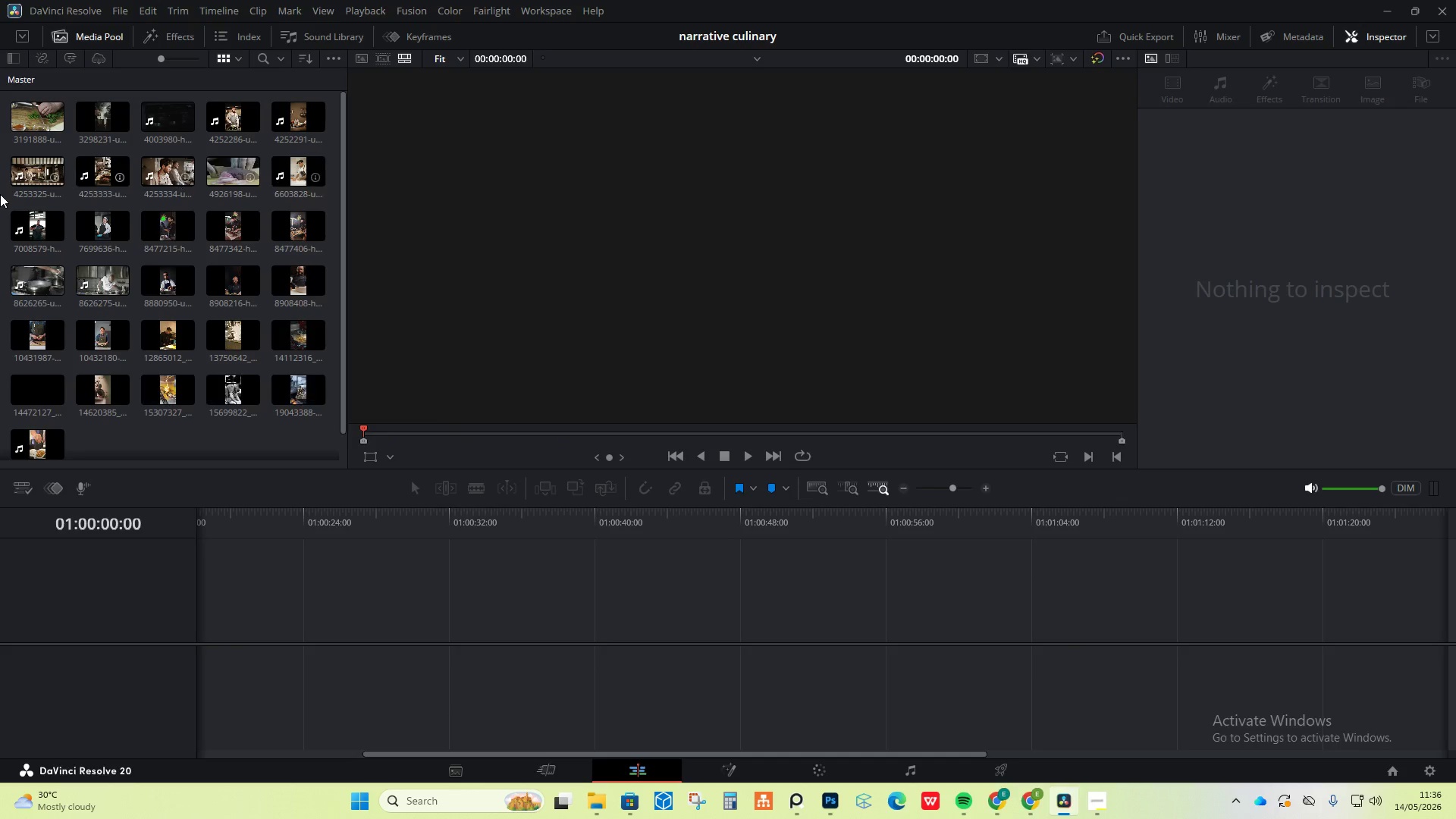 
left_click([25, 127])
 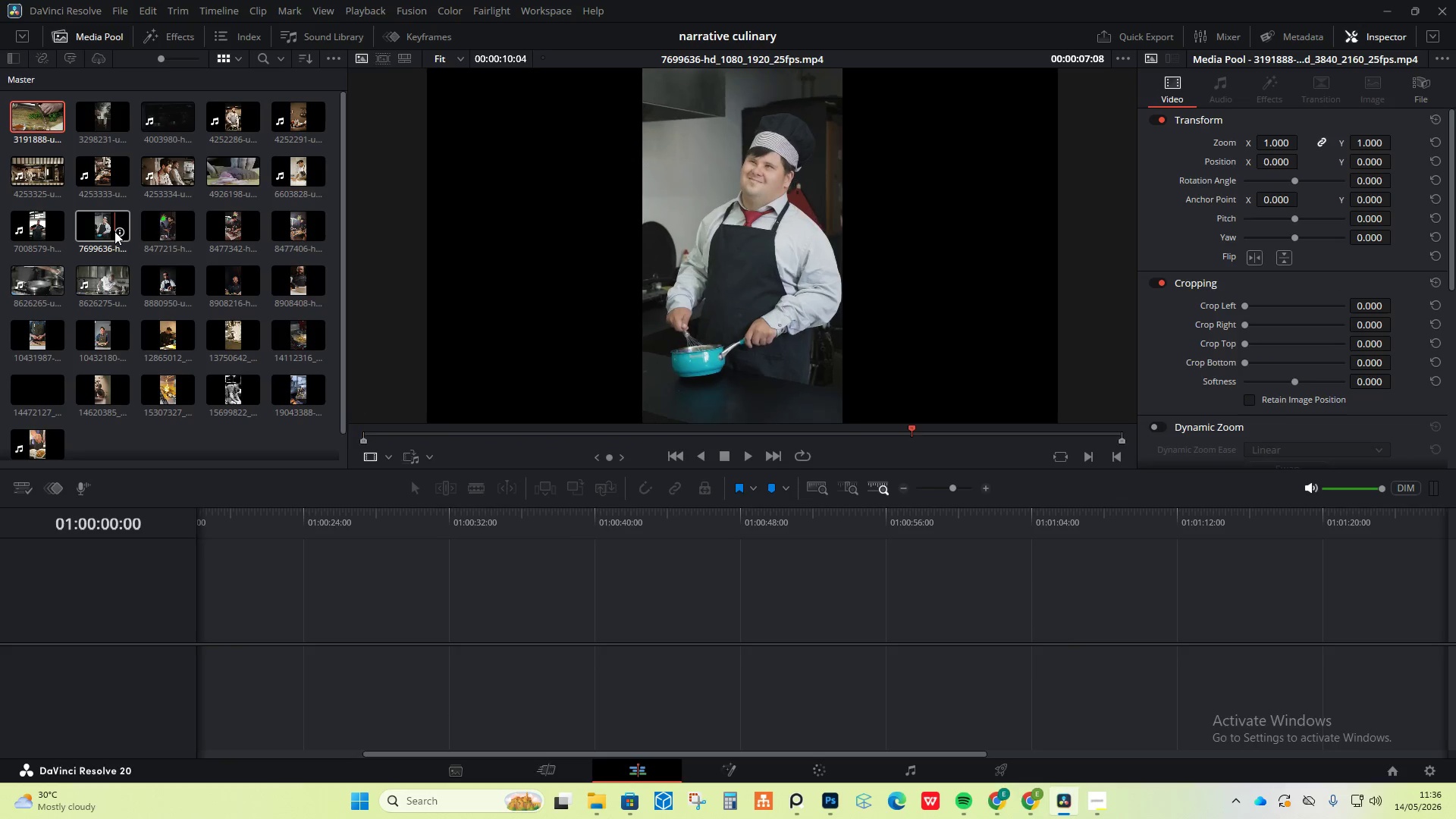 
scroll: coordinate [149, 240], scroll_direction: down, amount: 1.0
 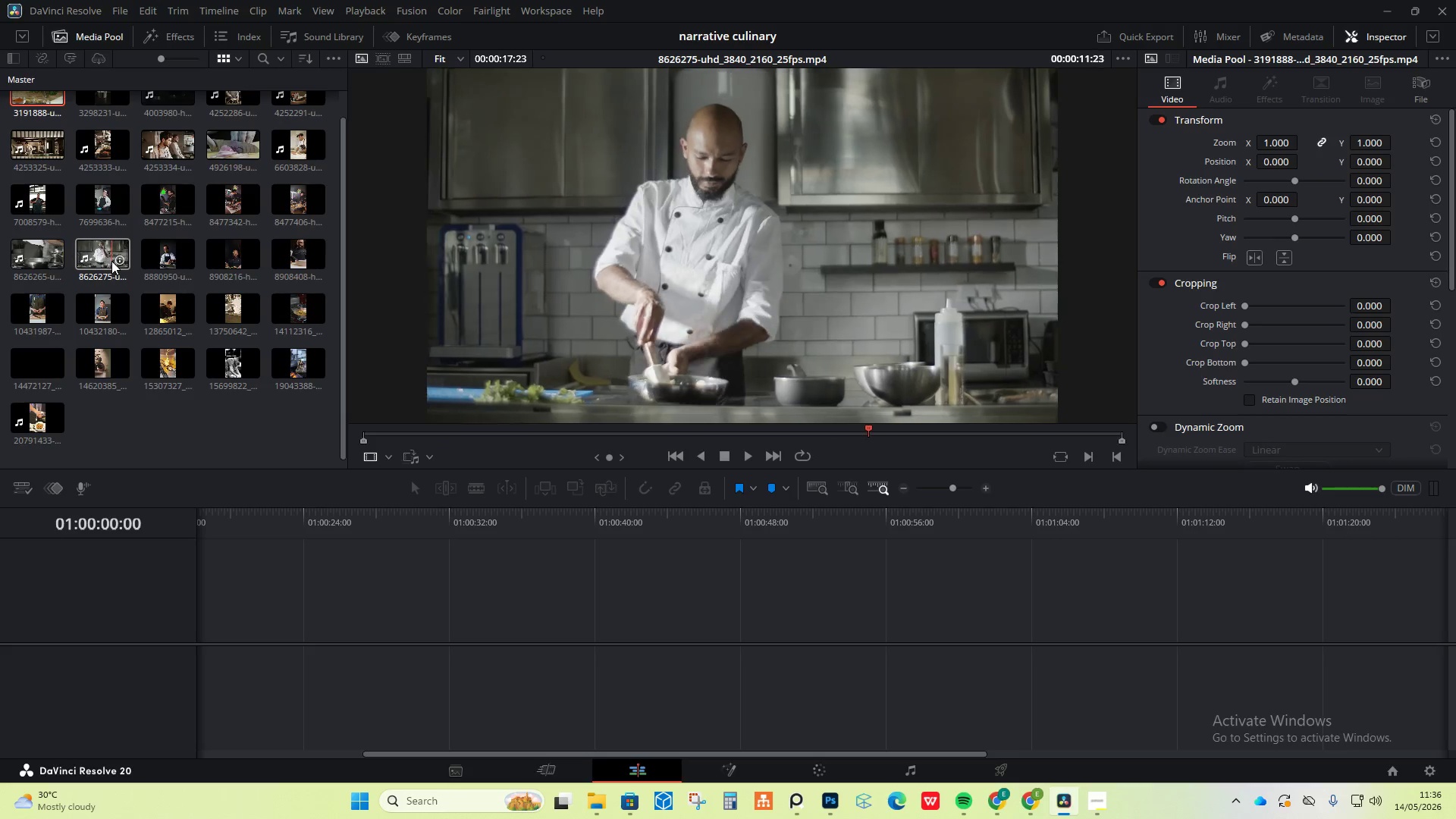 
scroll: coordinate [140, 256], scroll_direction: up, amount: 3.0
 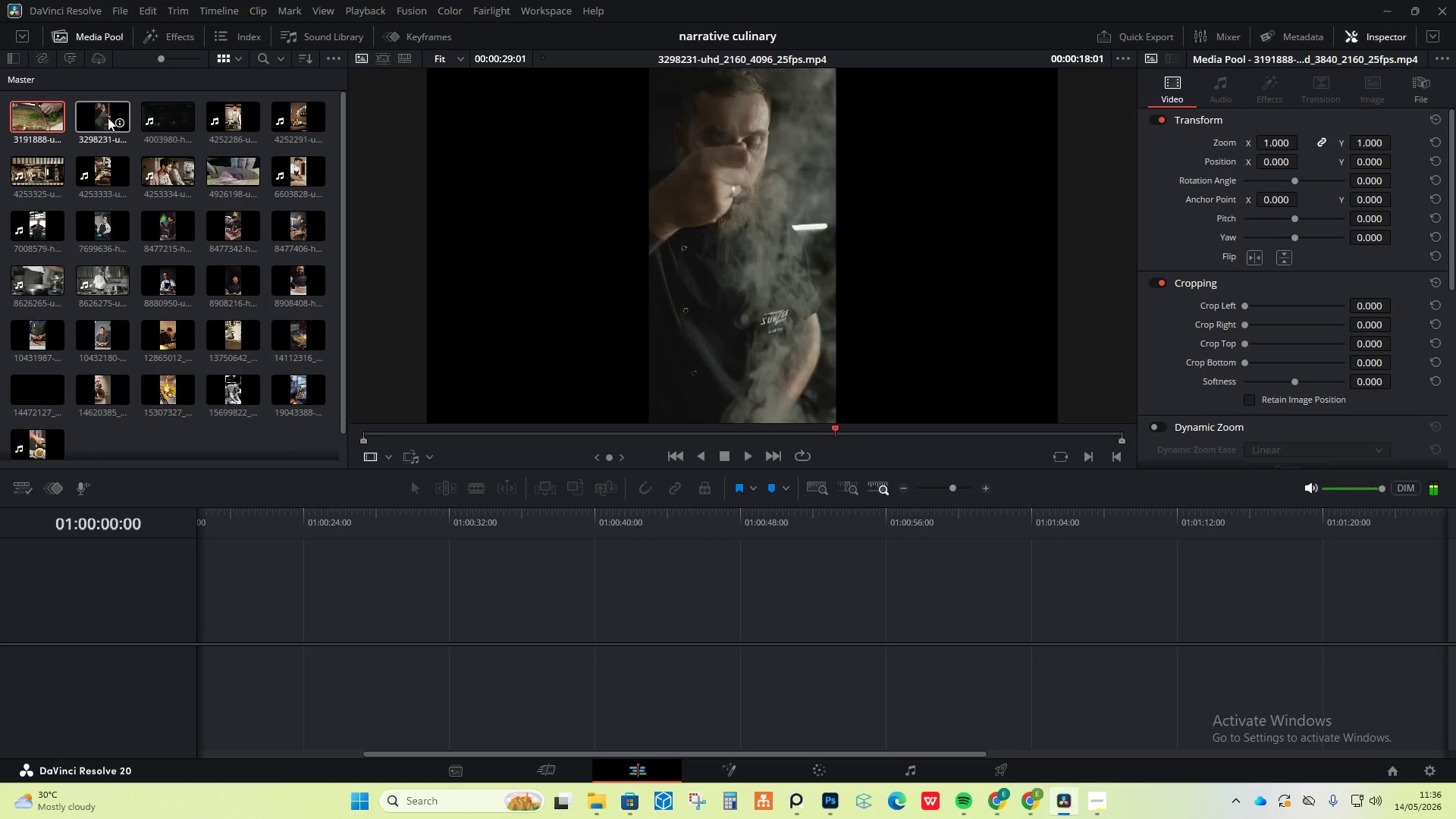 
wait(6.01)
 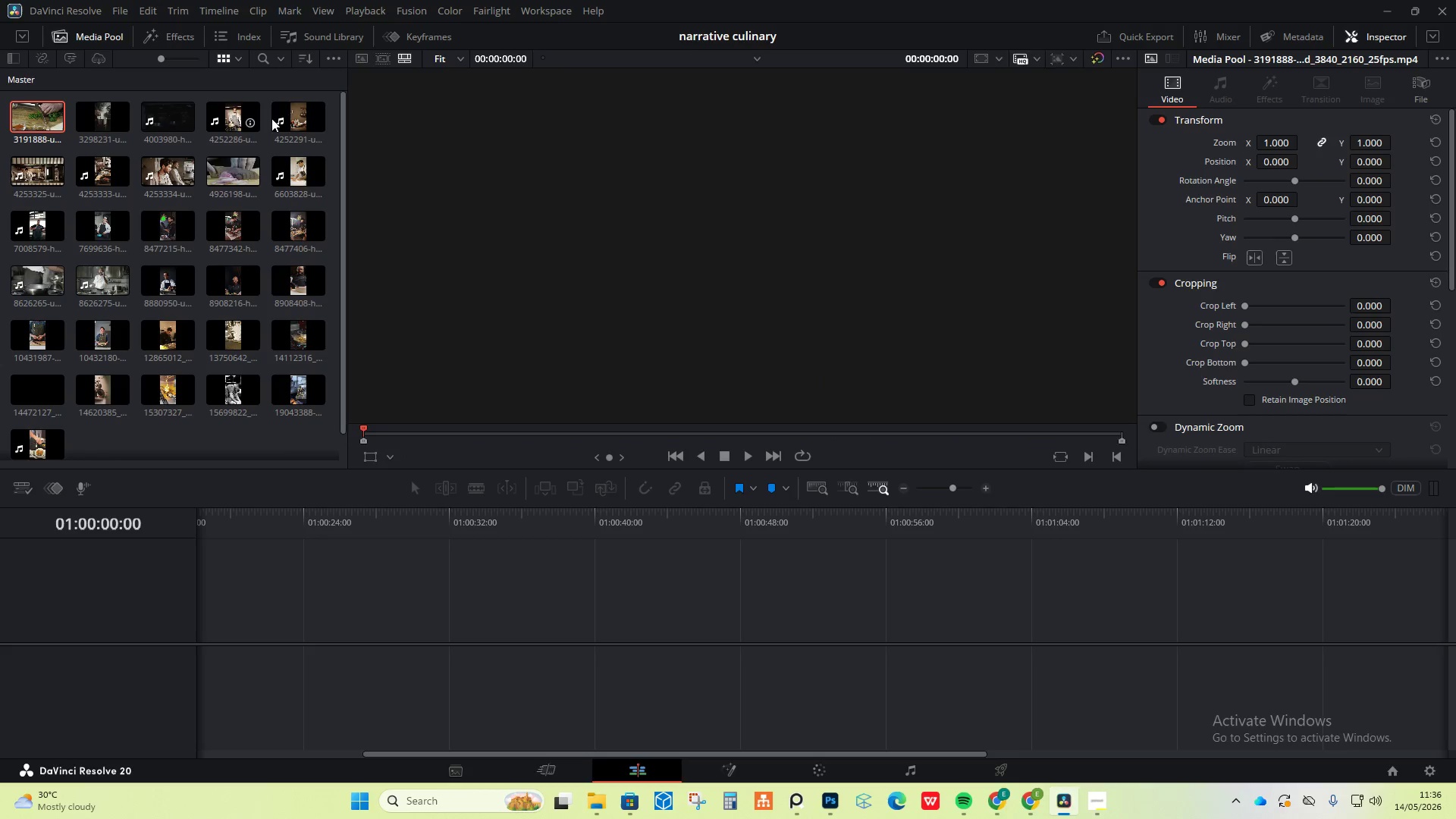 
mouse_move([1078, 809])
 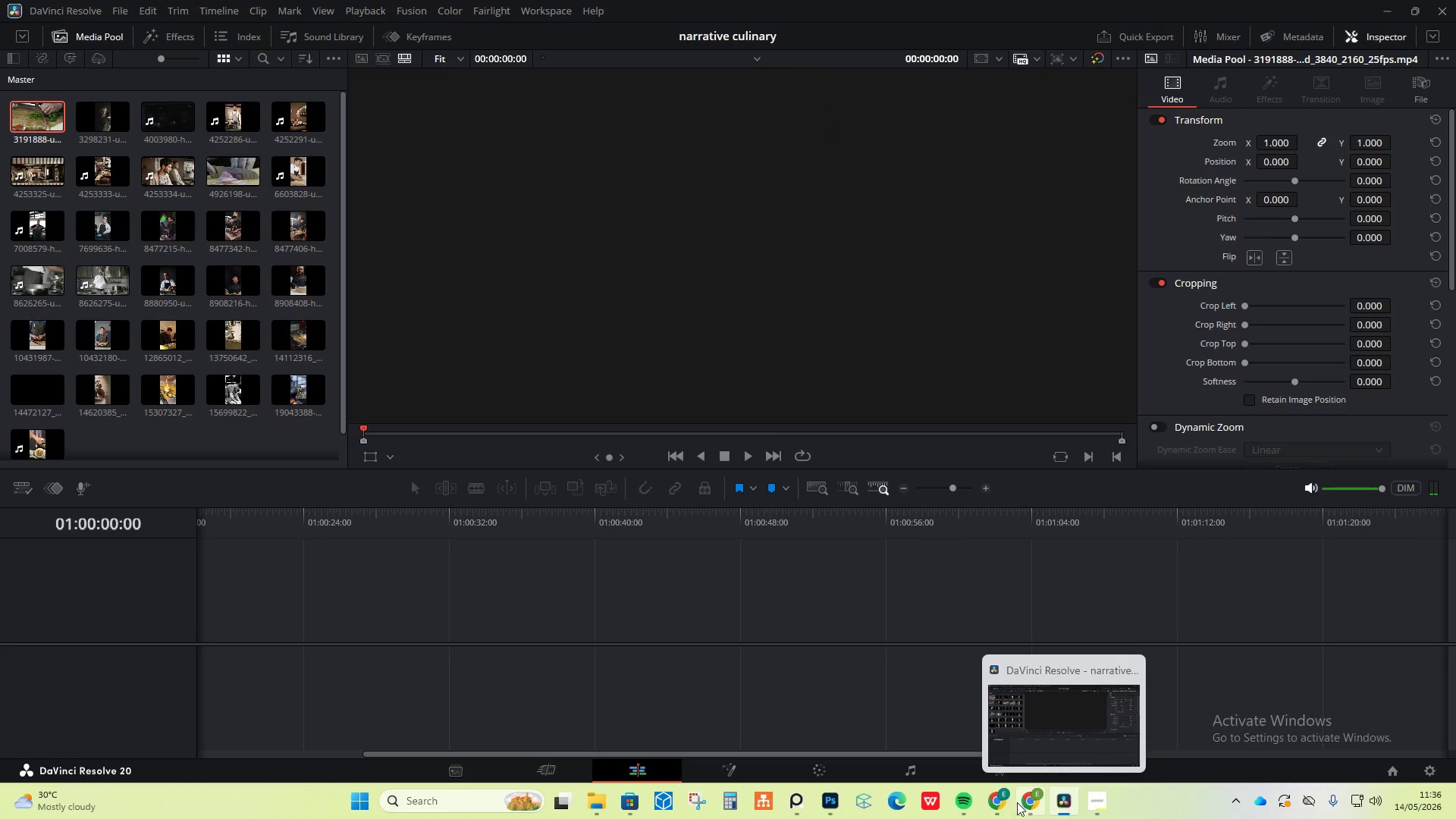 
left_click([996, 799])
 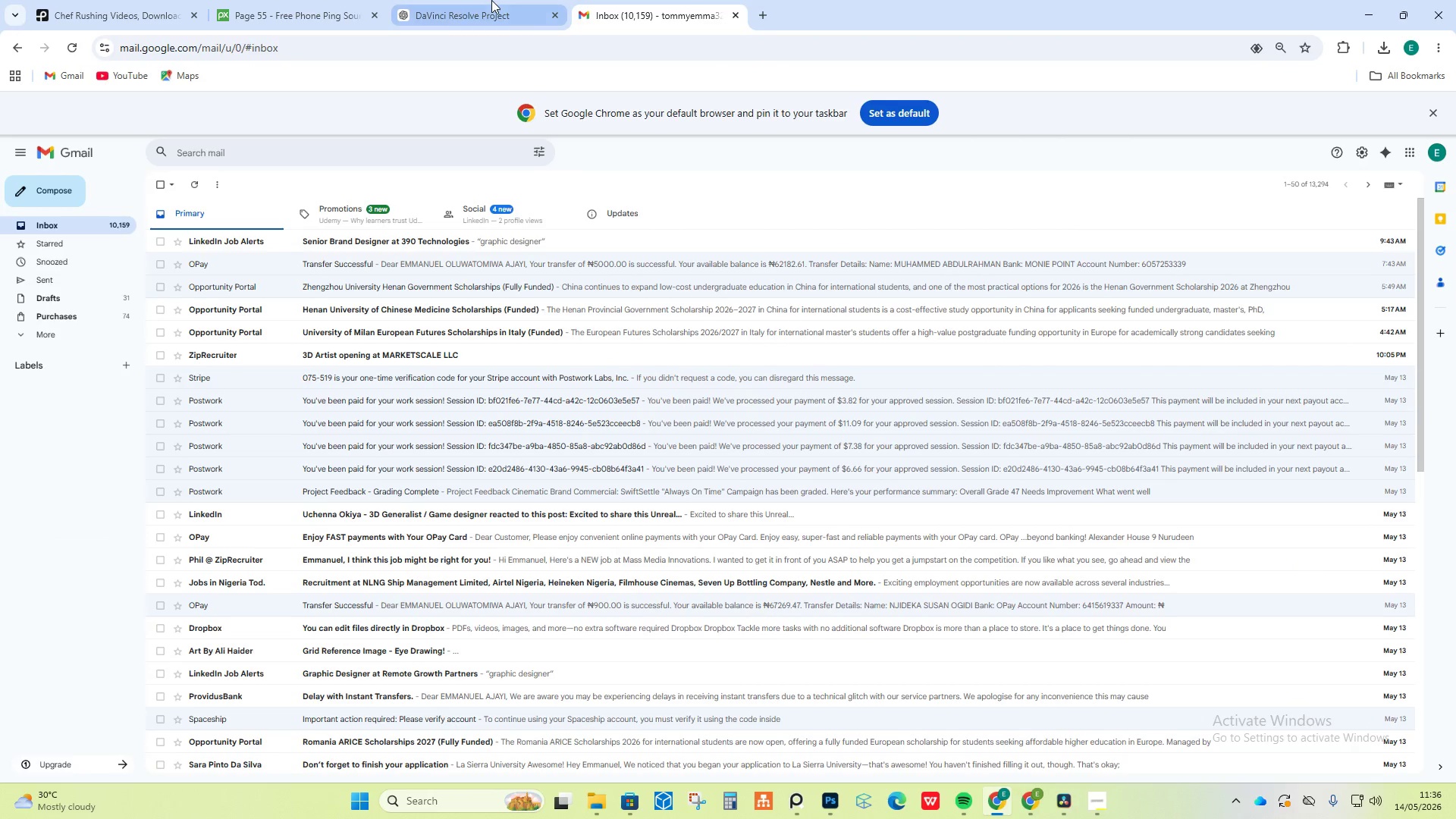 
left_click([442, 0])
 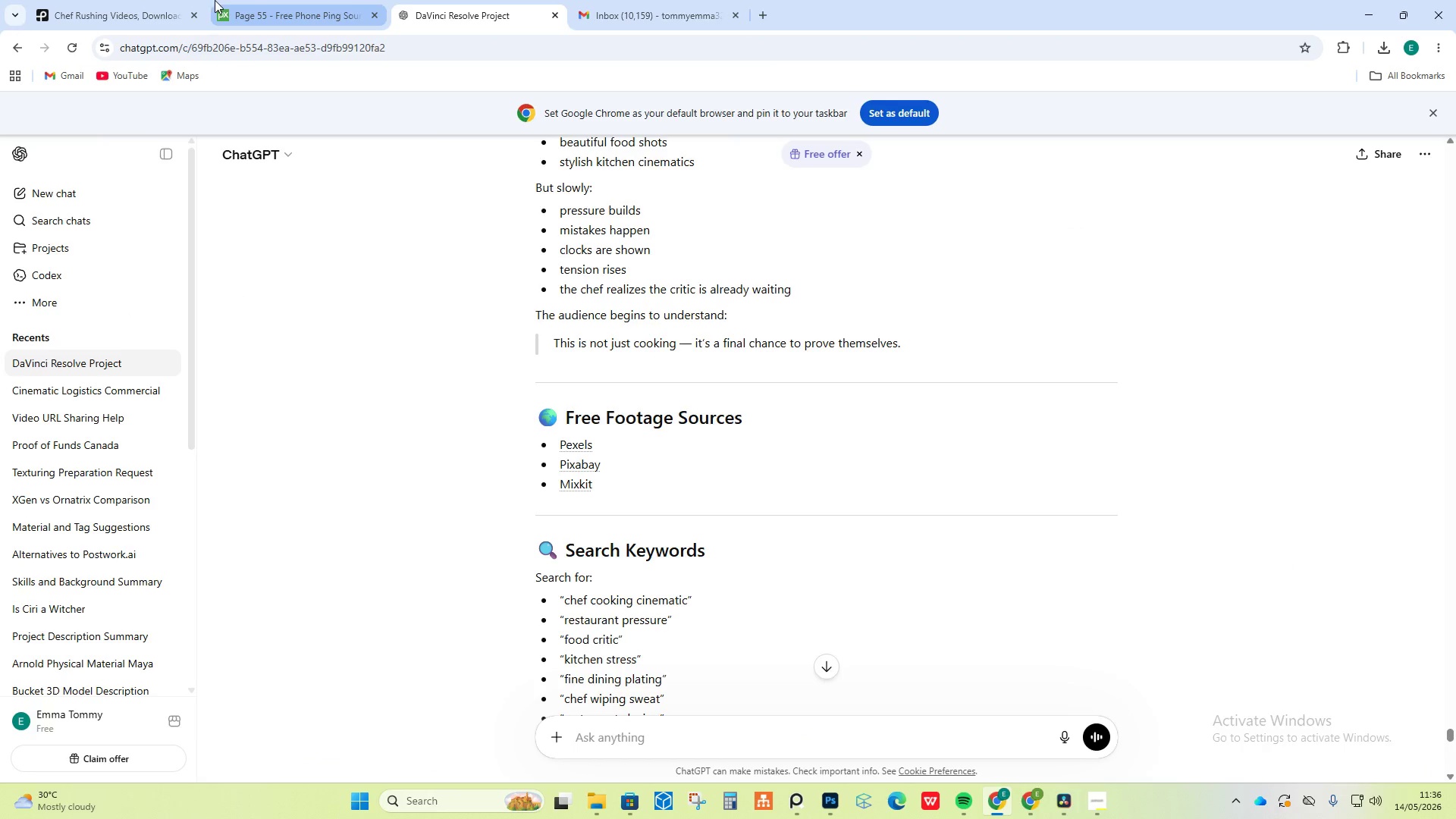 
left_click([146, 0])
 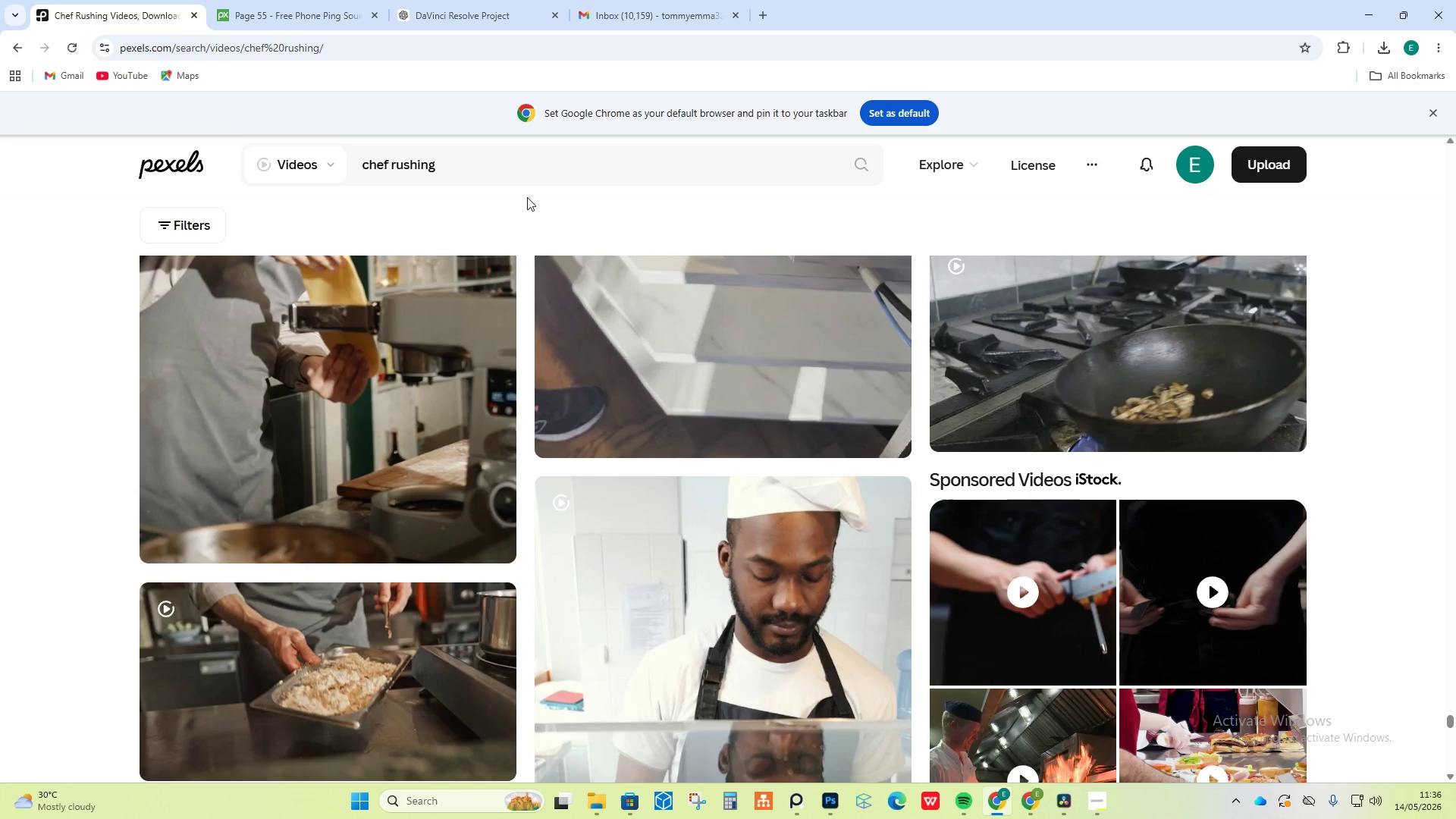 
left_click([524, 168])
 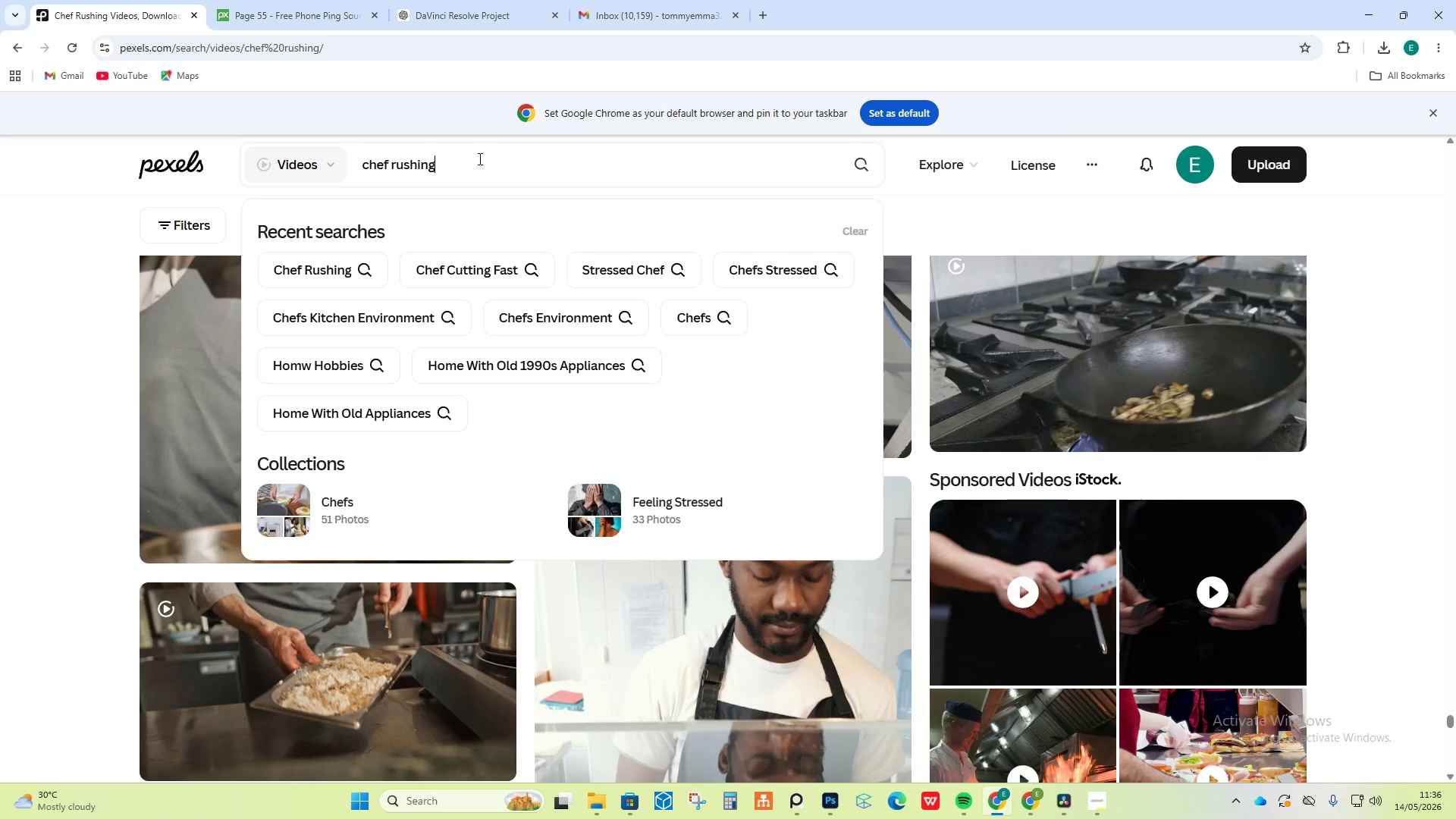 
left_click_drag(start_coordinate=[474, 158], to_coordinate=[353, 159])
 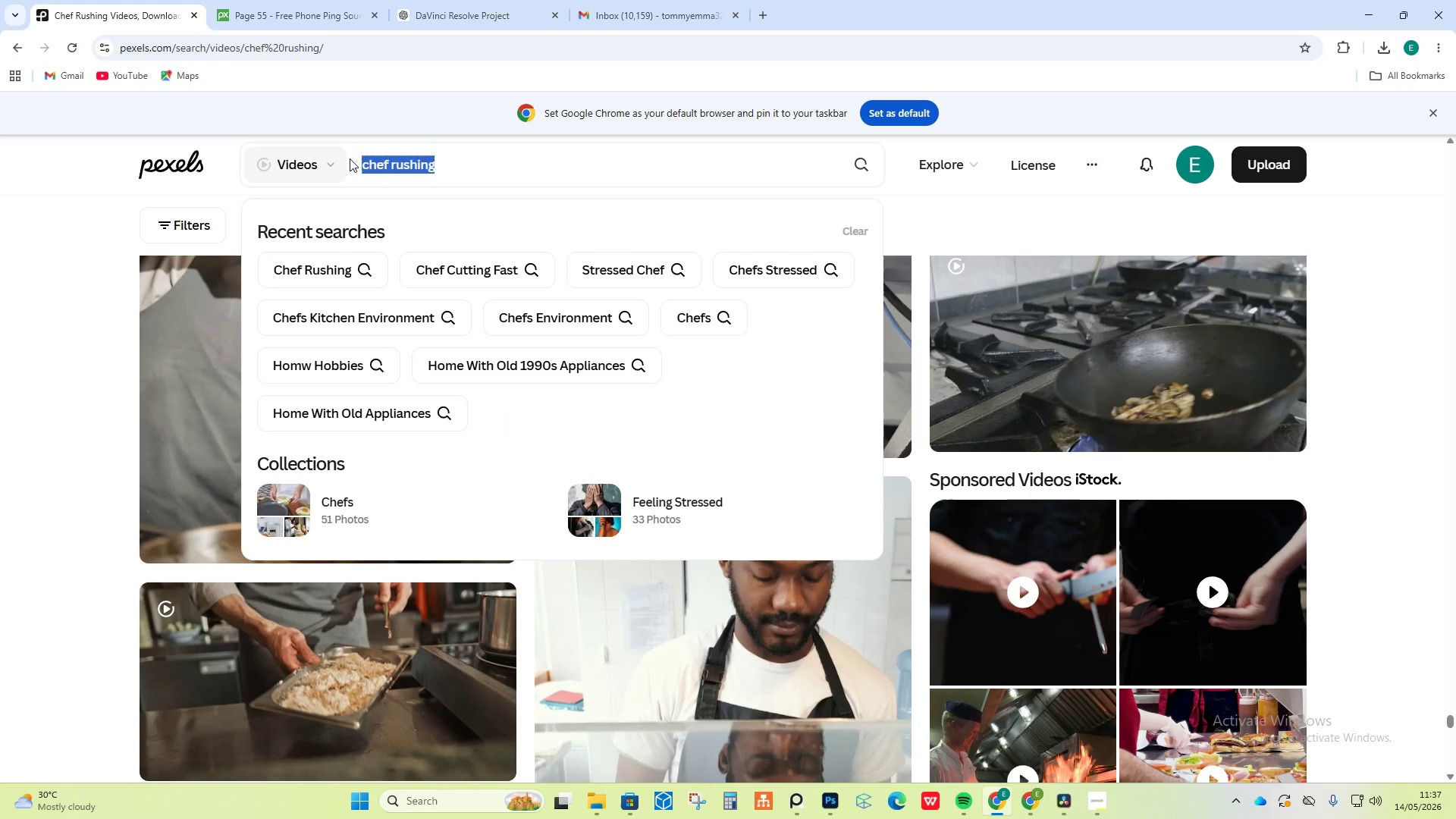 
type(profession kitchen)
 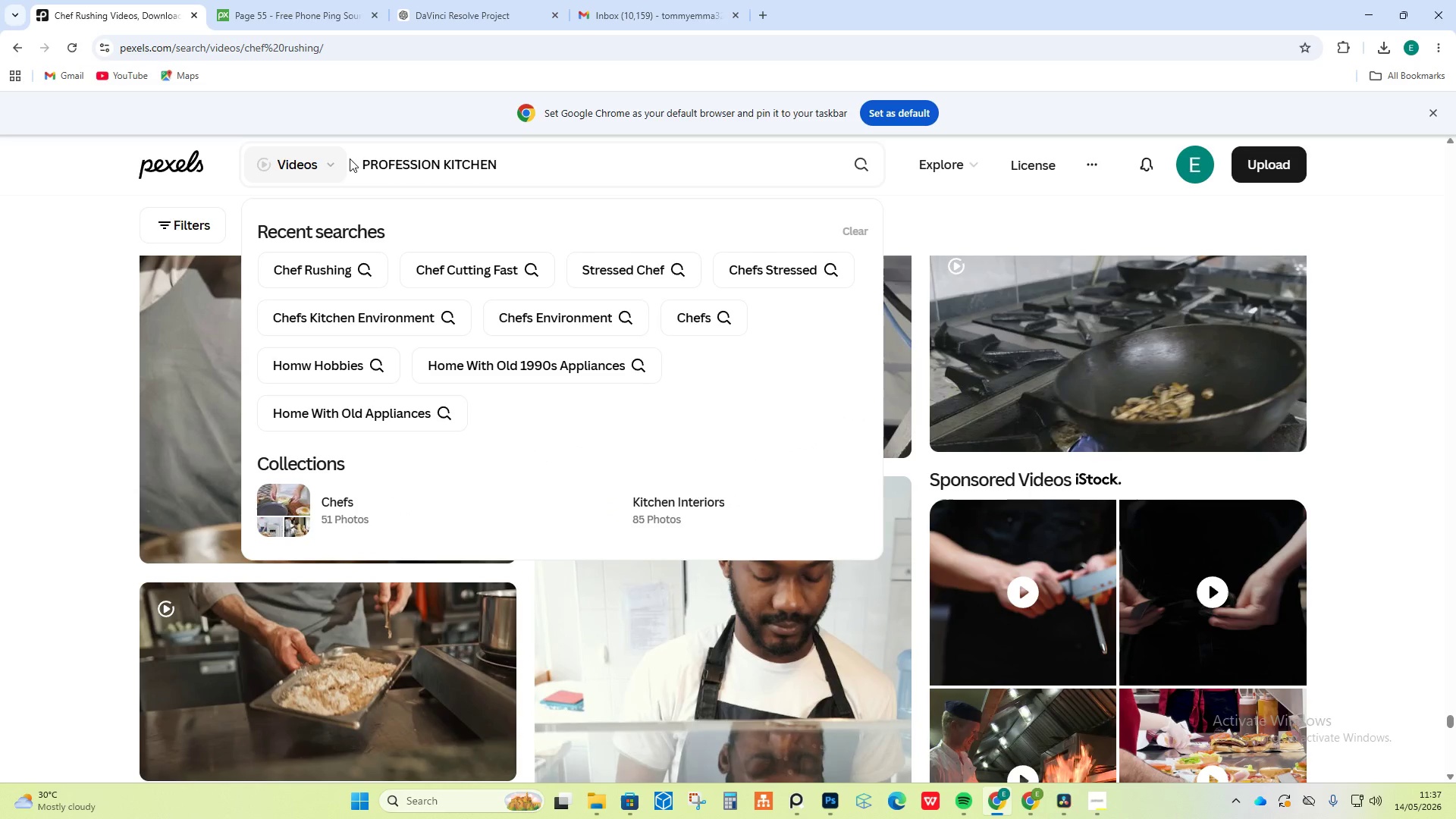 
key(Enter)
 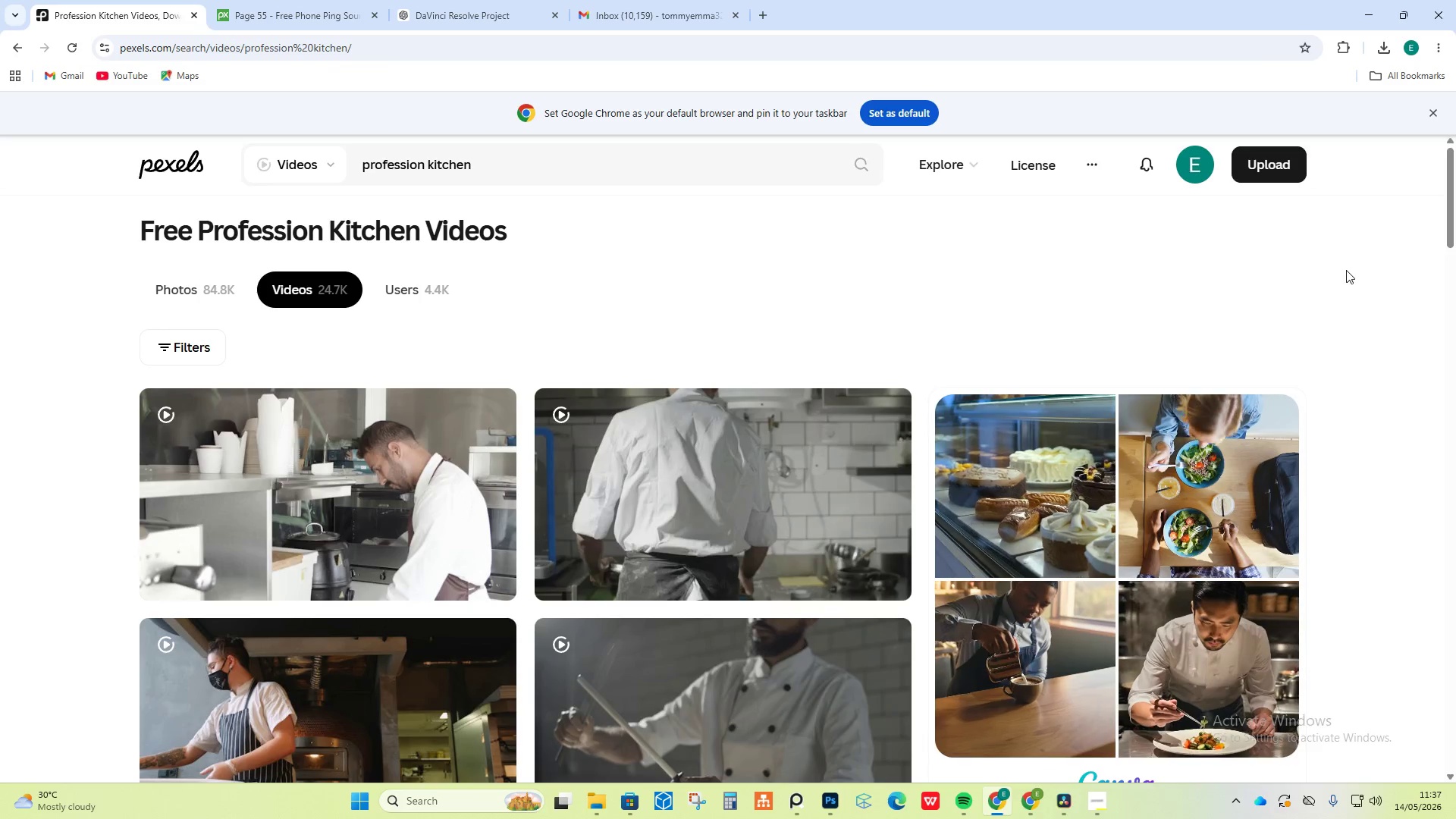 
scroll: coordinate [1447, 301], scroll_direction: down, amount: 1.0
 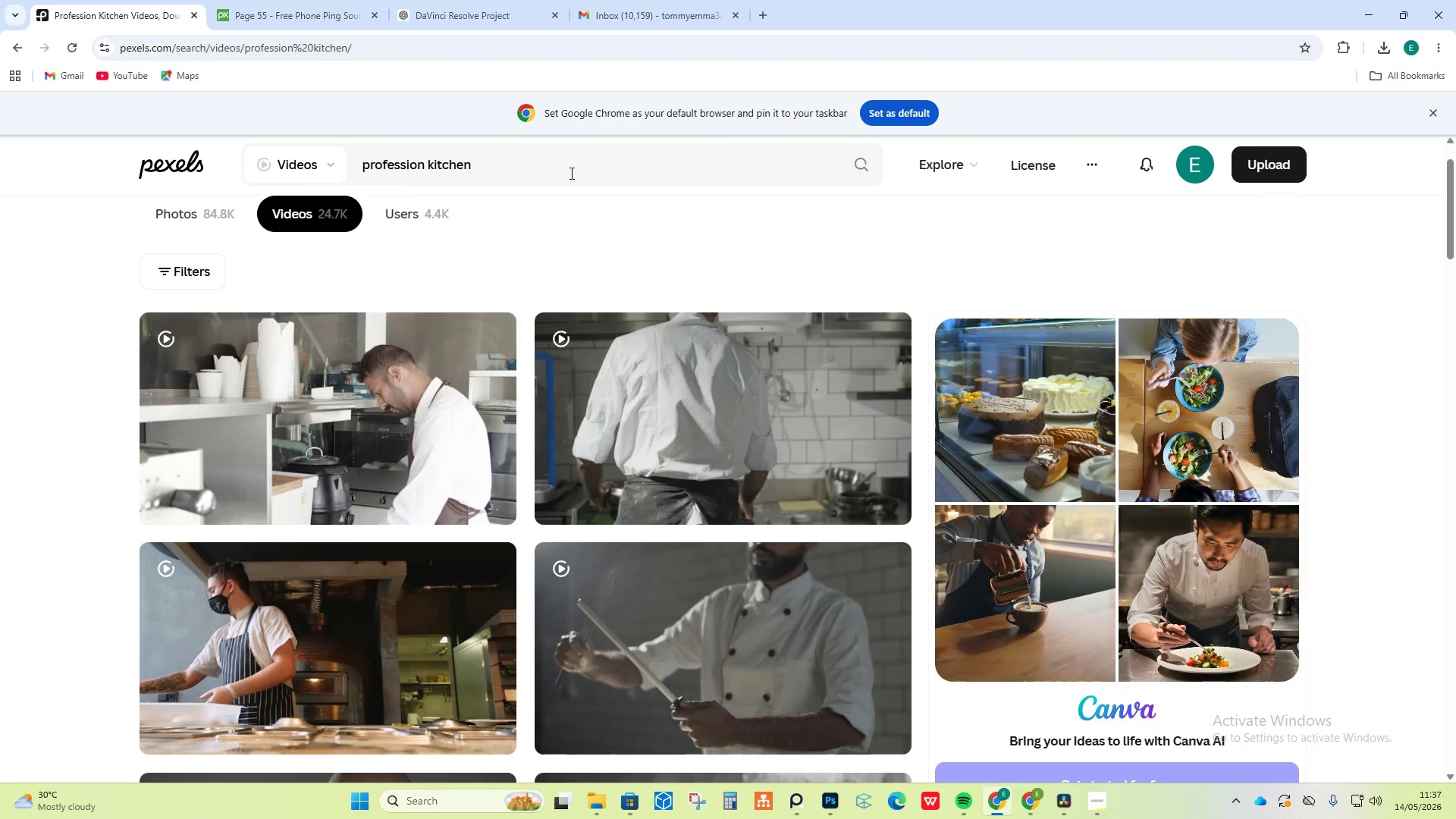 
left_click([424, 160])
 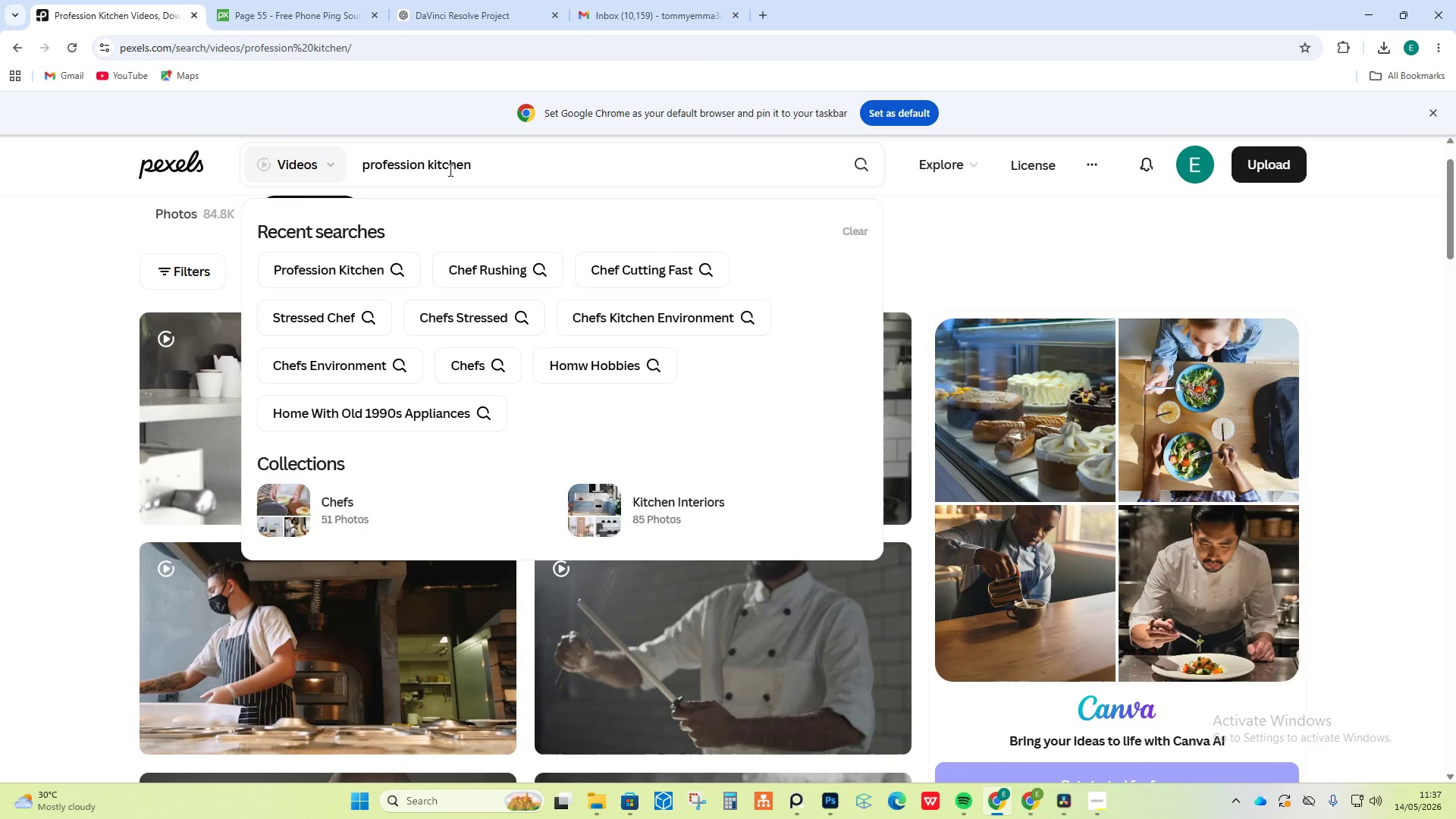 
type(al)
 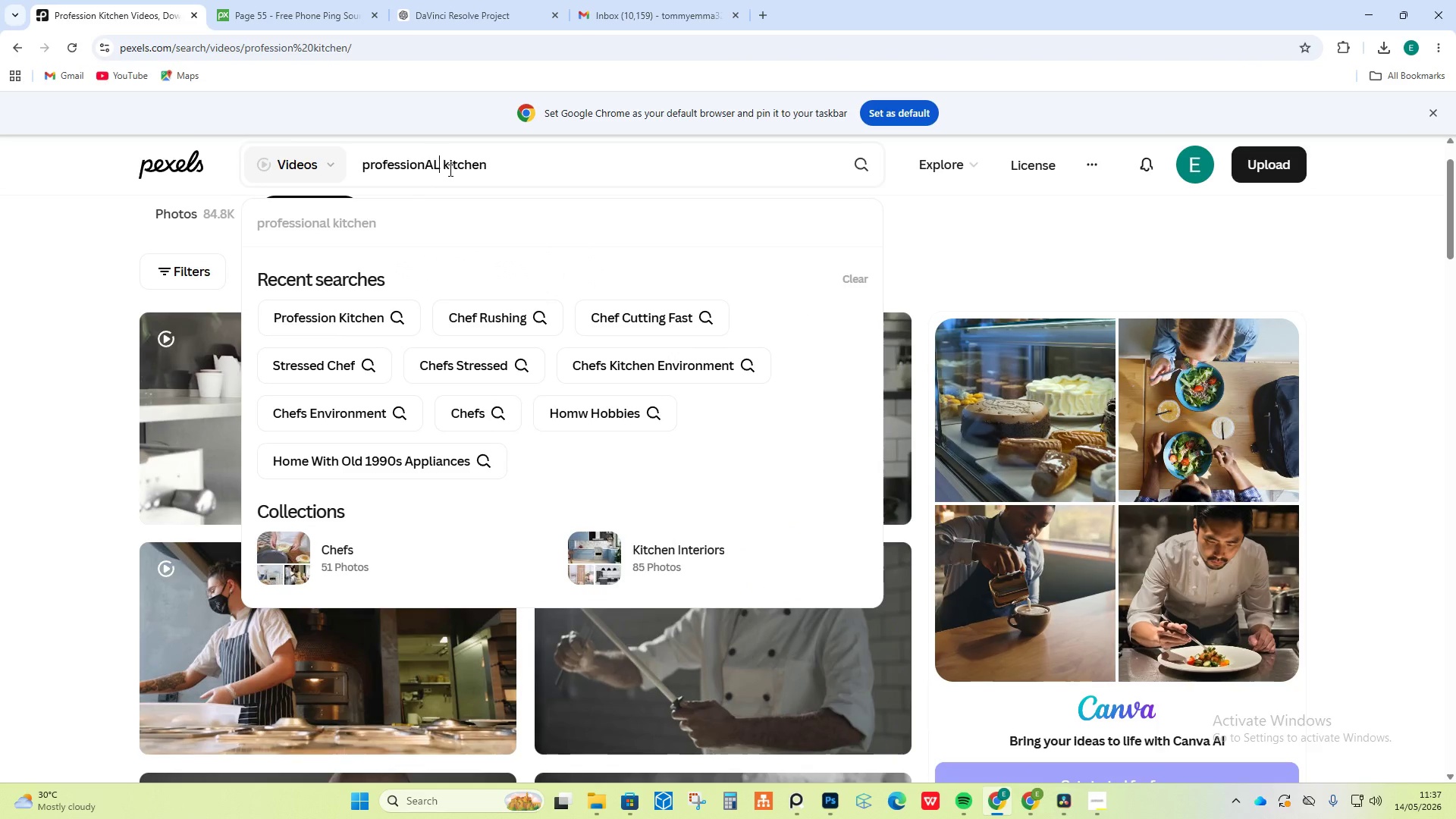 
key(Enter)
 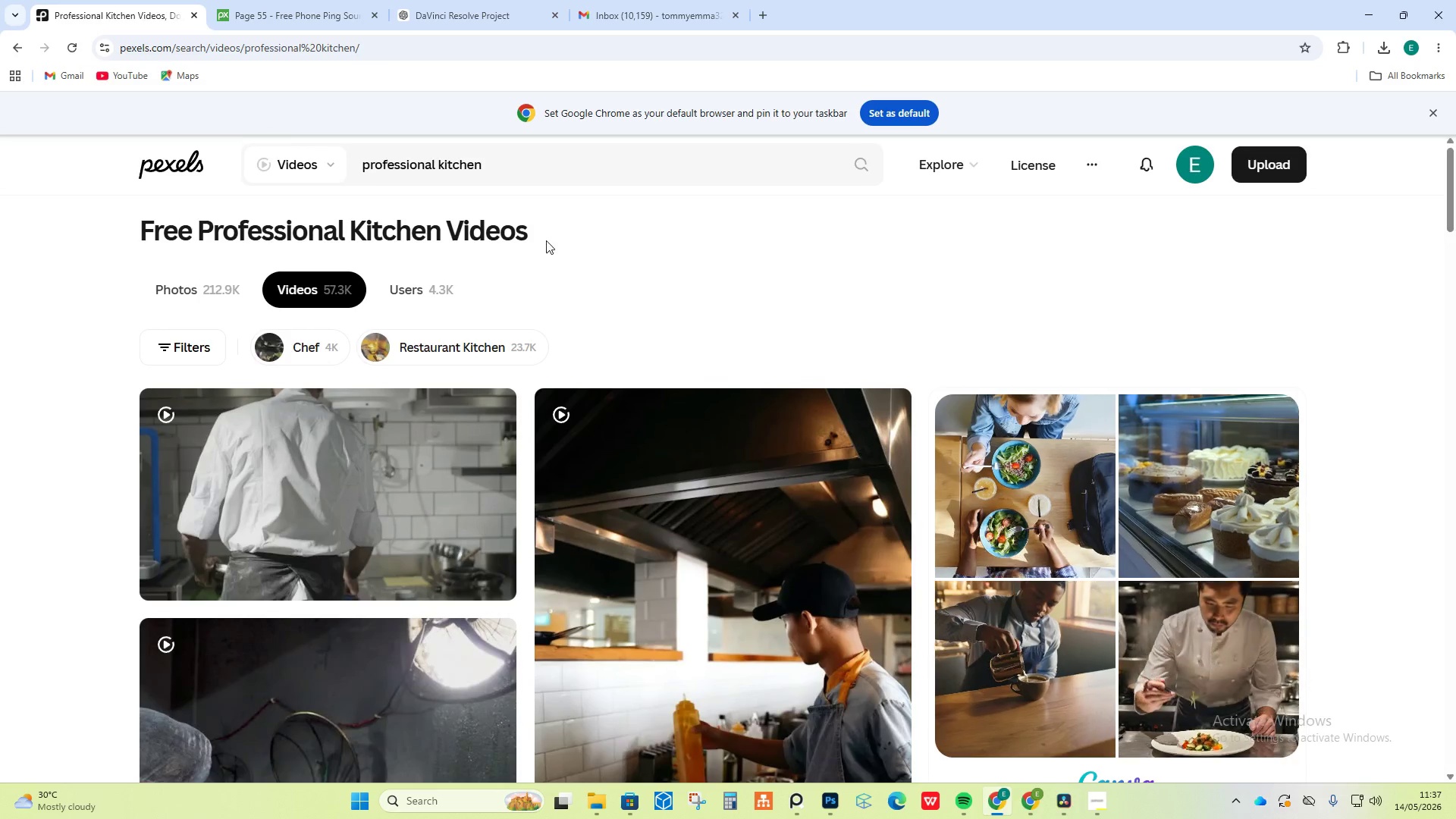 
scroll: coordinate [1420, 350], scroll_direction: down, amount: 20.0
 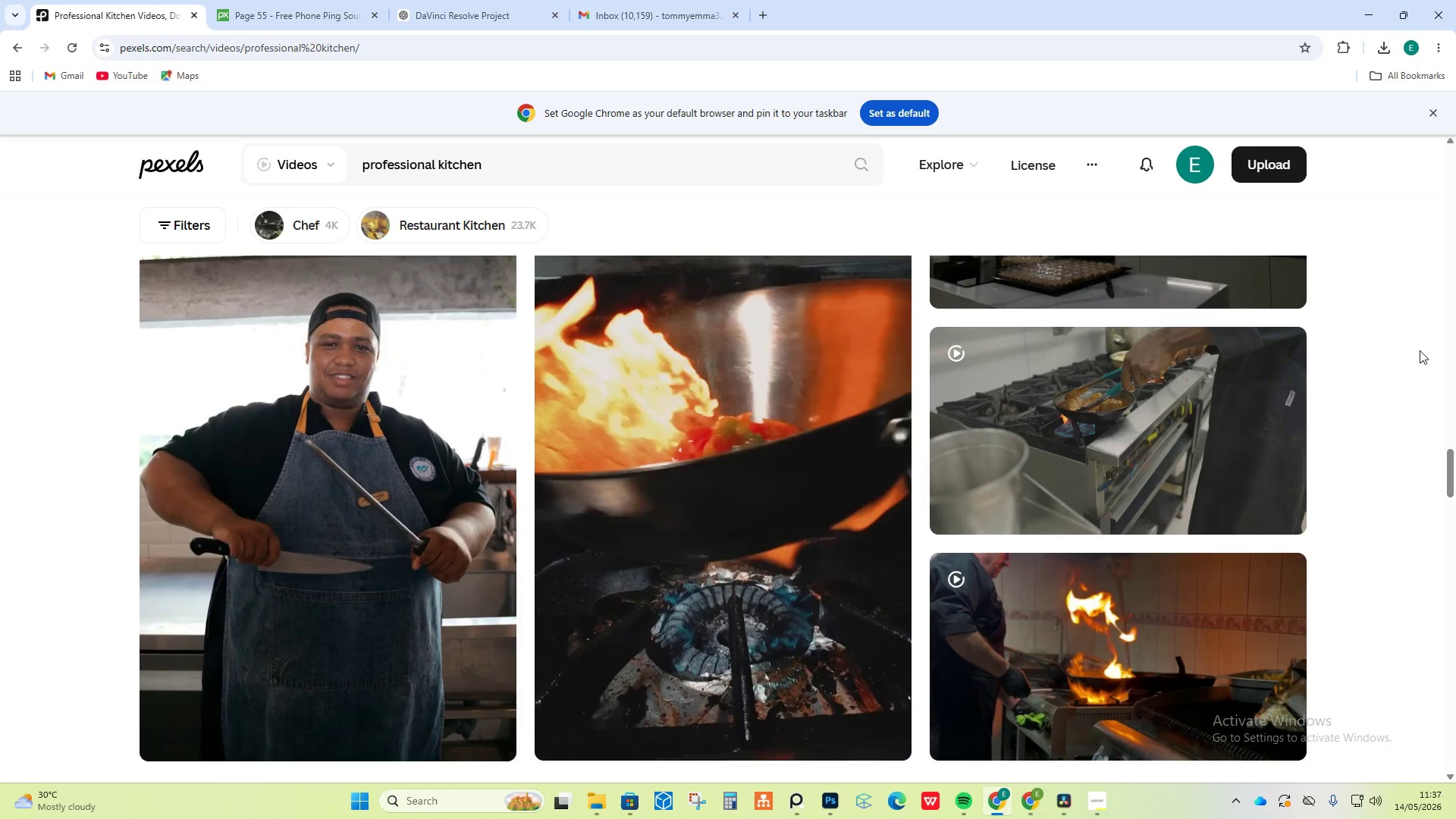 
scroll: coordinate [520, 591], scroll_direction: down, amount: 42.0
 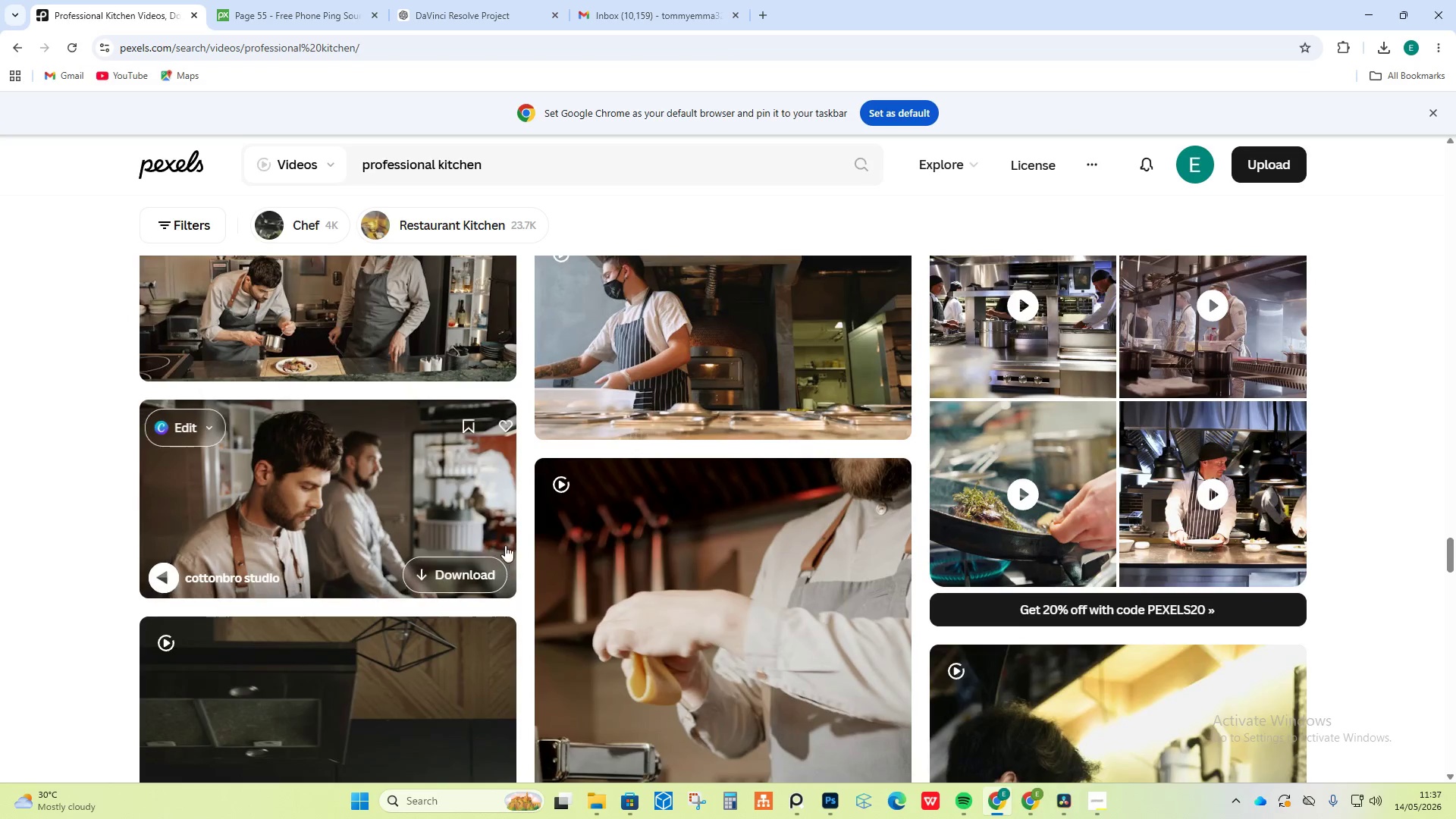 
scroll: coordinate [504, 560], scroll_direction: down, amount: 71.0
 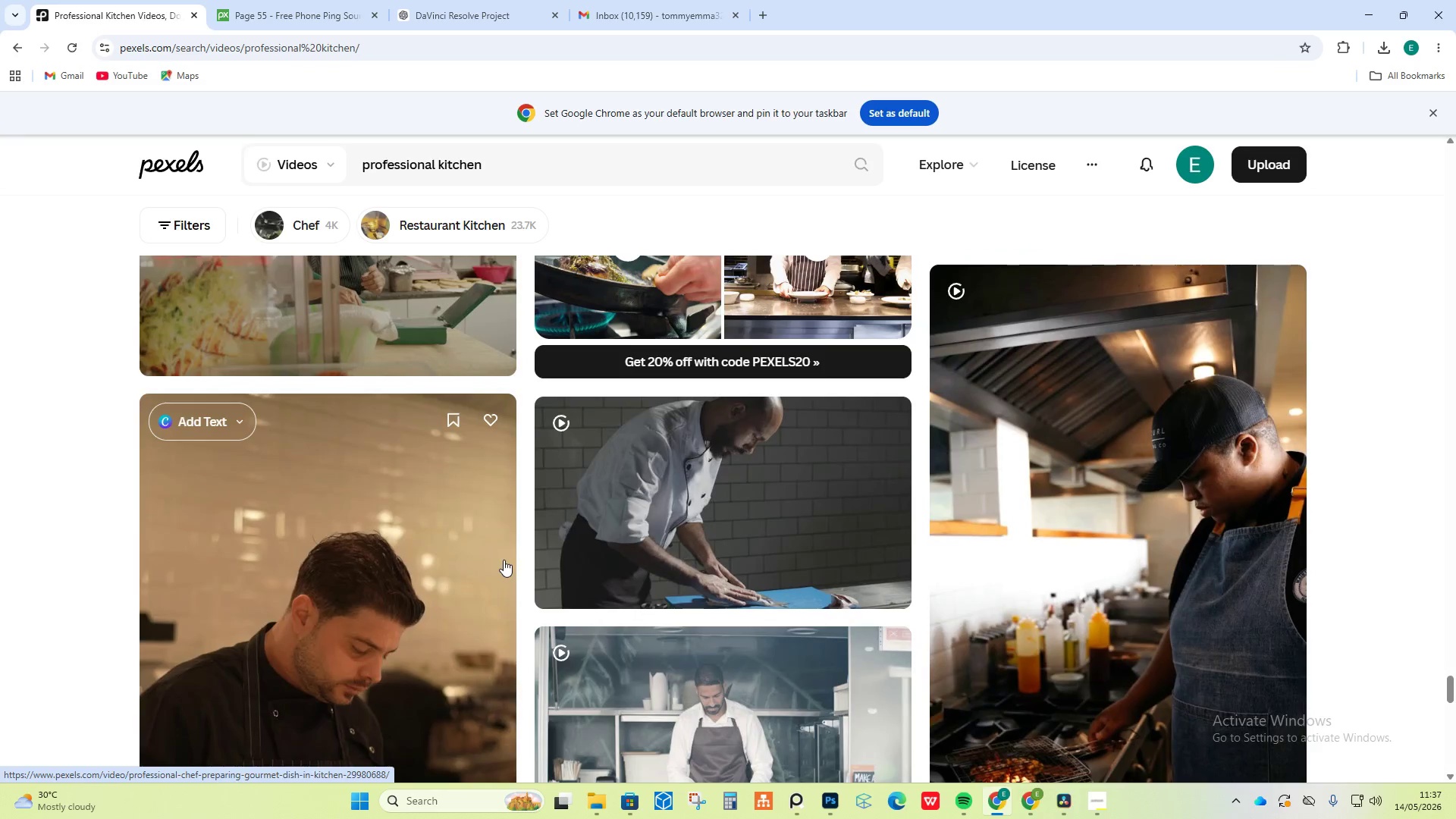 
scroll: coordinate [502, 570], scroll_direction: down, amount: 36.0
 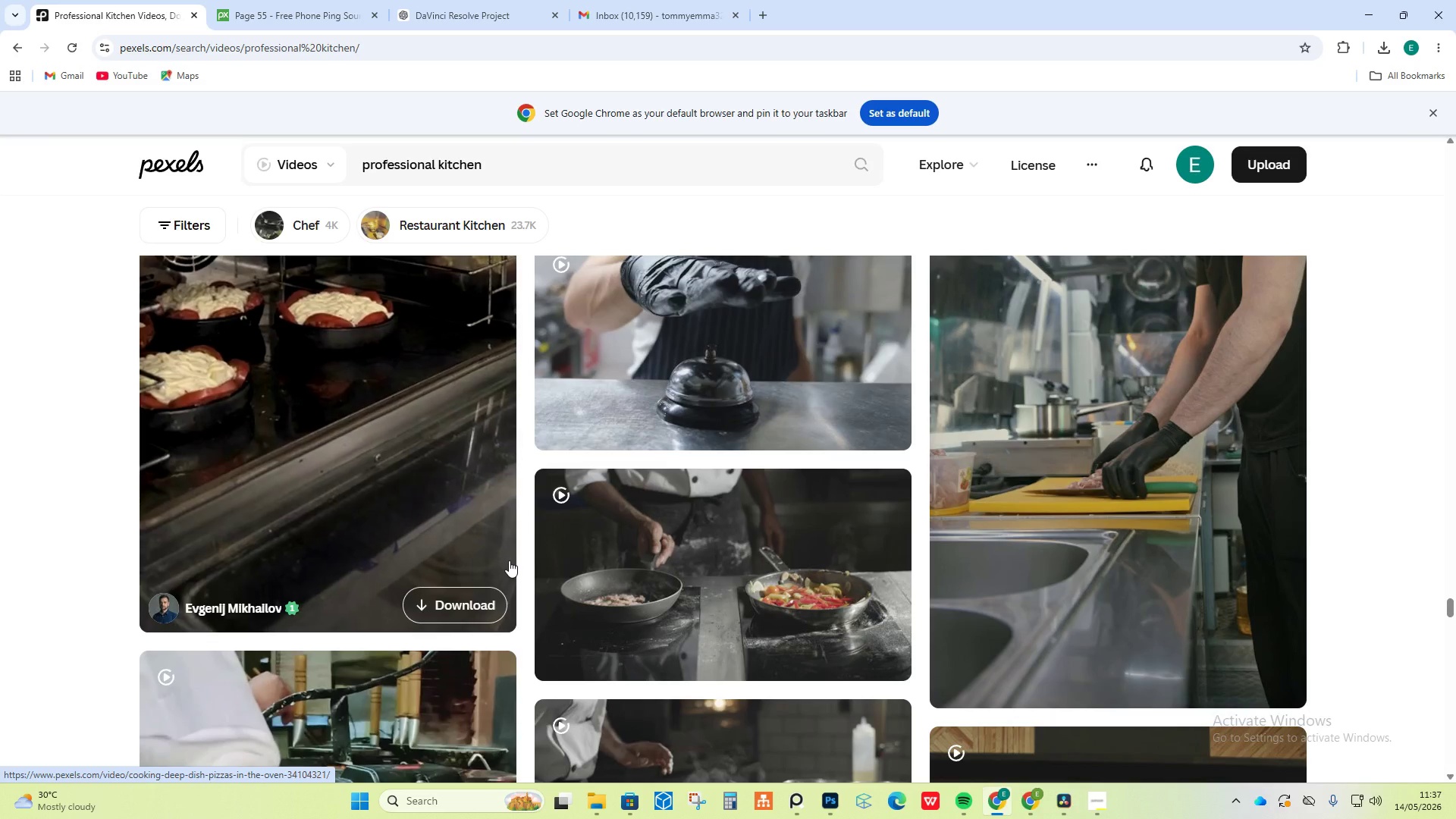 
wait(9.95)
 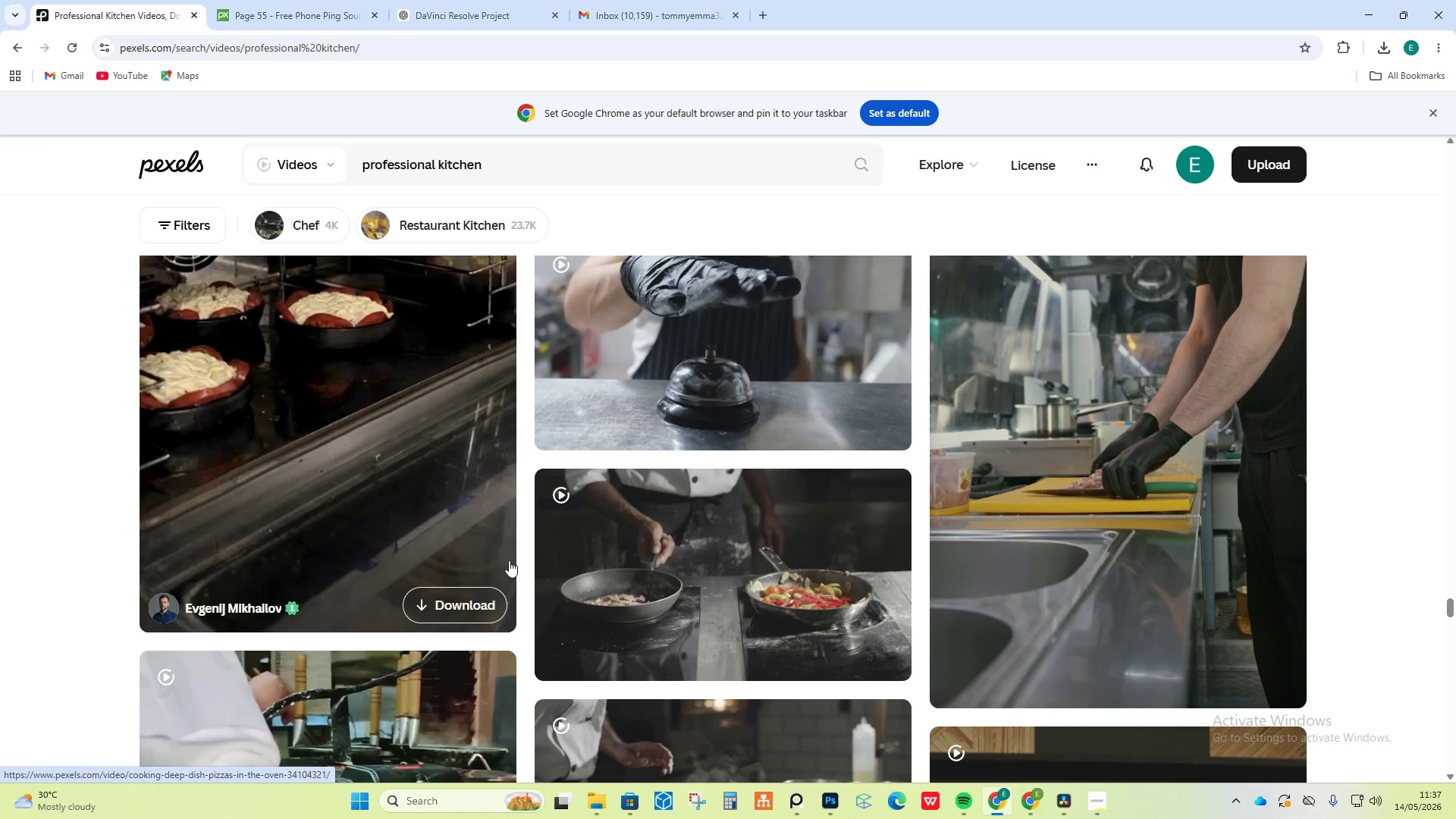 
left_click_drag(start_coordinate=[438, 162], to_coordinate=[321, 164])
 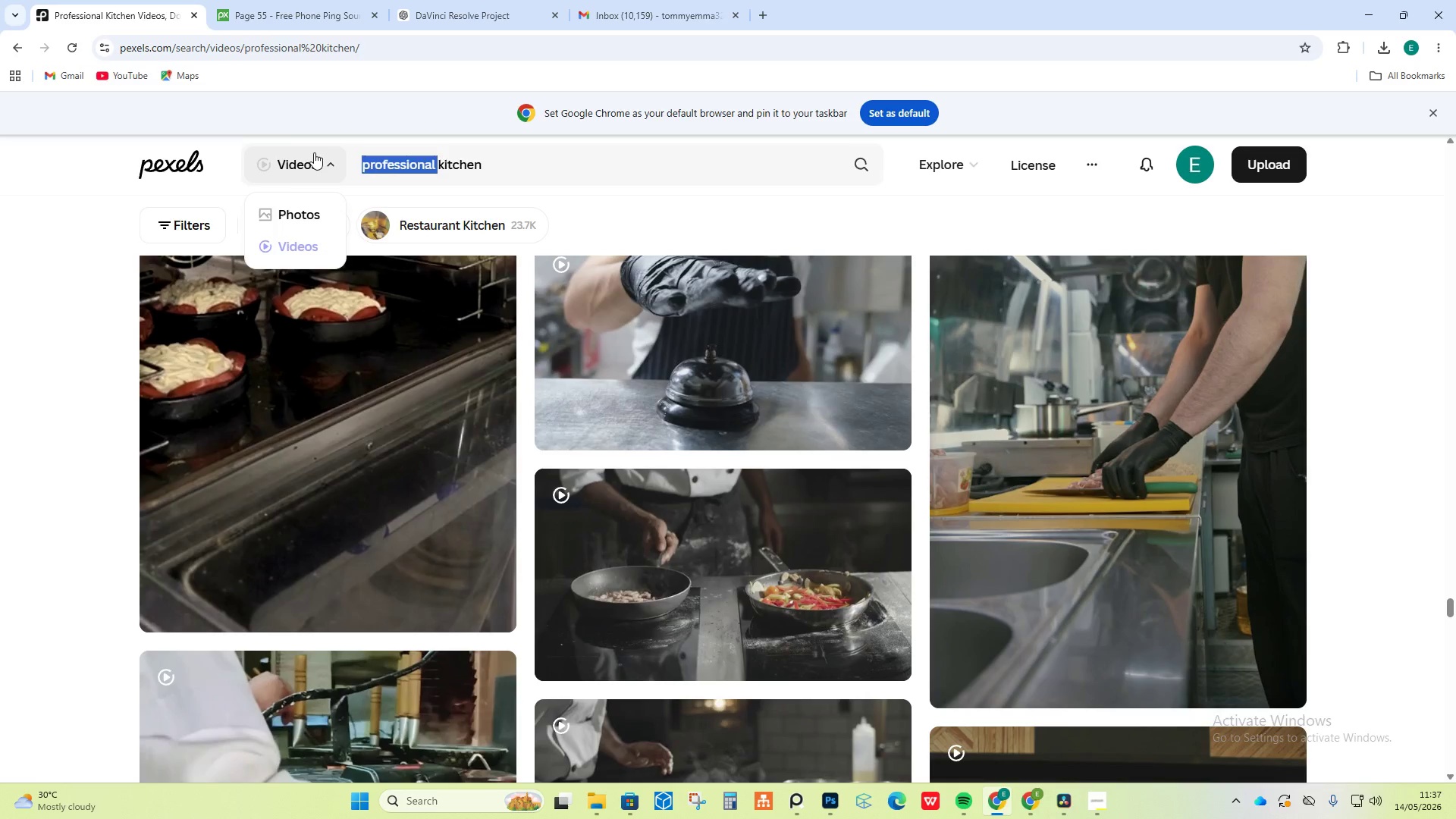 
key(Backspace)
 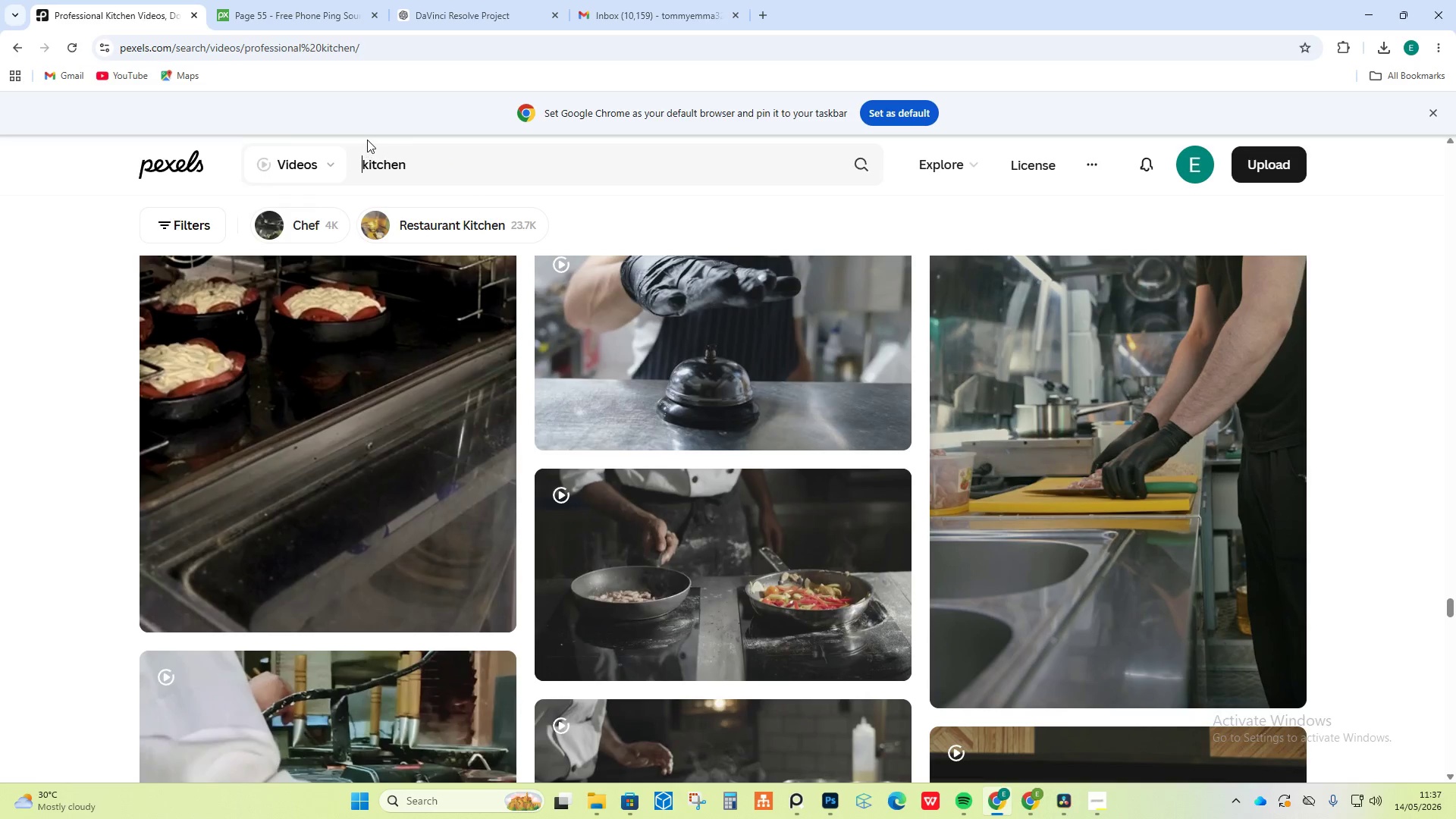 
key(Delete)
 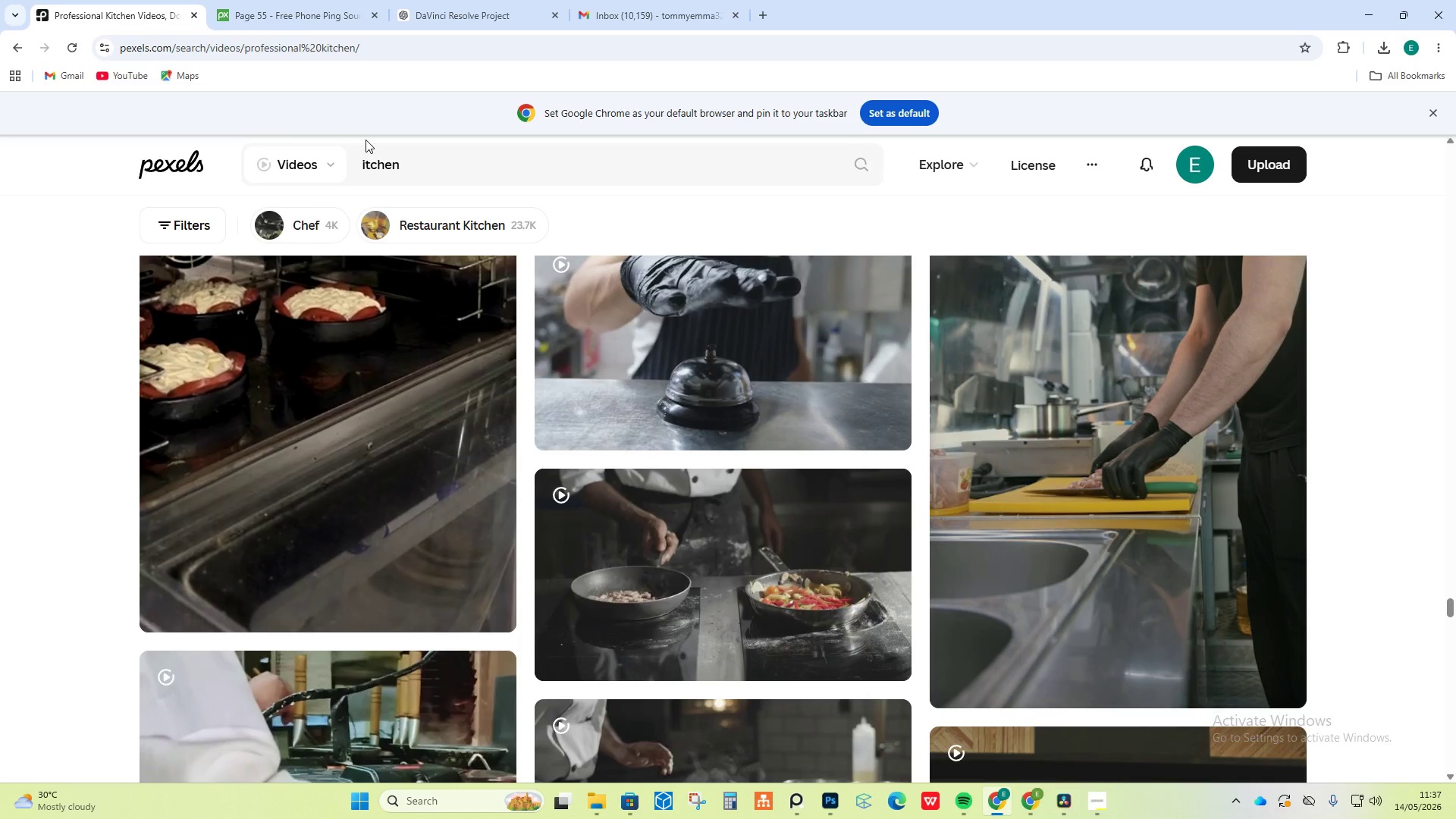 
key(K)
 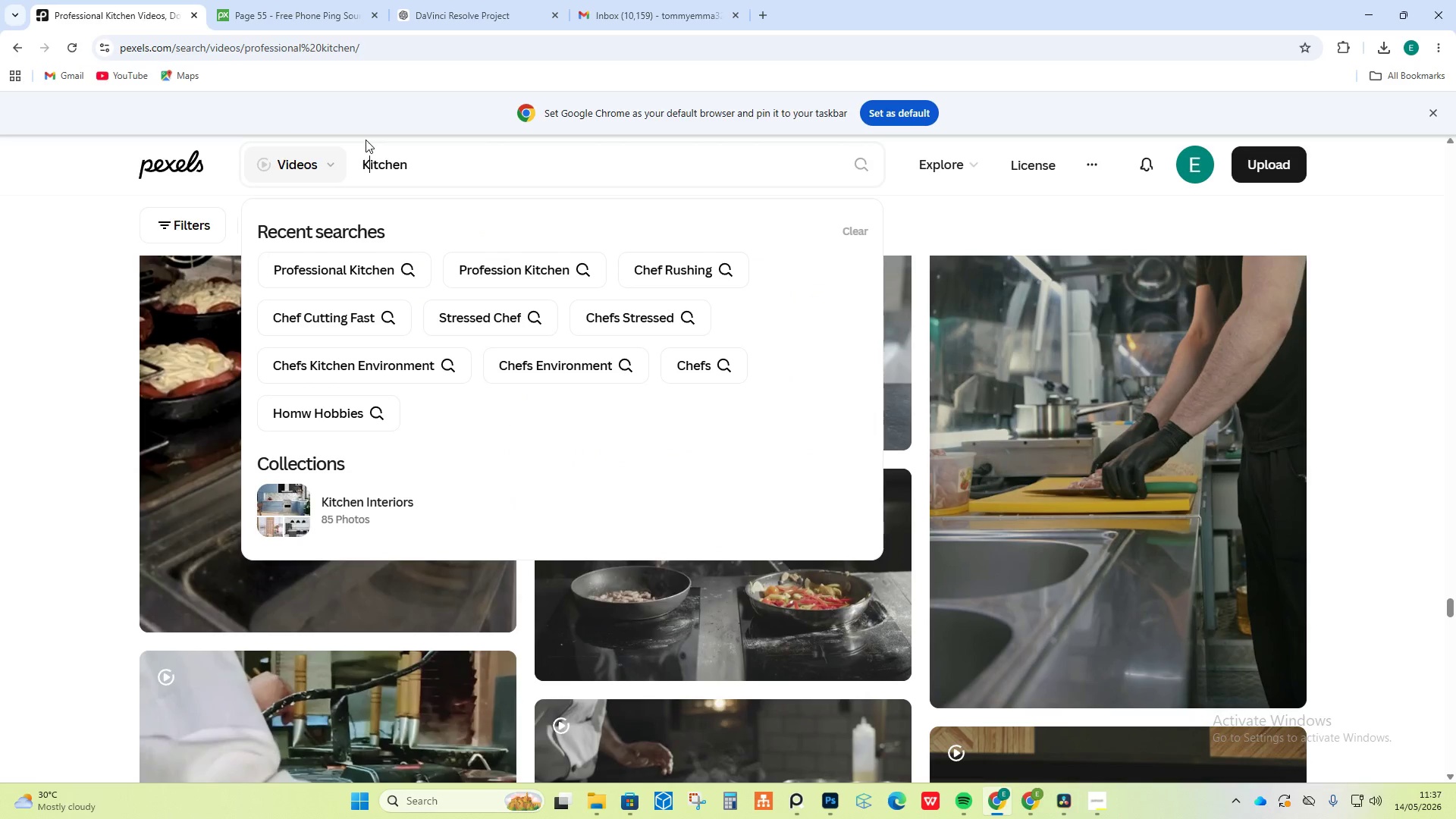 
key(Enter)
 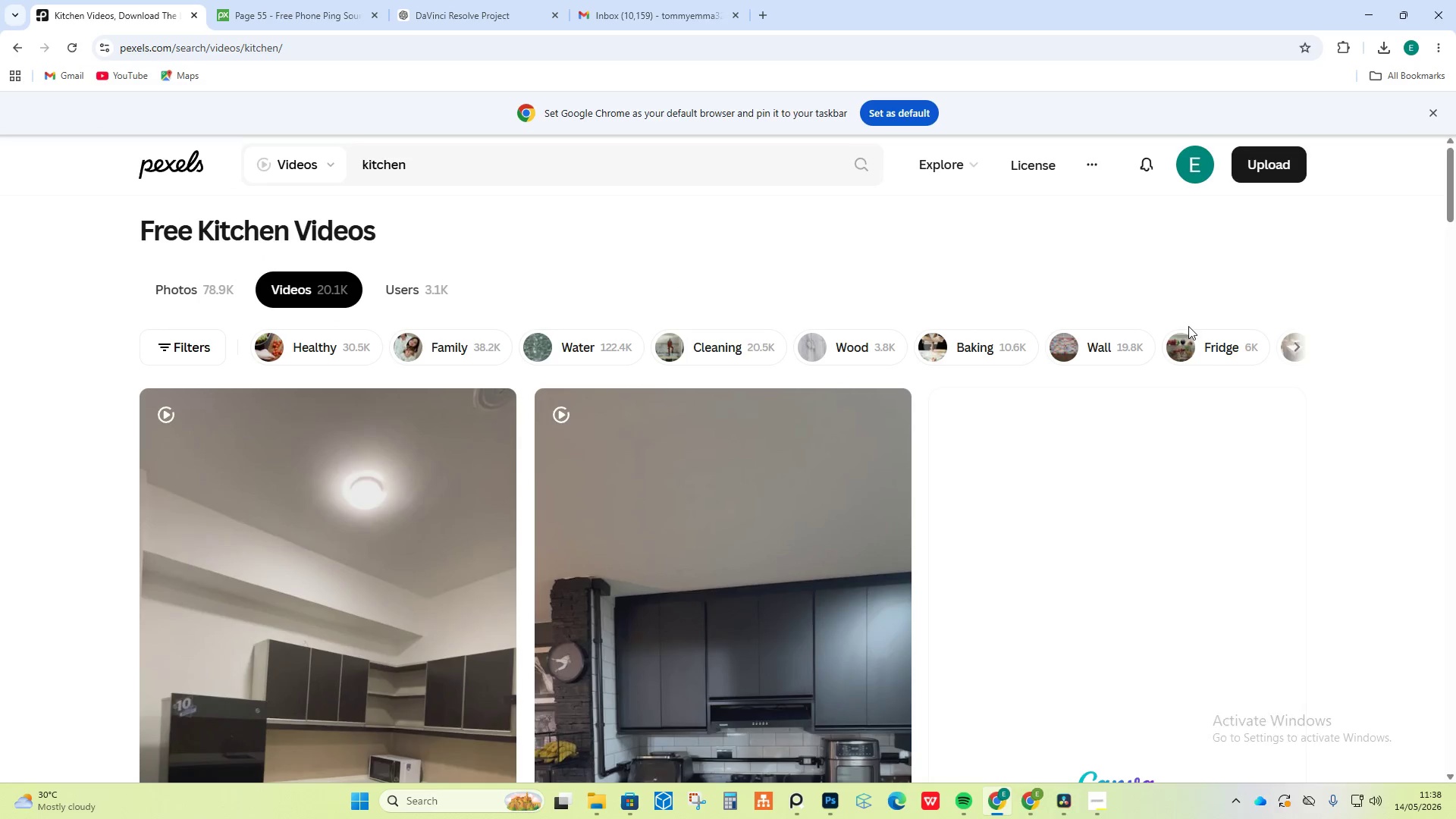 
scroll: coordinate [1429, 438], scroll_direction: down, amount: 29.0
 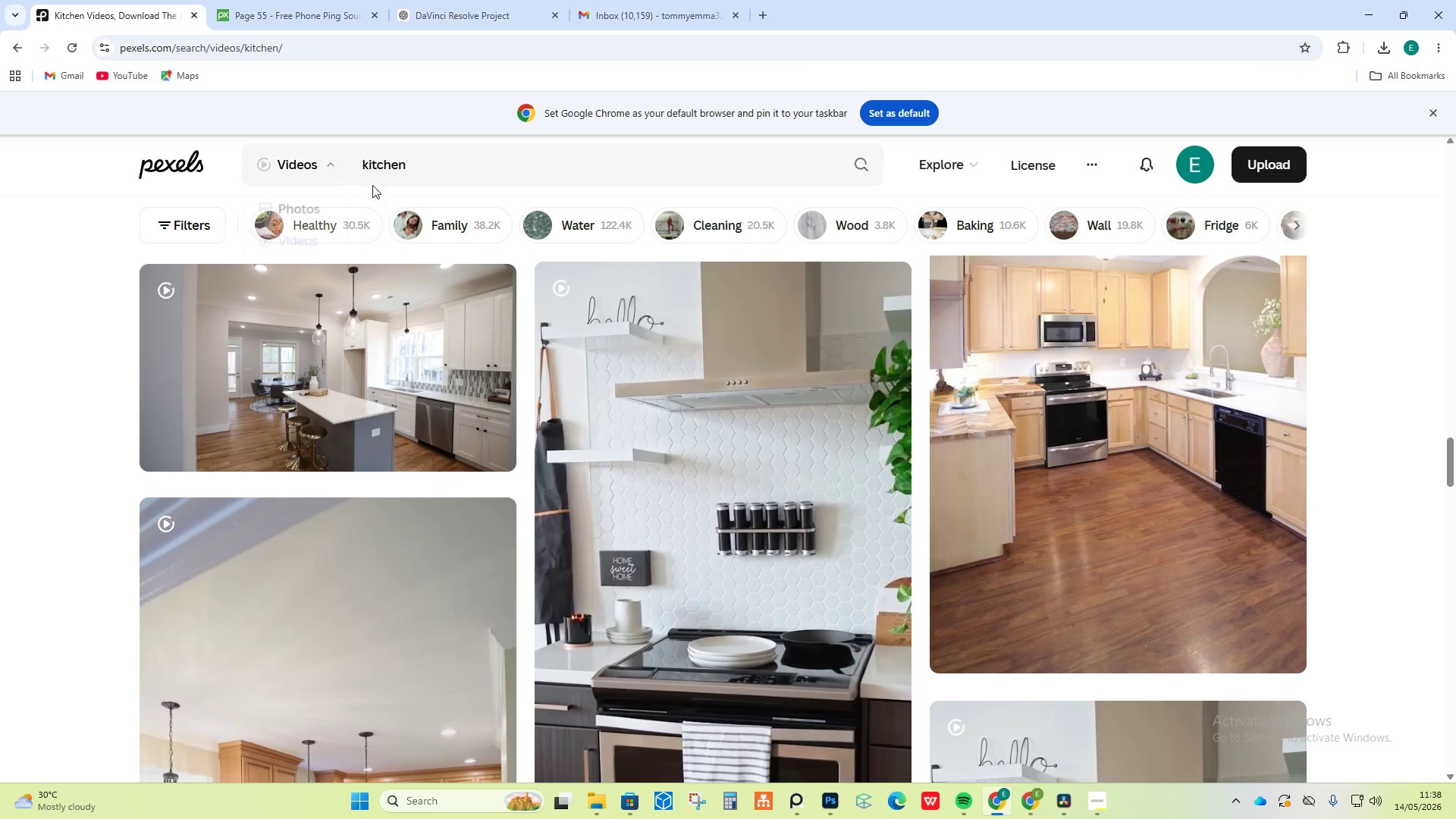 
left_click([360, 165])
 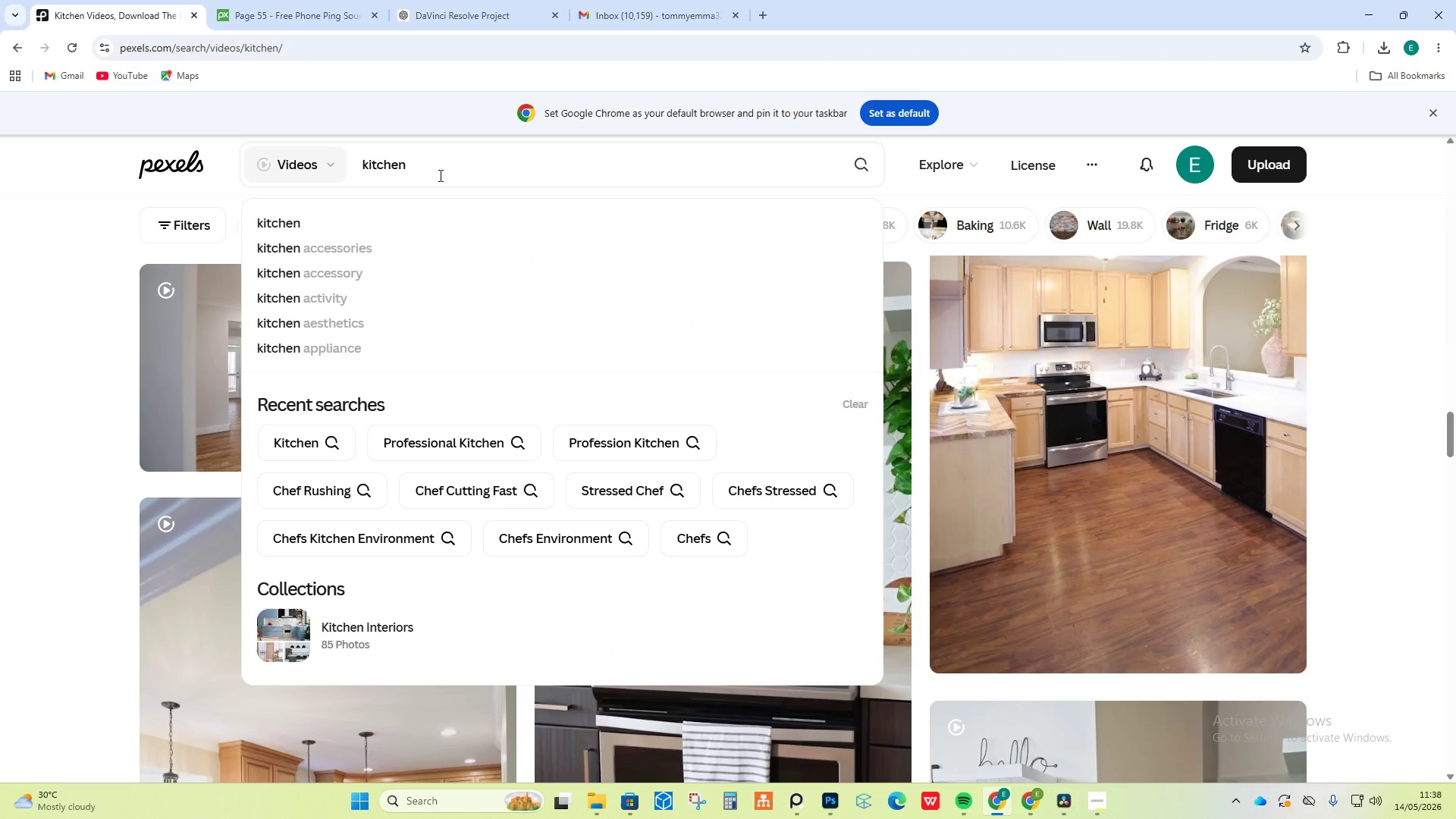 
type(restru)
key(Backspace)
key(Backspace)
type(URENT )
 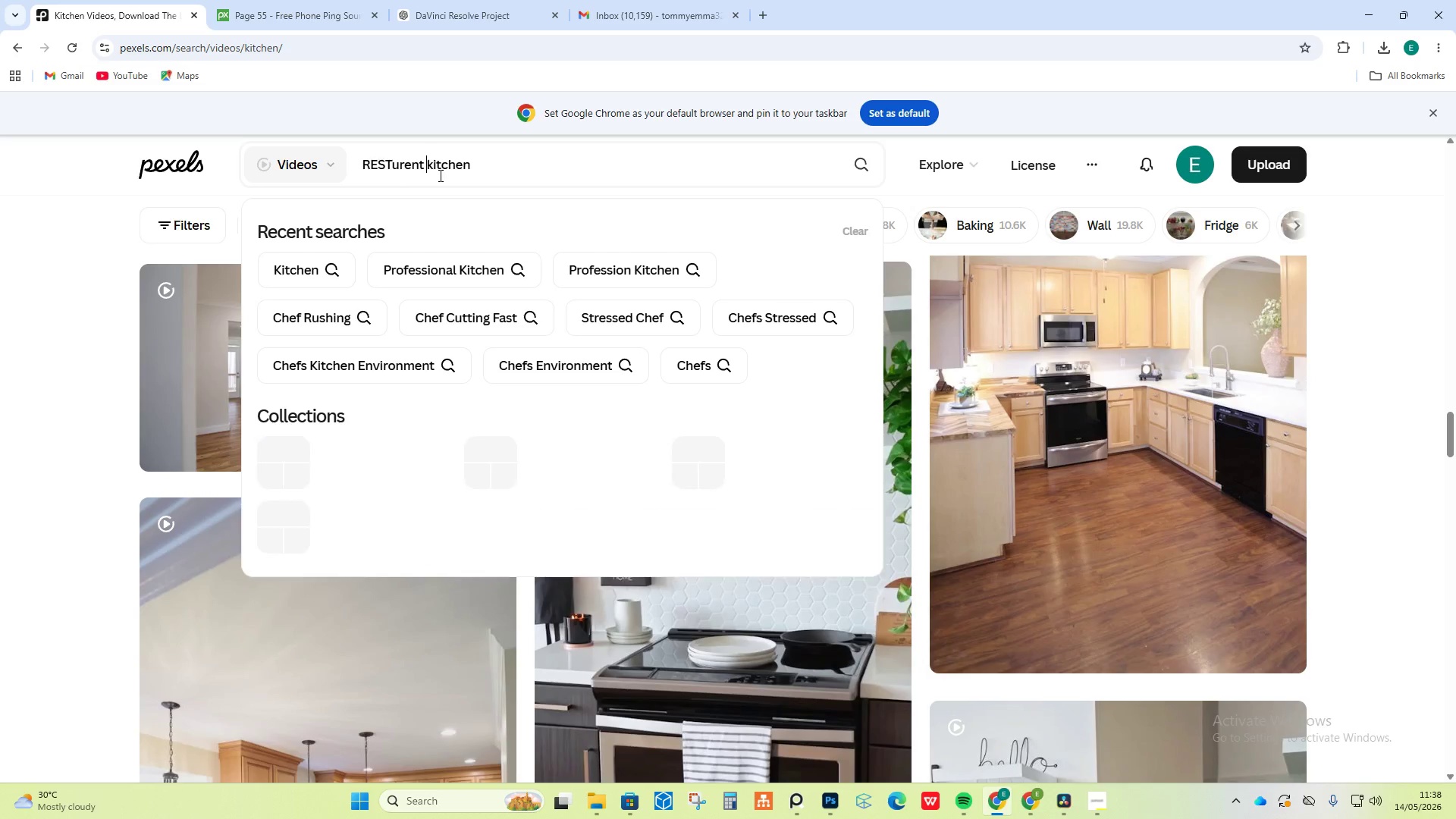 
key(Enter)
 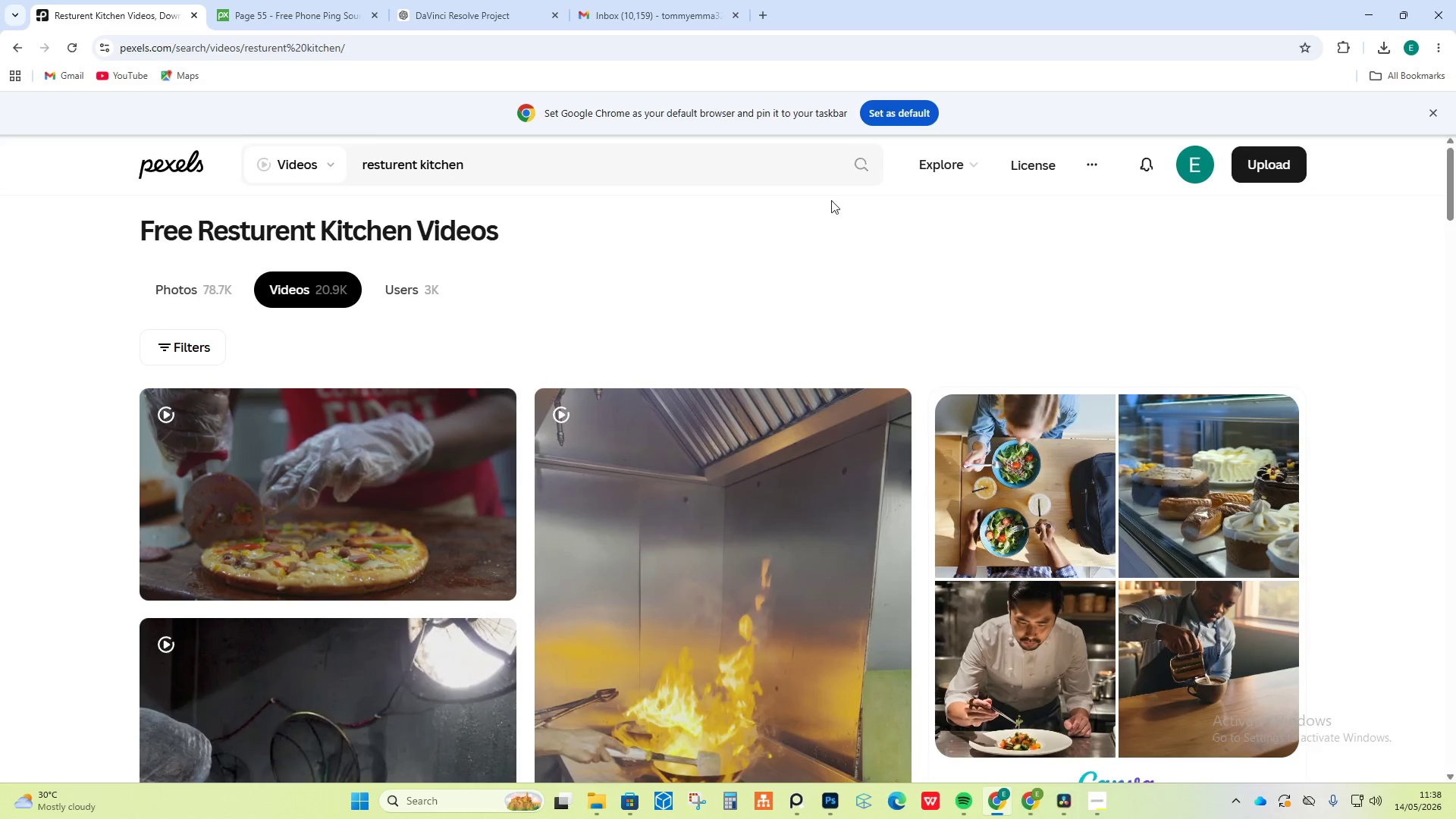 
scroll: coordinate [1440, 331], scroll_direction: down, amount: 37.0
 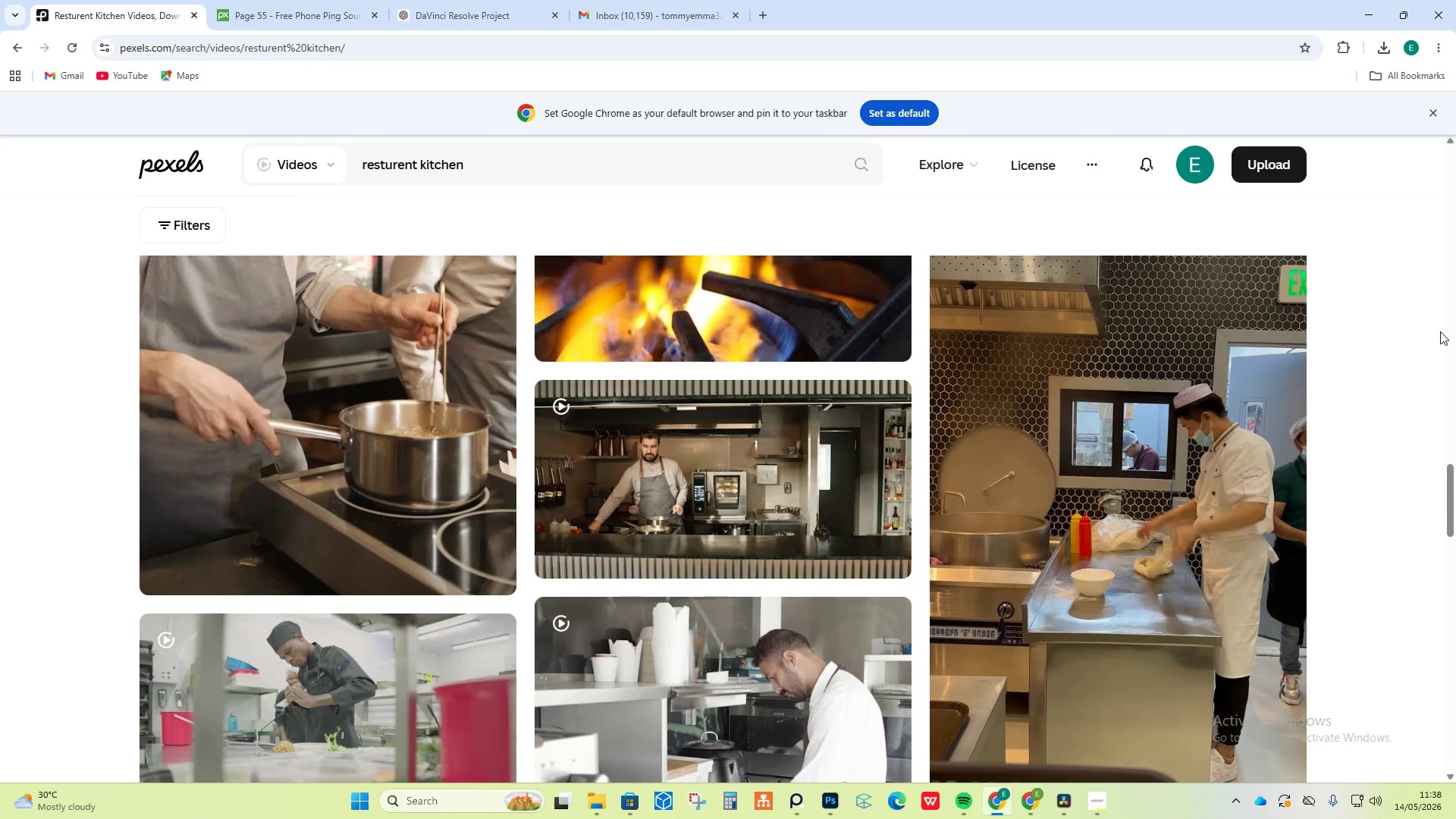 
scroll: coordinate [1434, 344], scroll_direction: down, amount: 66.0
 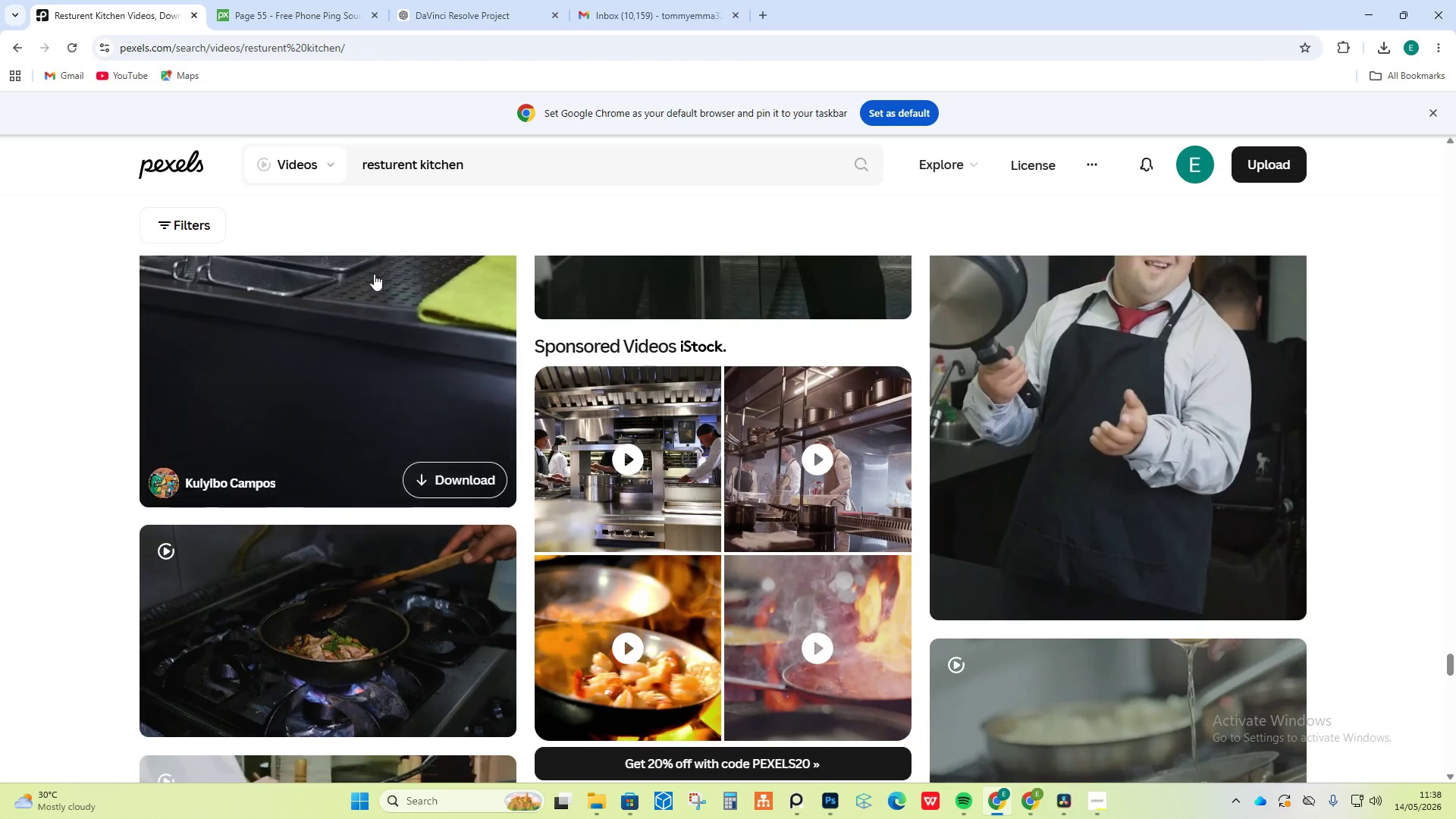 
left_click([374, 274])
 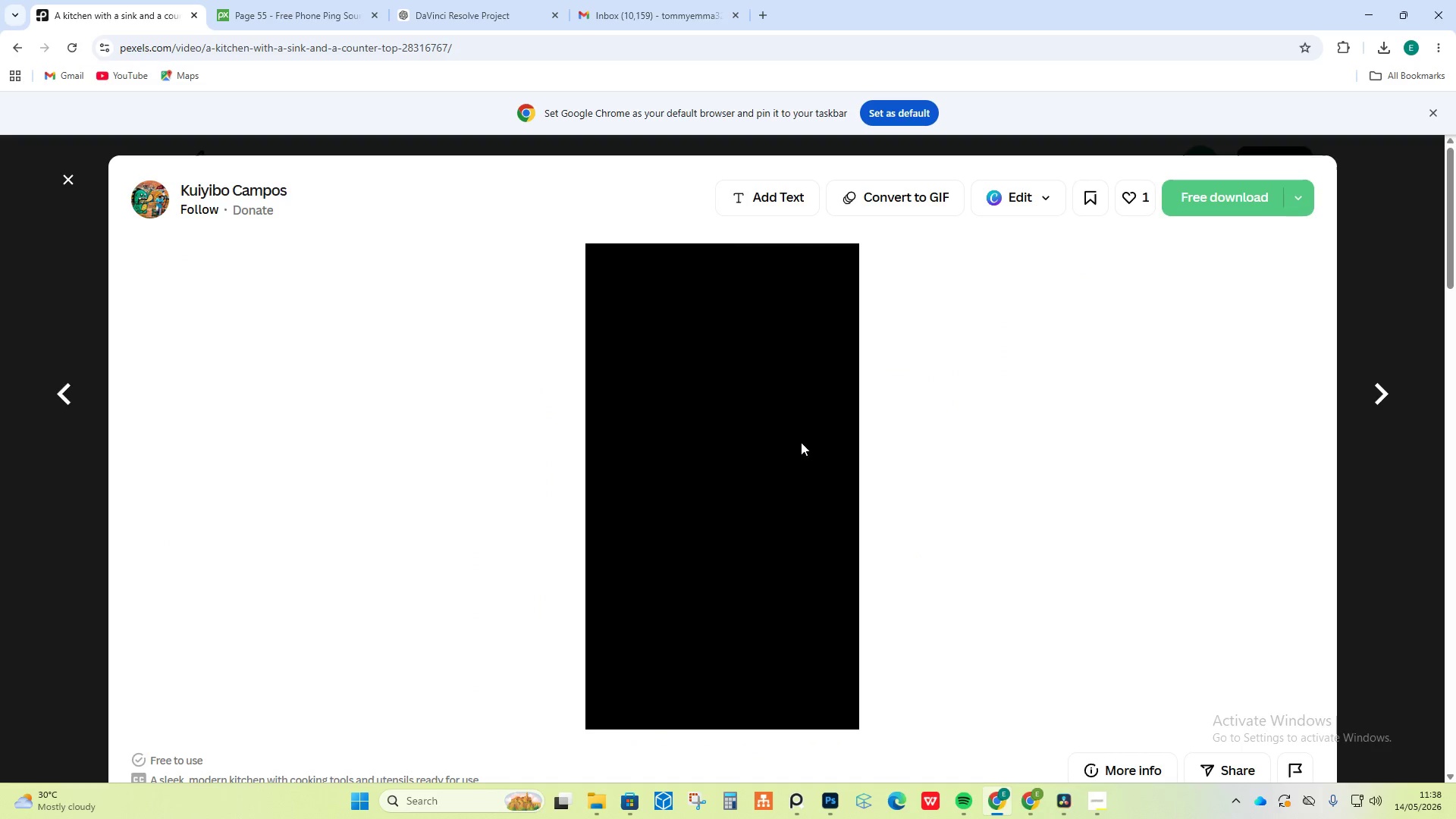 
scroll: coordinate [1357, 331], scroll_direction: down, amount: 58.0
 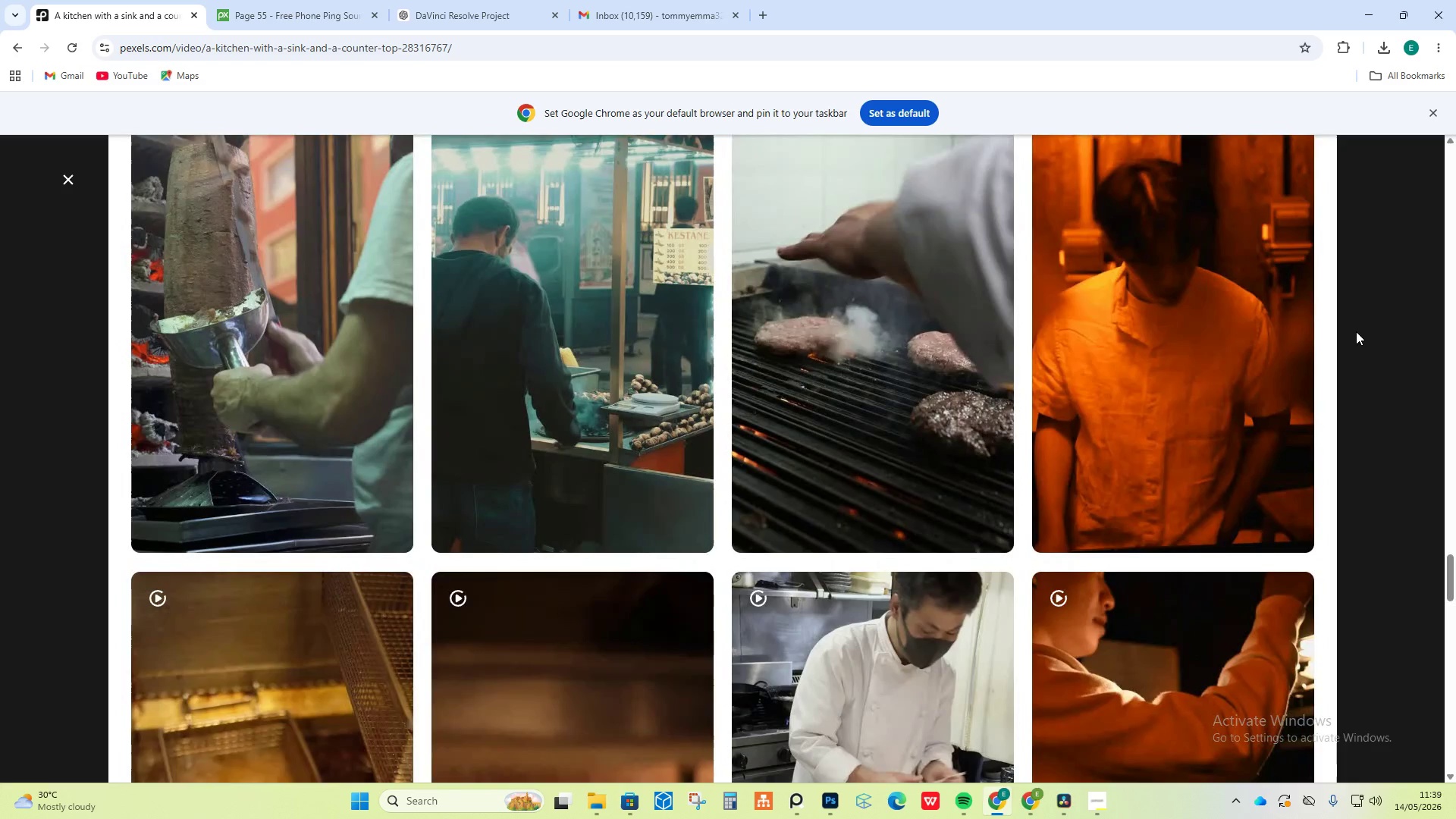 
scroll: coordinate [1310, 362], scroll_direction: down, amount: 70.0
 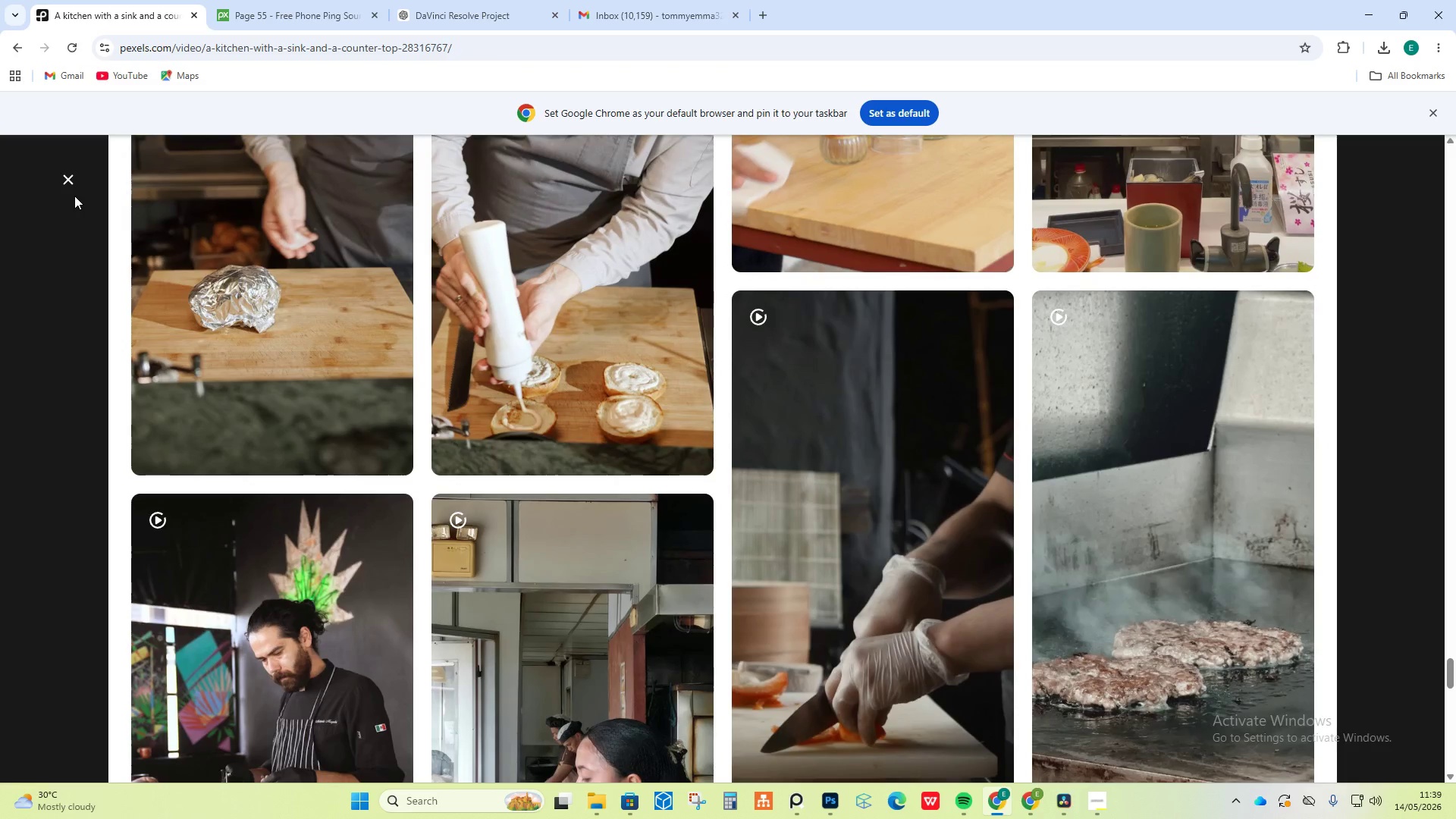 
double_click([66, 180])
 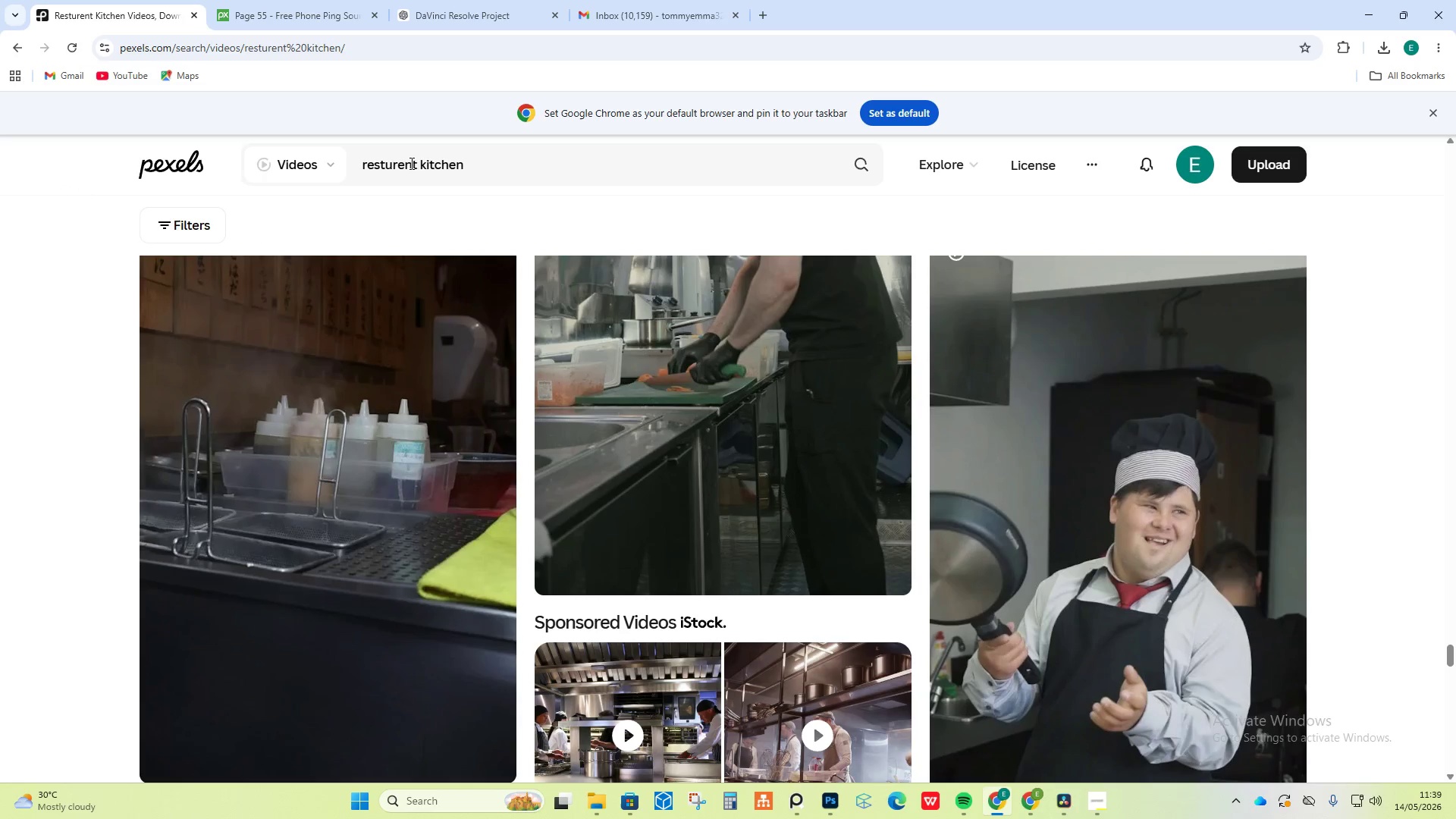 
left_click_drag(start_coordinate=[417, 165], to_coordinate=[359, 162])
 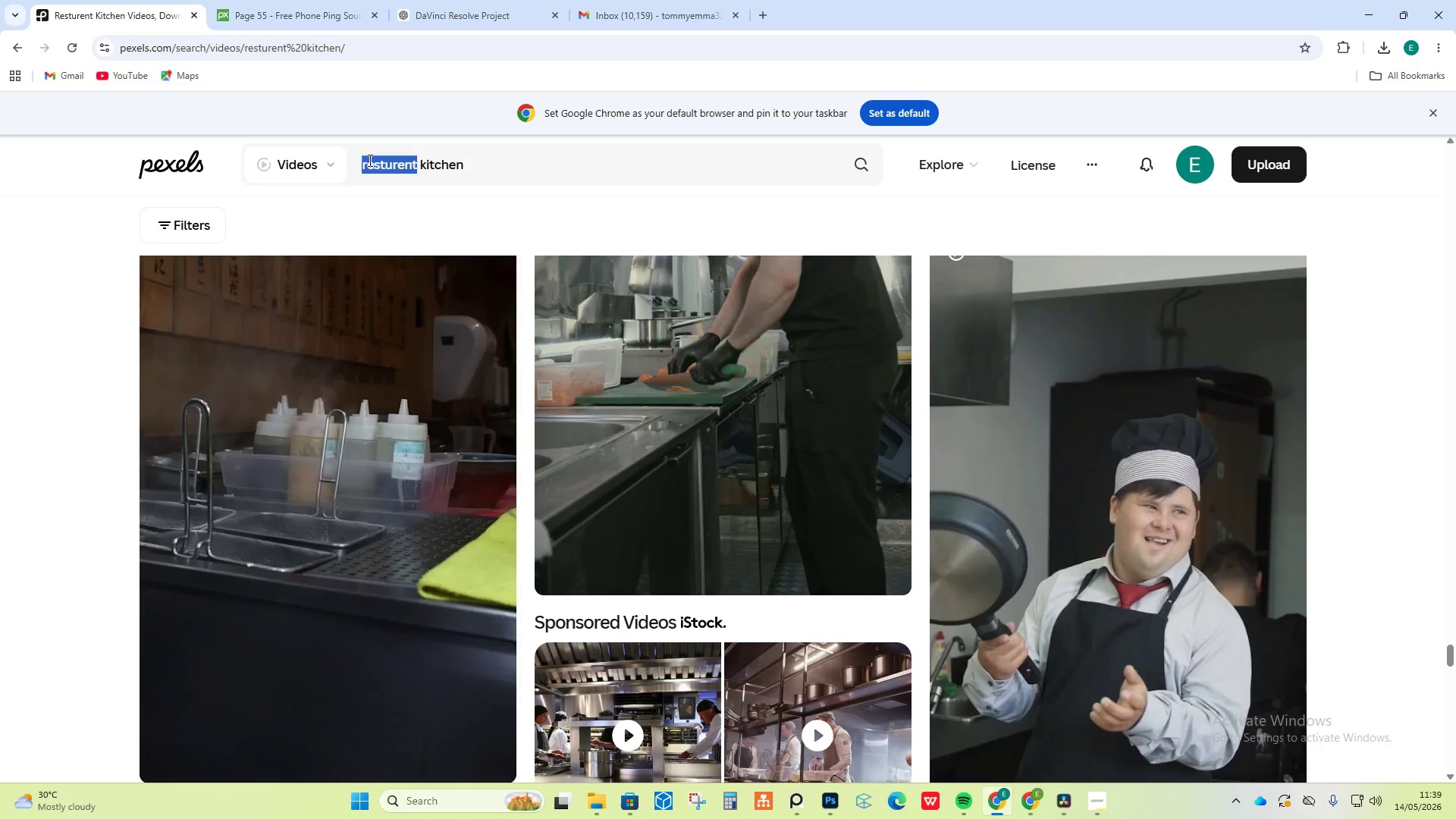 
type(COMPETI)
 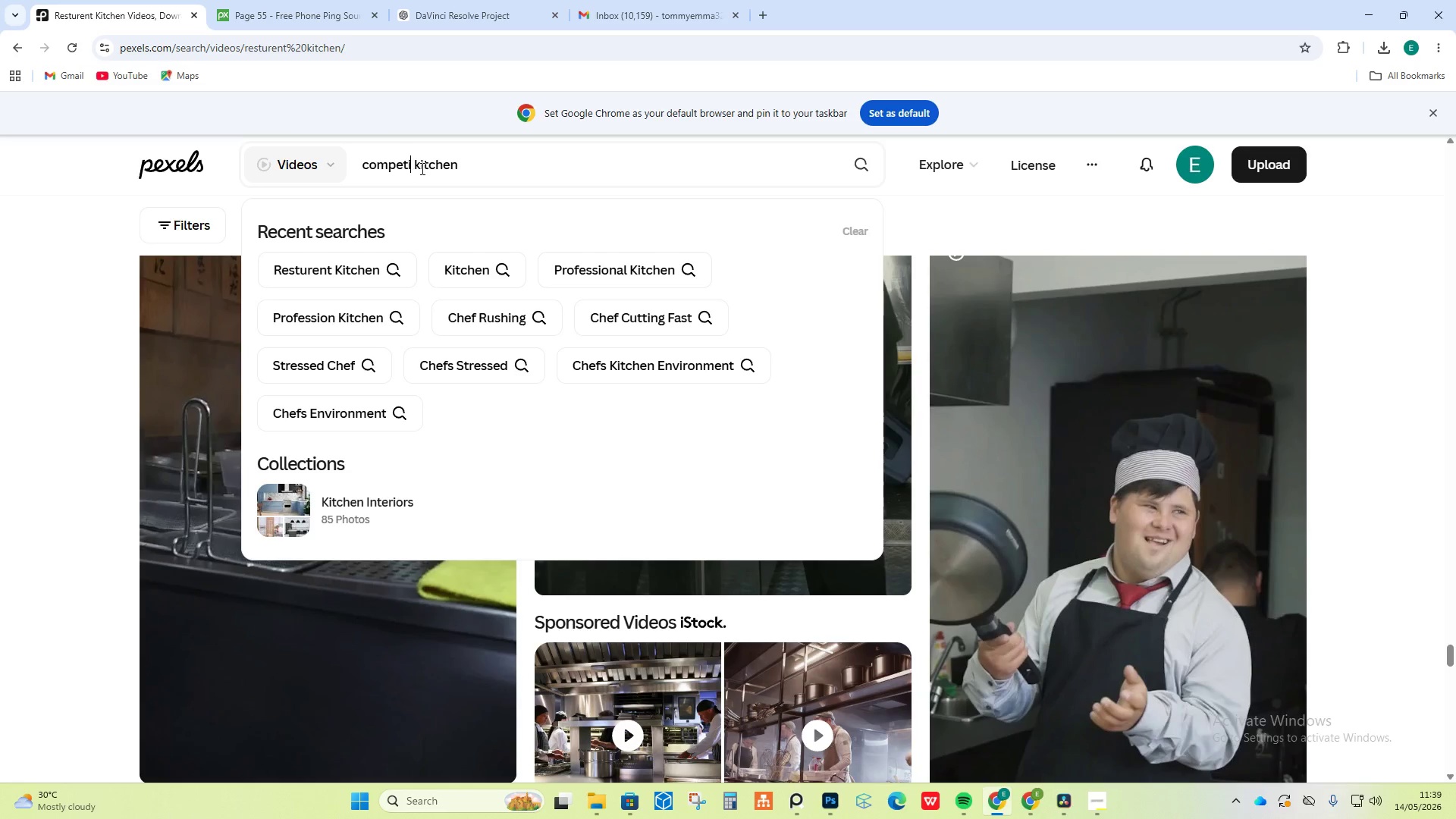 
type(TION)
 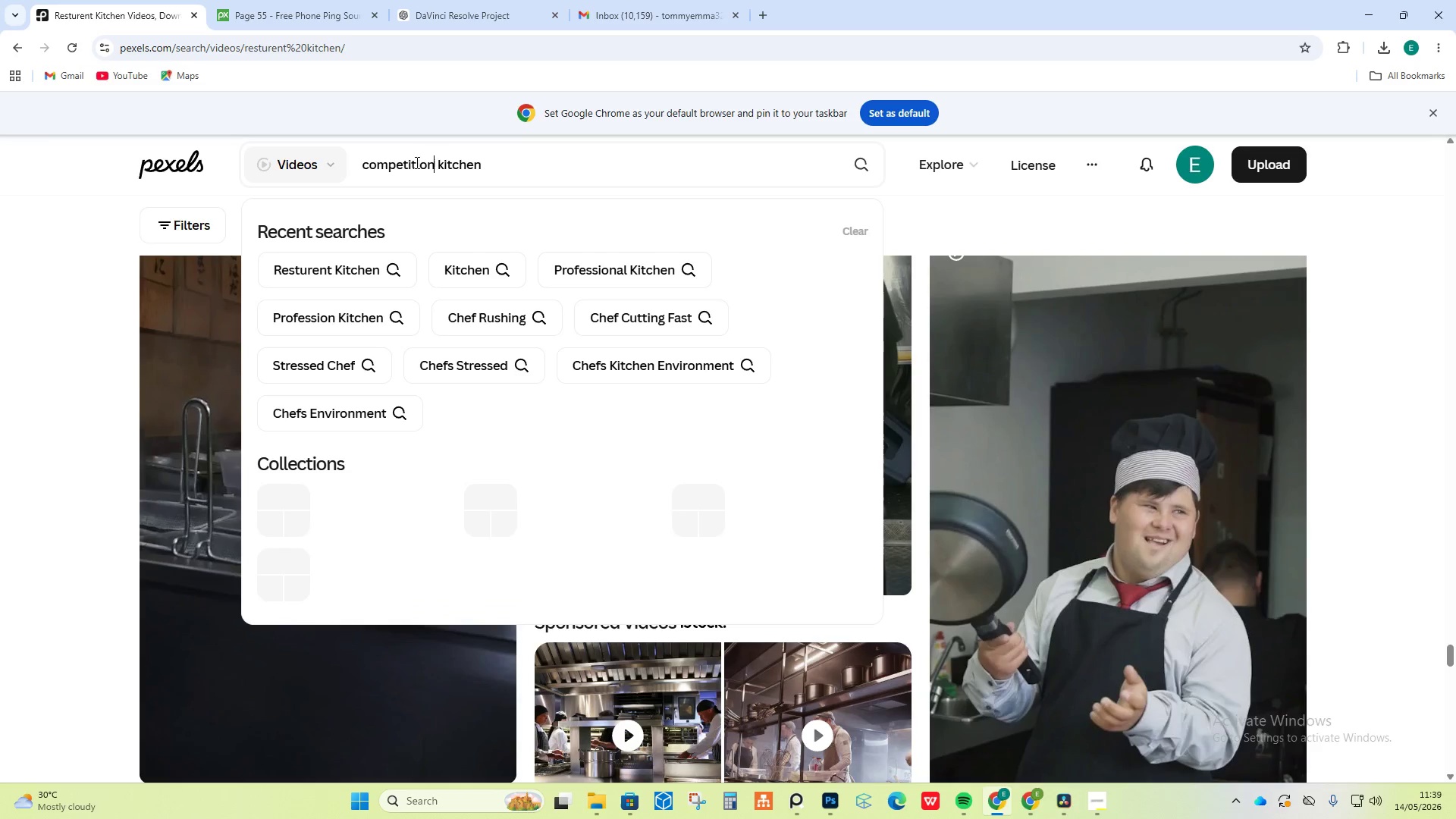 
key(Enter)
 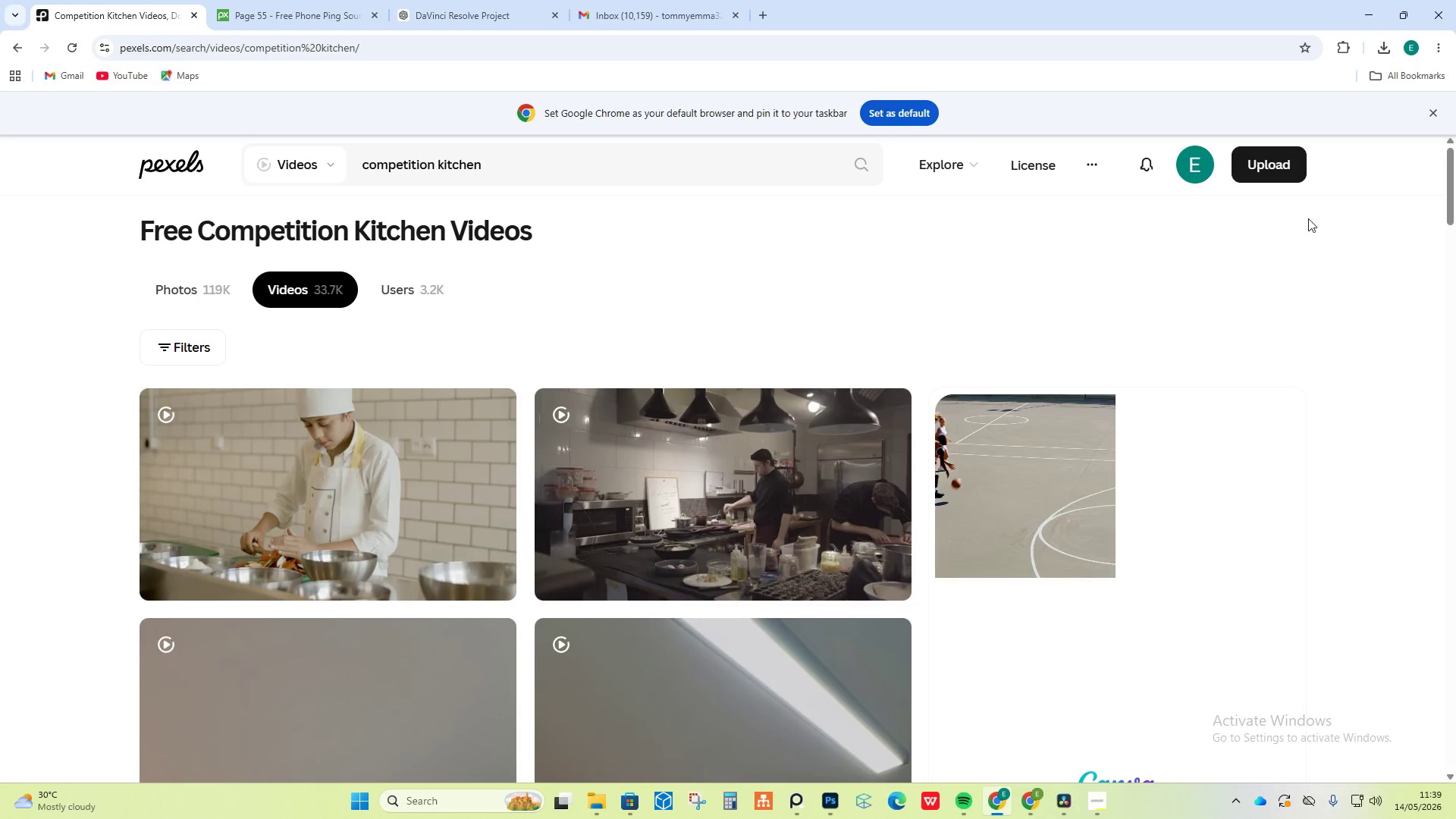 
scroll: coordinate [1360, 528], scroll_direction: down, amount: 32.0
 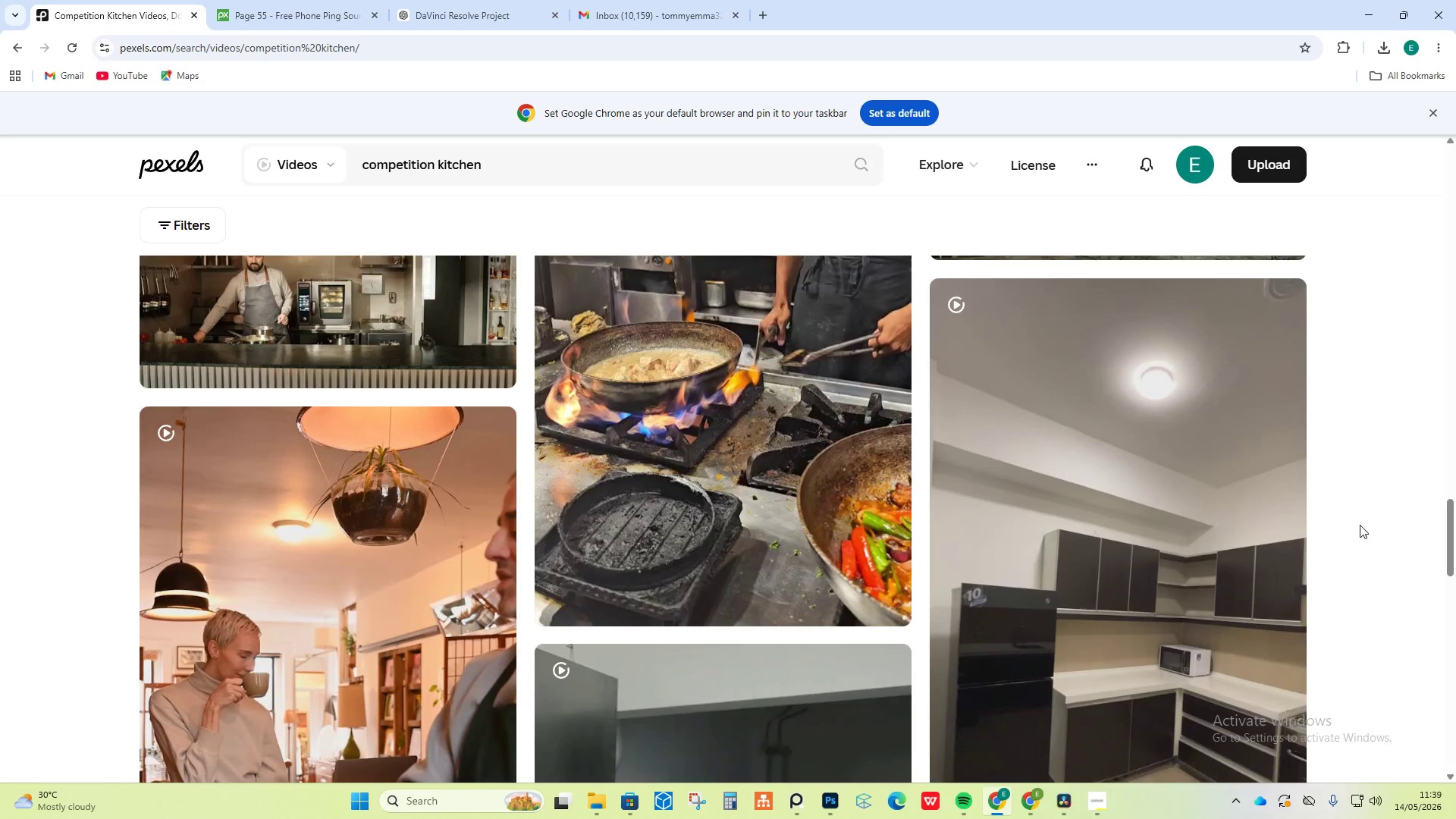 
scroll: coordinate [1357, 522], scroll_direction: down, amount: 32.0
 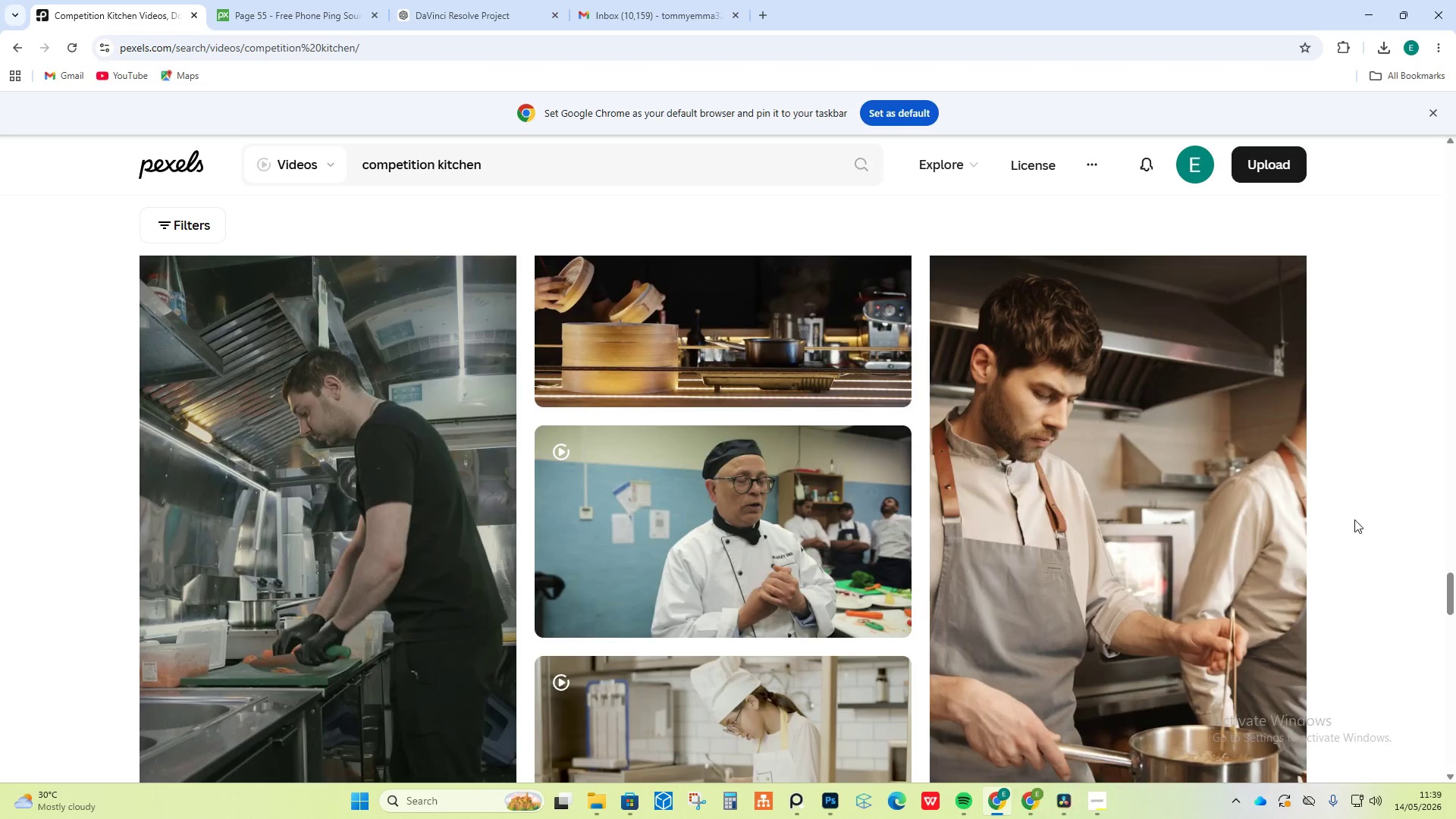 
scroll: coordinate [1330, 516], scroll_direction: down, amount: 59.0
 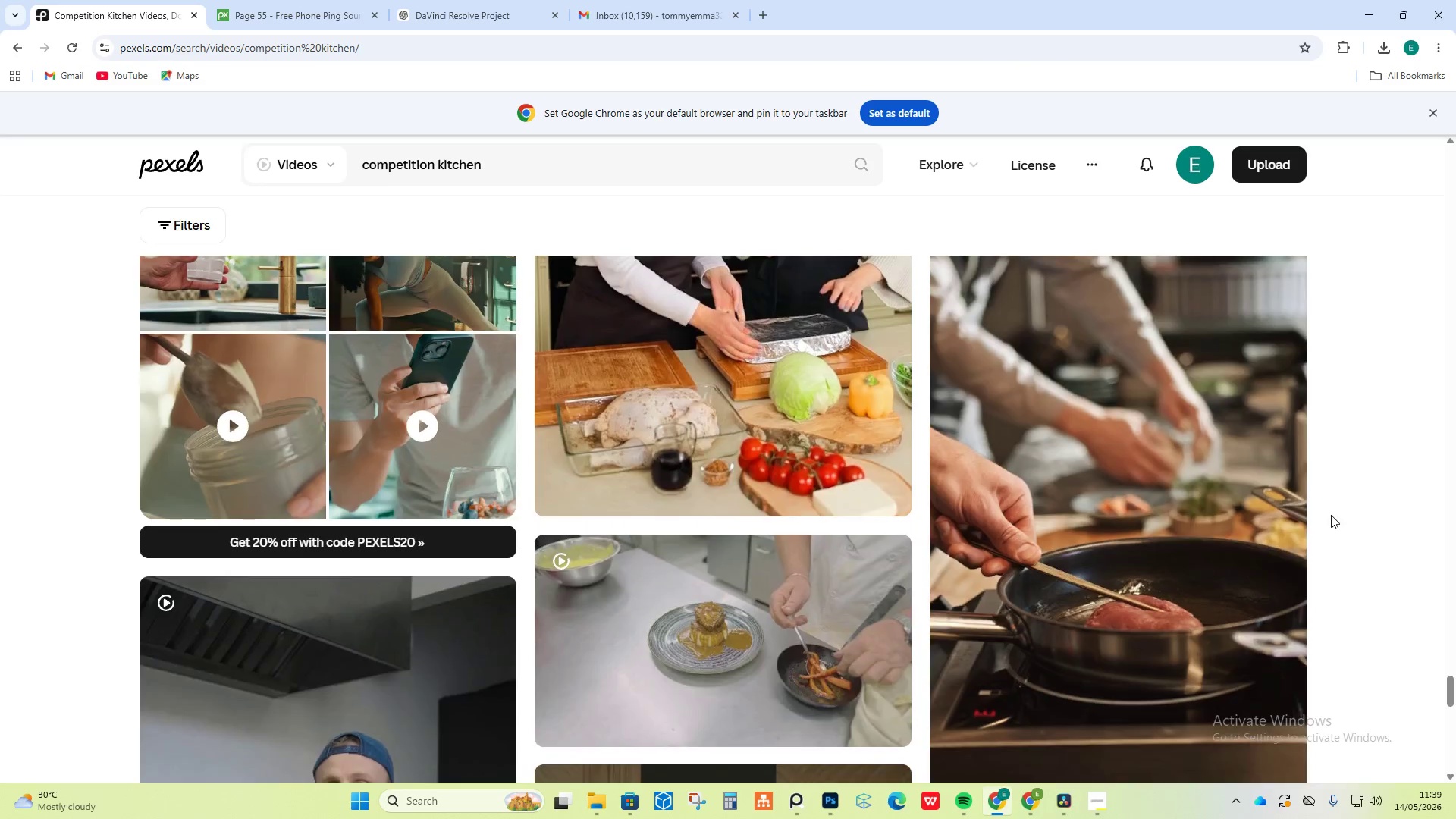 
scroll: coordinate [1348, 455], scroll_direction: down, amount: 61.0
 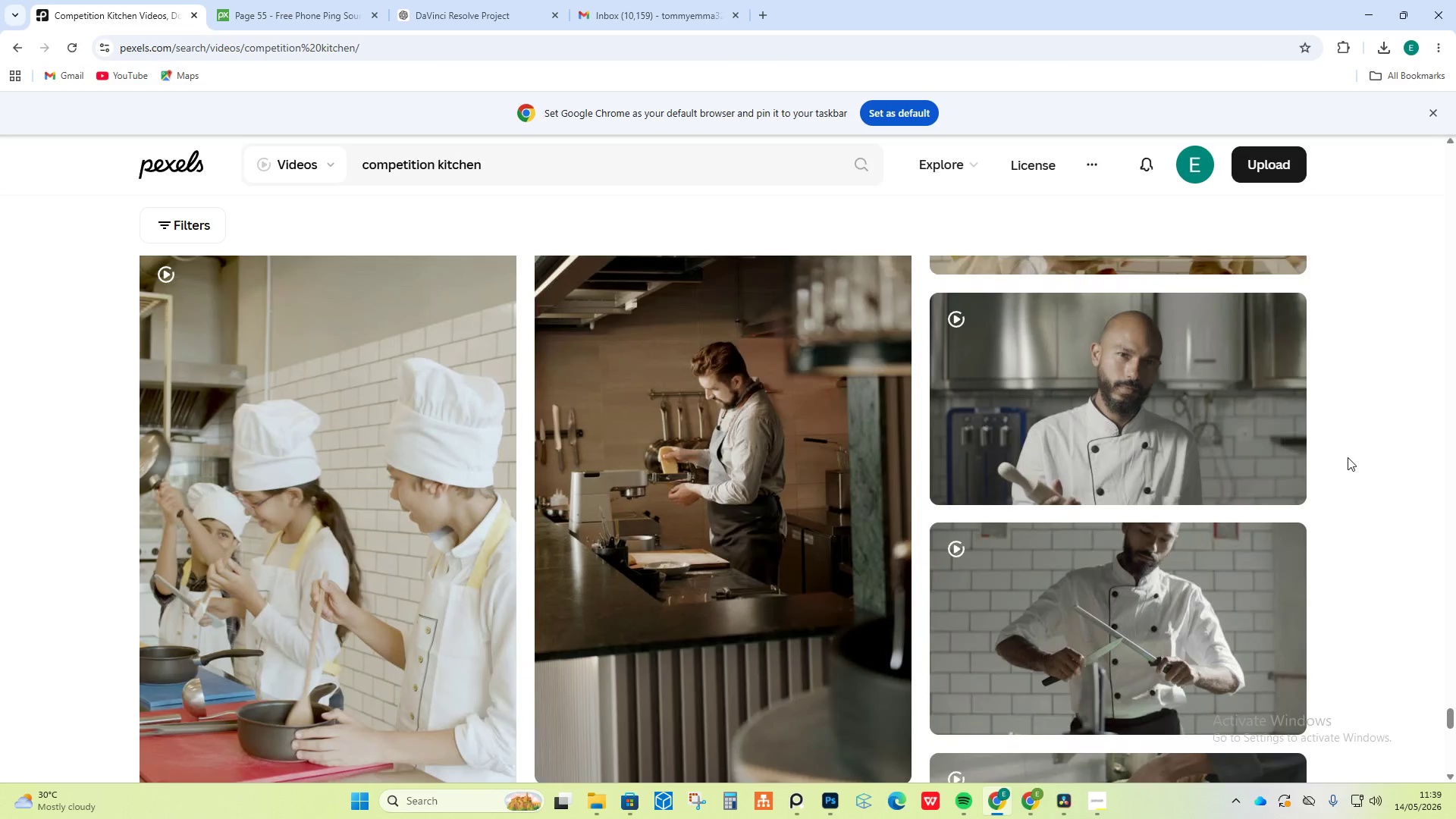 
scroll: coordinate [1348, 457], scroll_direction: up, amount: 6.0
 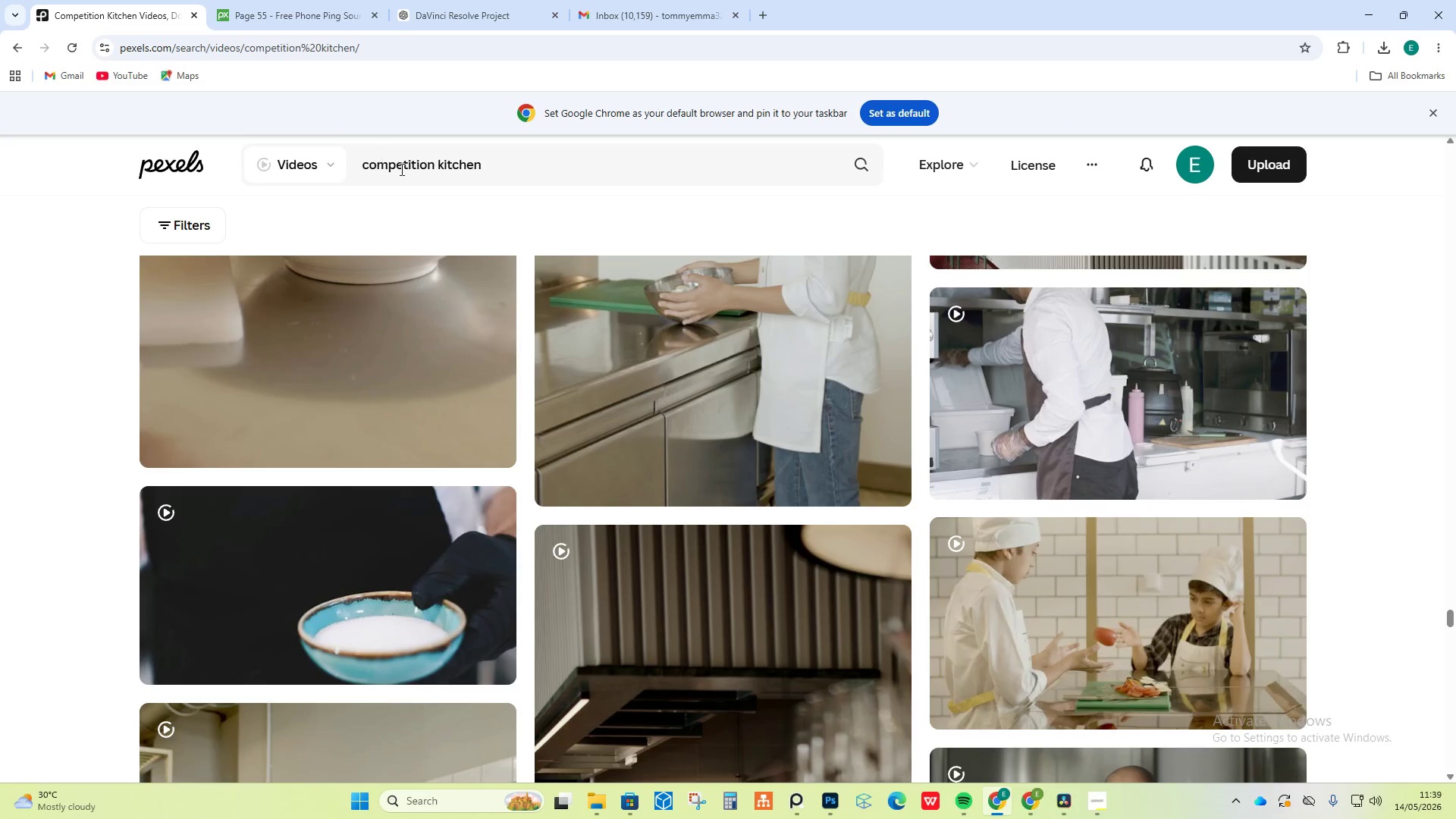 
scroll: coordinate [557, 451], scroll_direction: down, amount: 101.0
 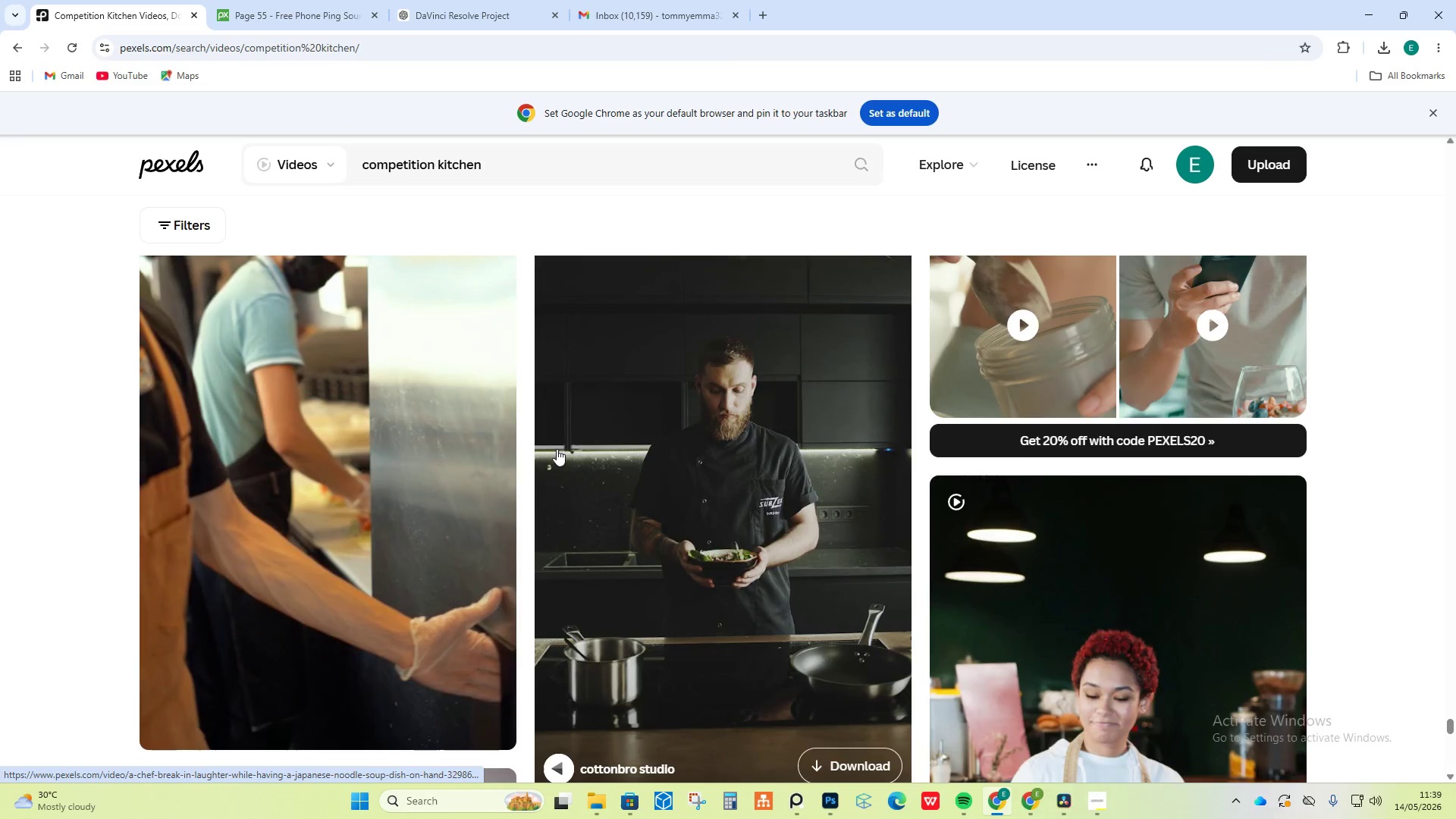 
scroll: coordinate [555, 449], scroll_direction: down, amount: 14.0
 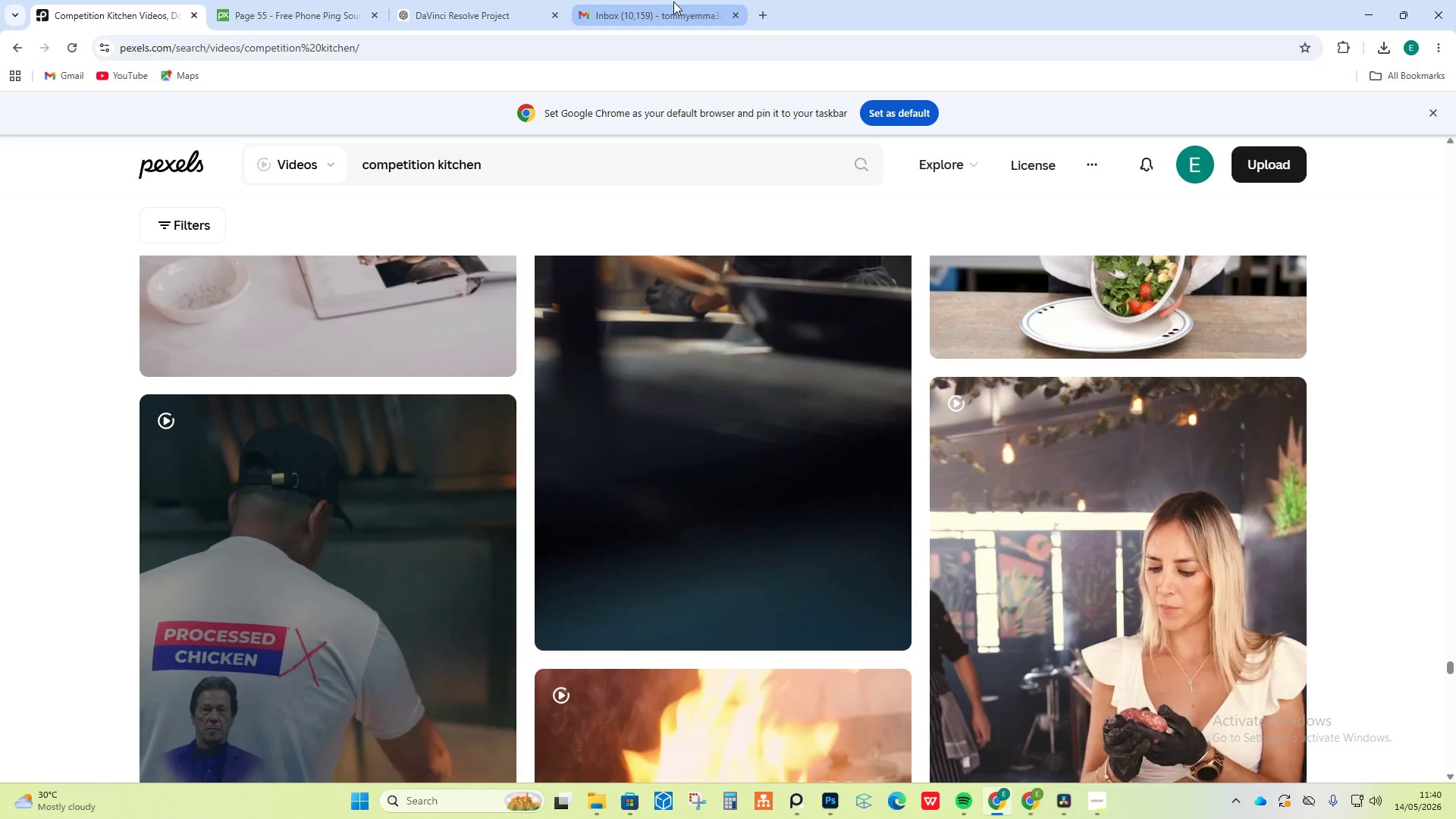 
left_click([770, 10])
 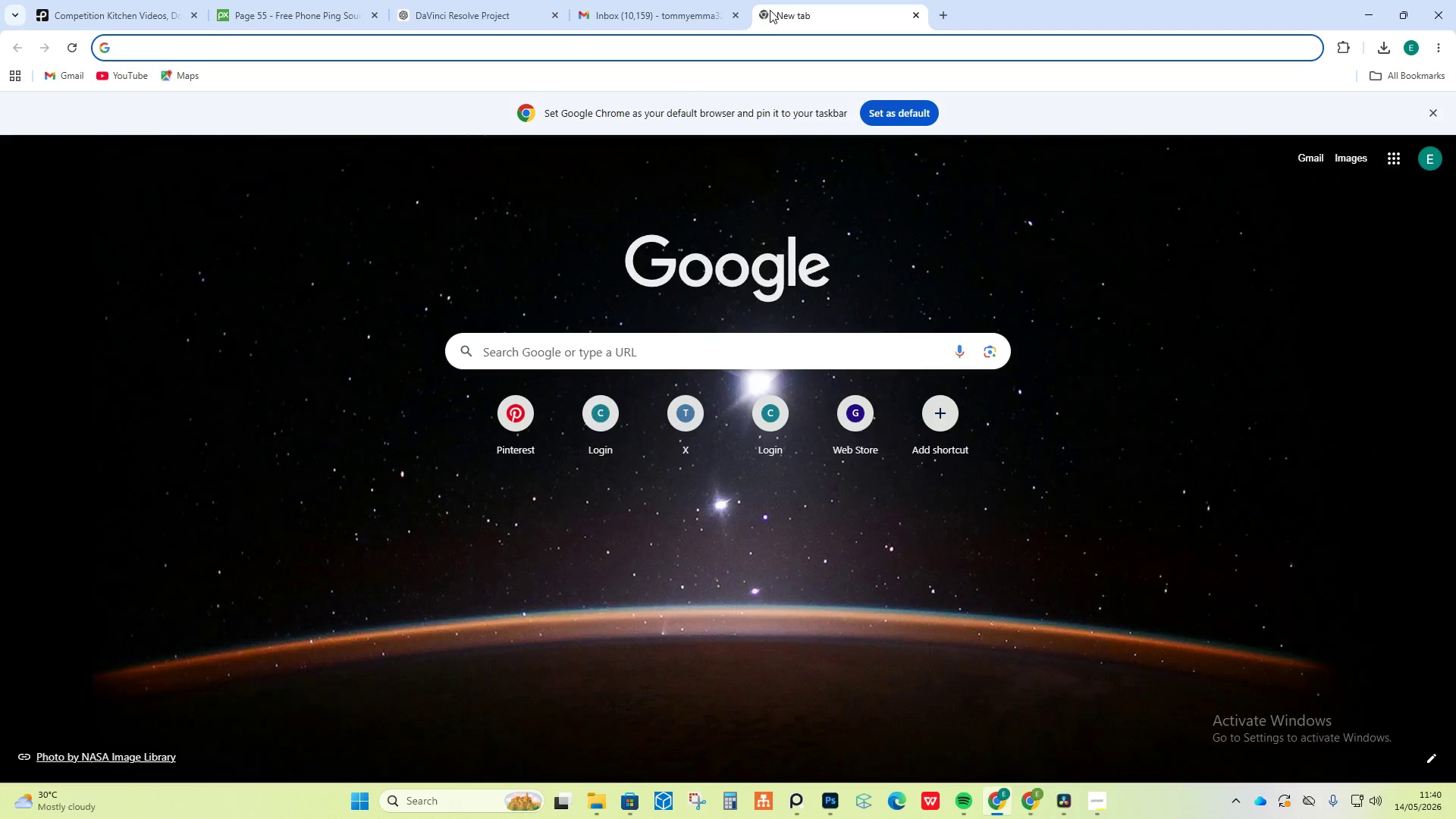 
key(Y)
 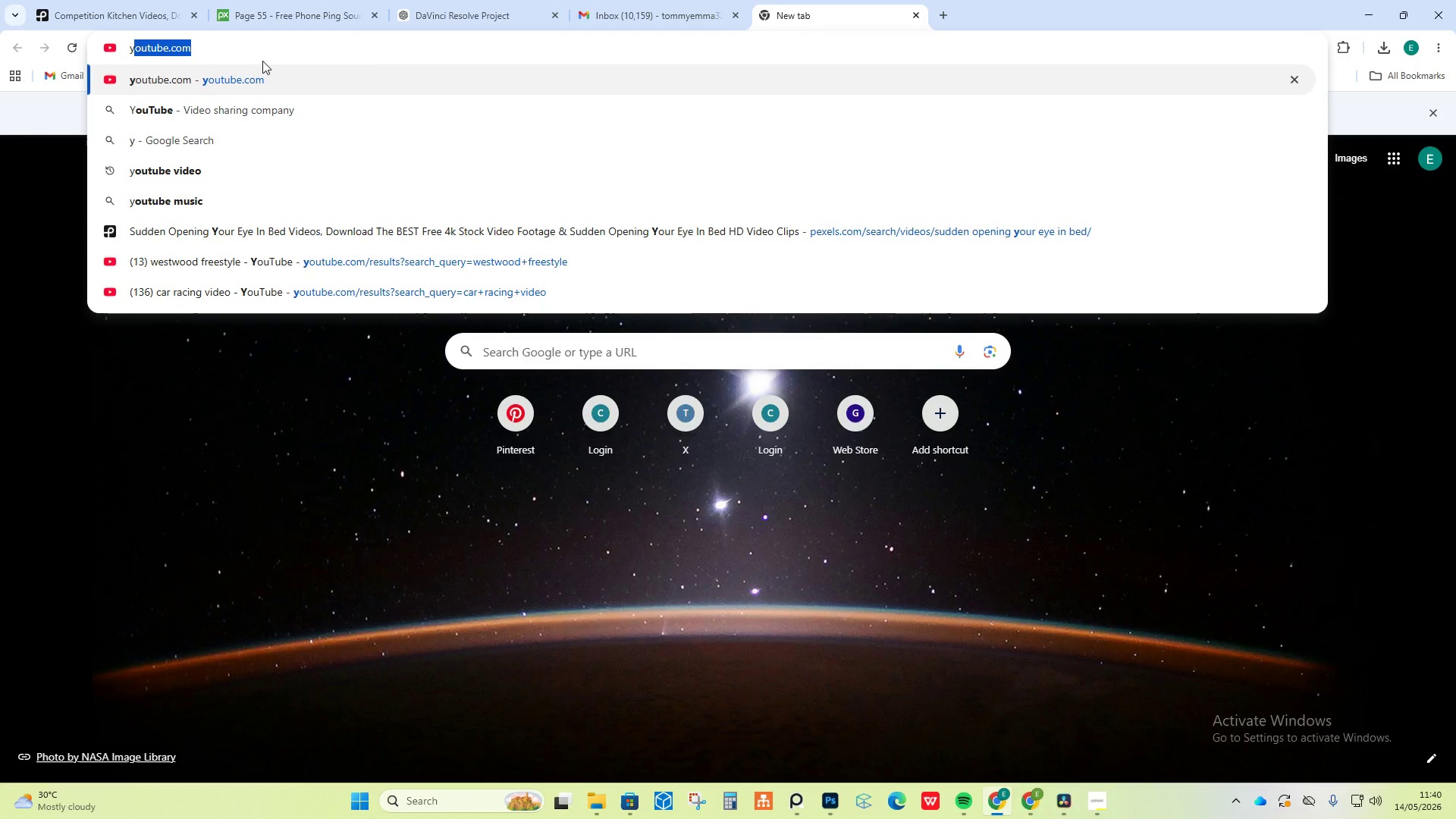 
key(Enter)
 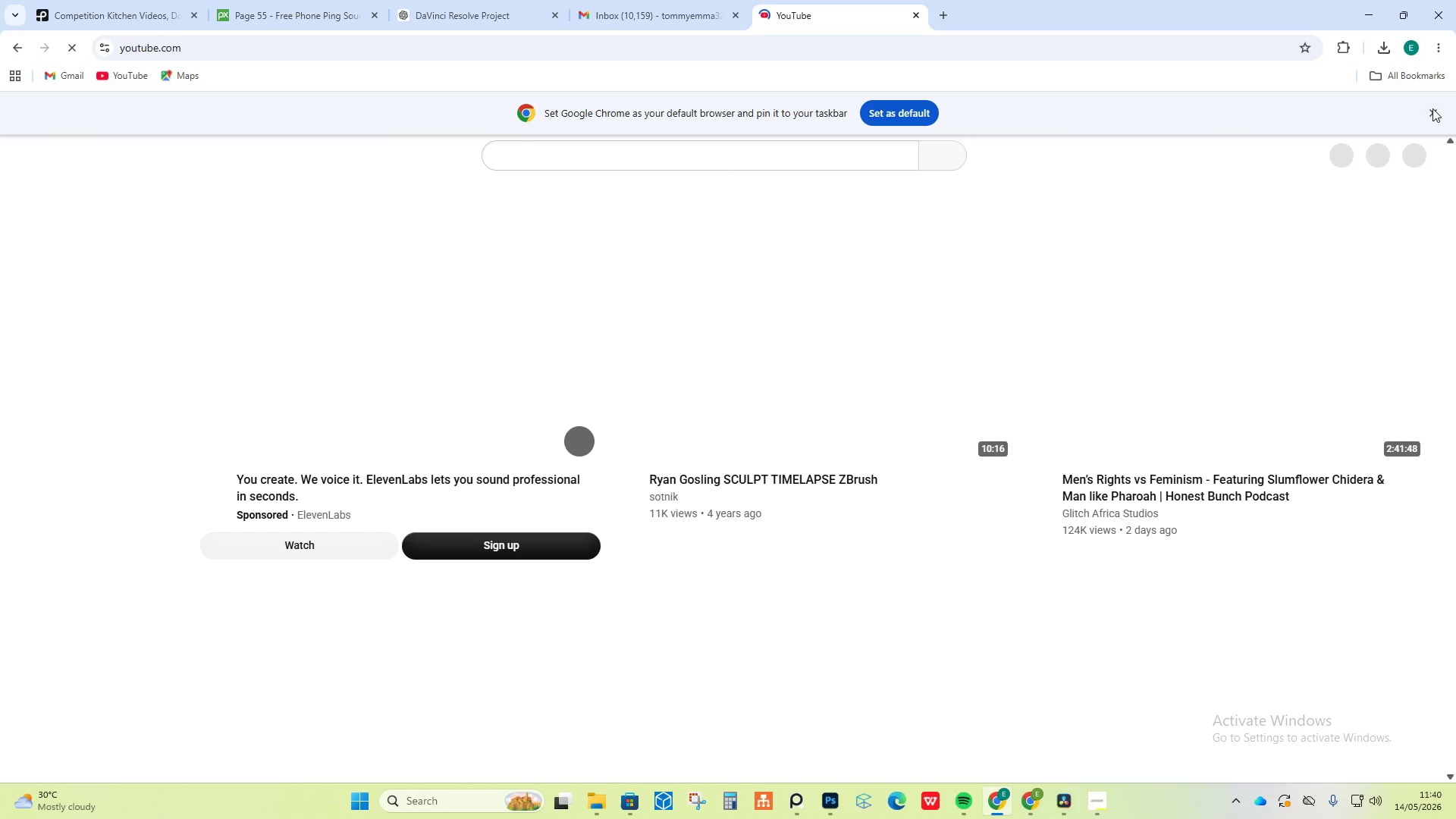 
left_click([1429, 111])
 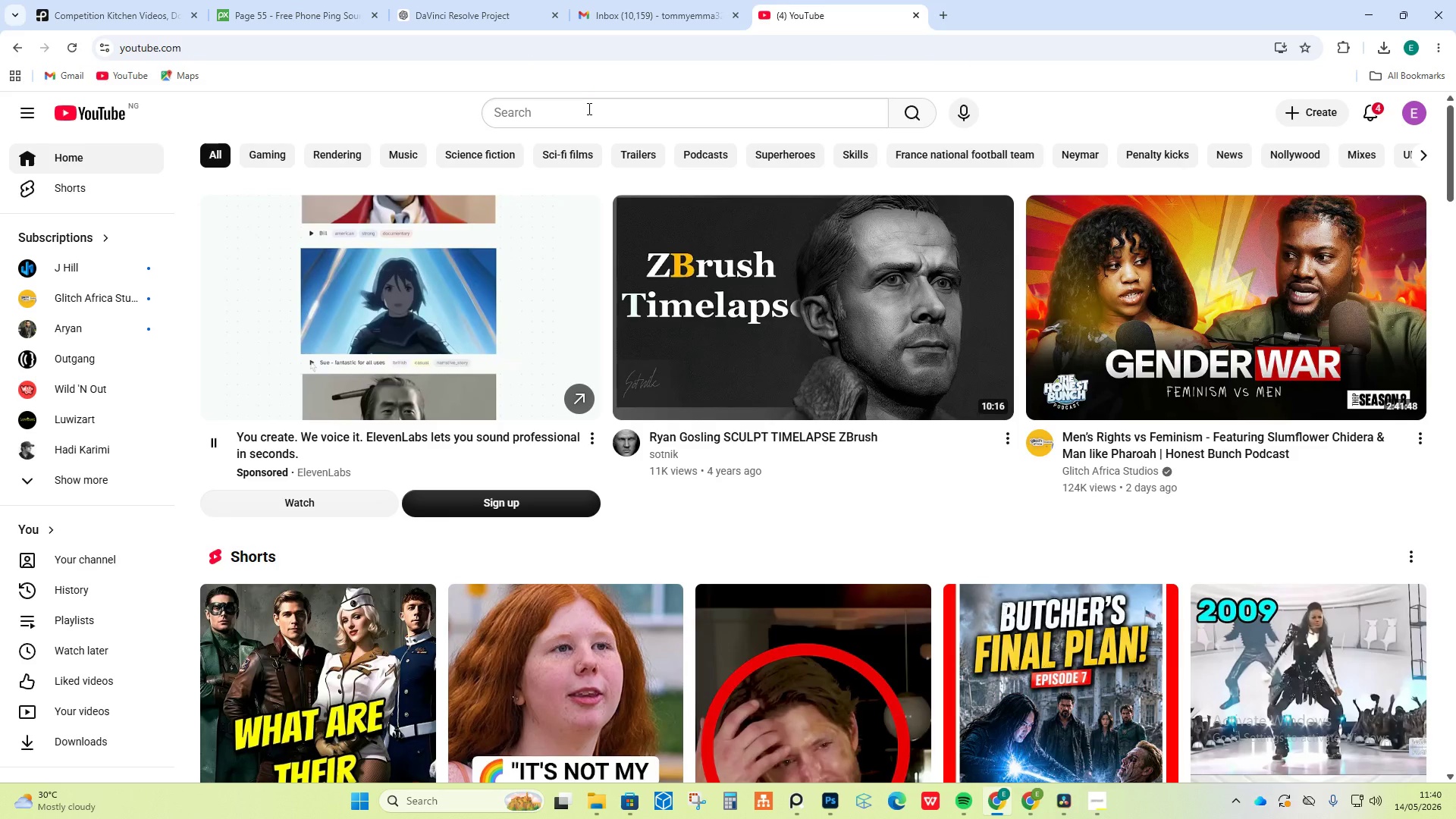 
left_click([588, 108])
 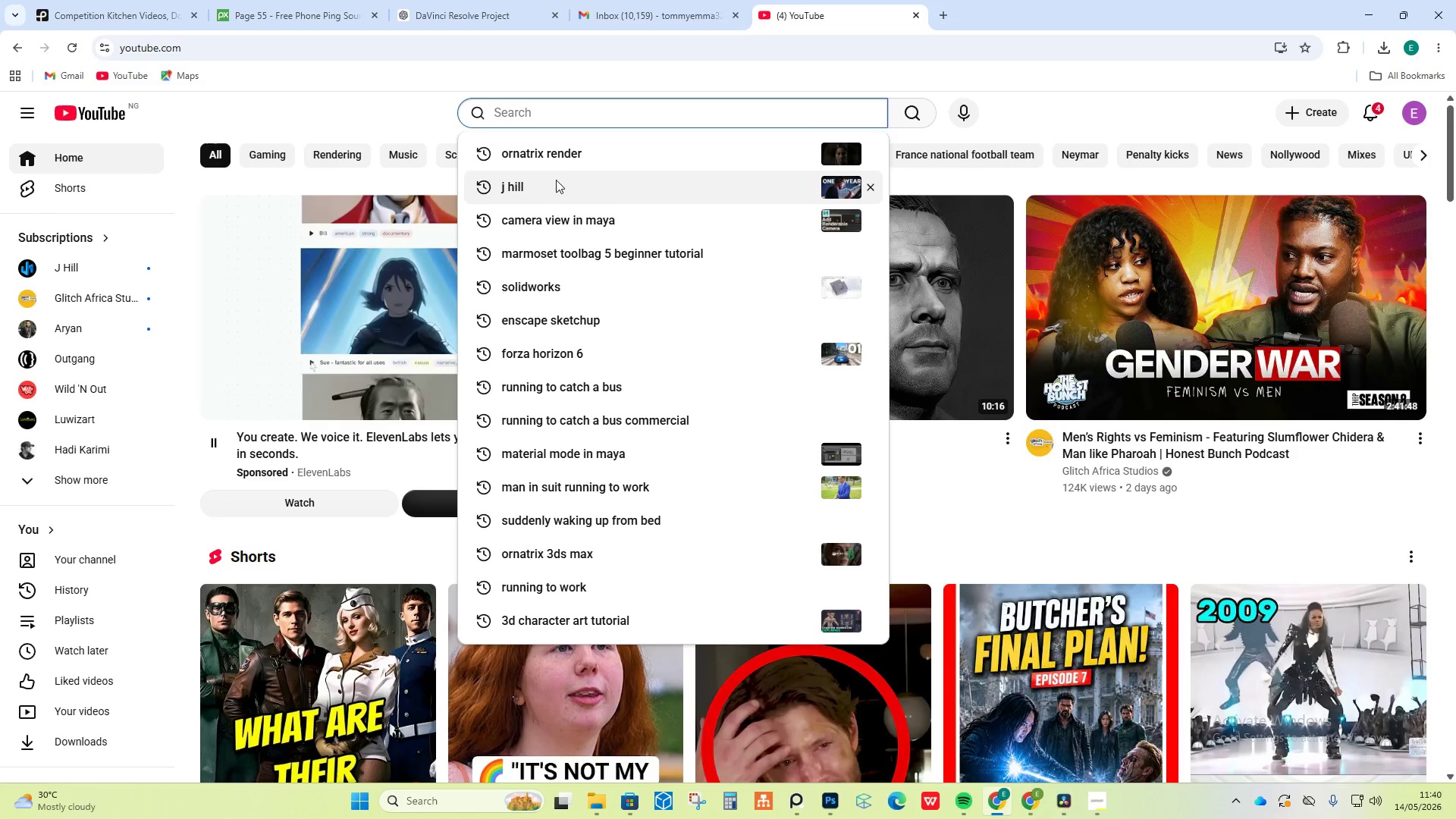 
wait(6.53)
 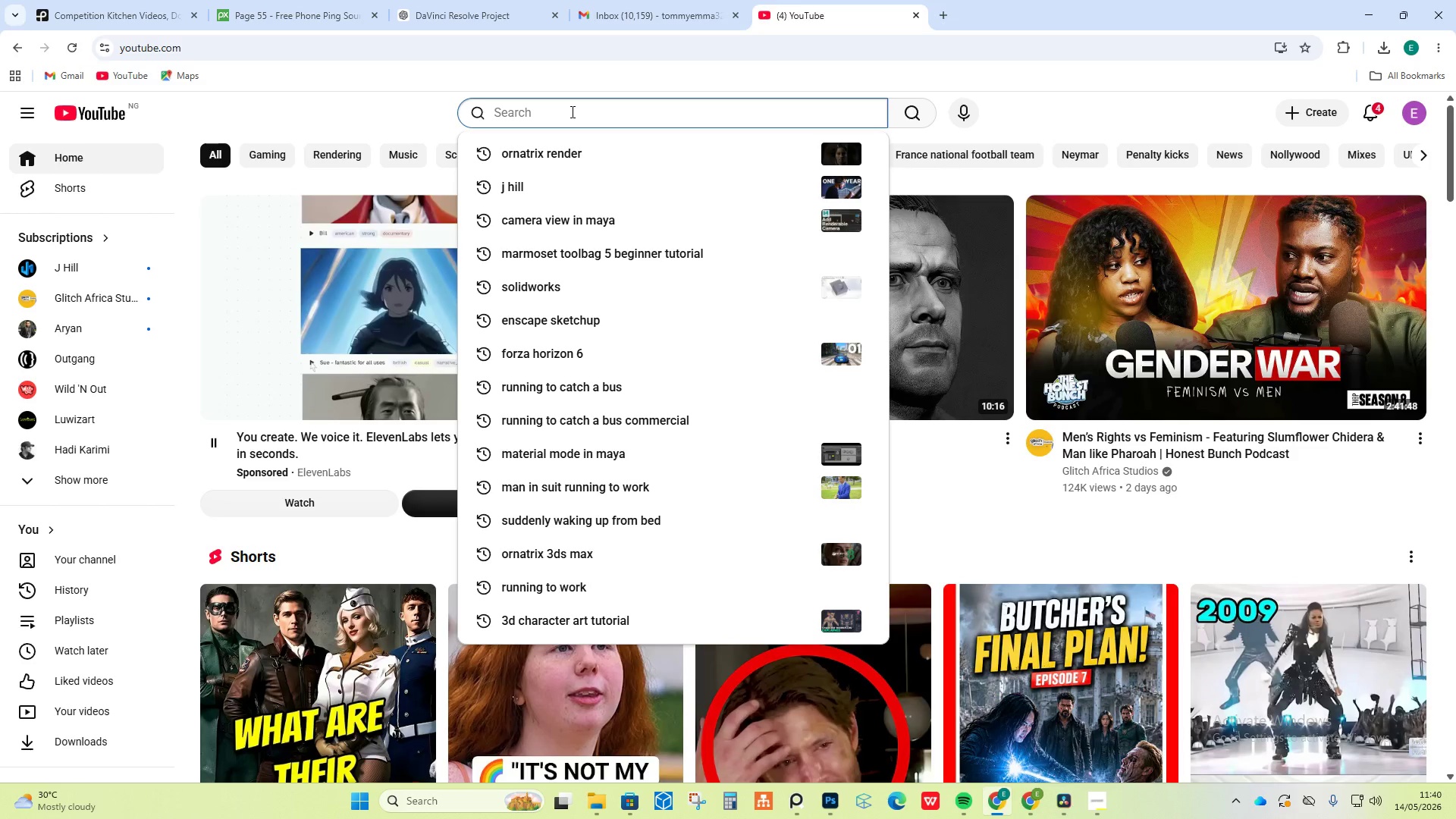 
type(CHEF KIT)
 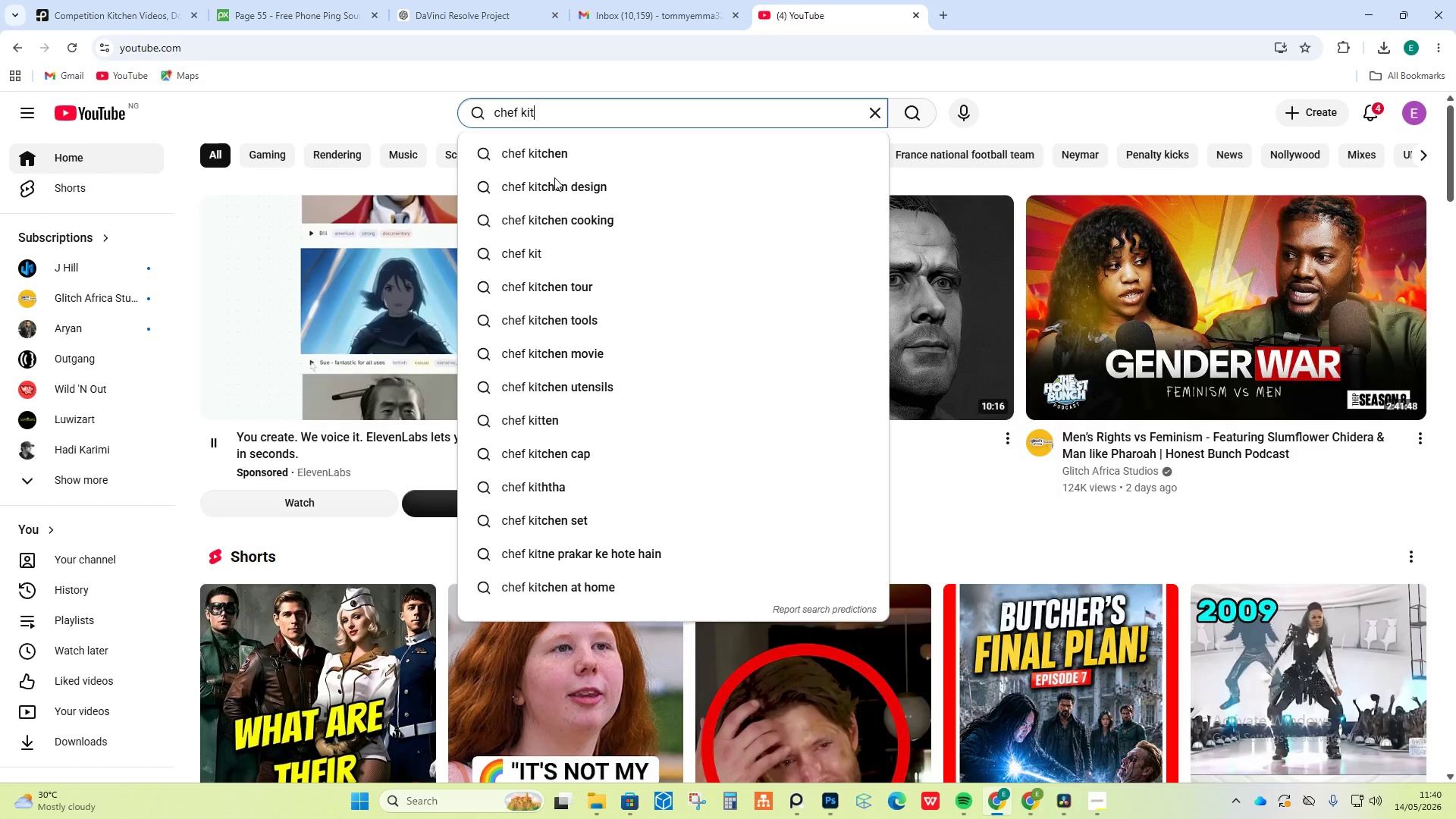 
left_click([561, 156])
 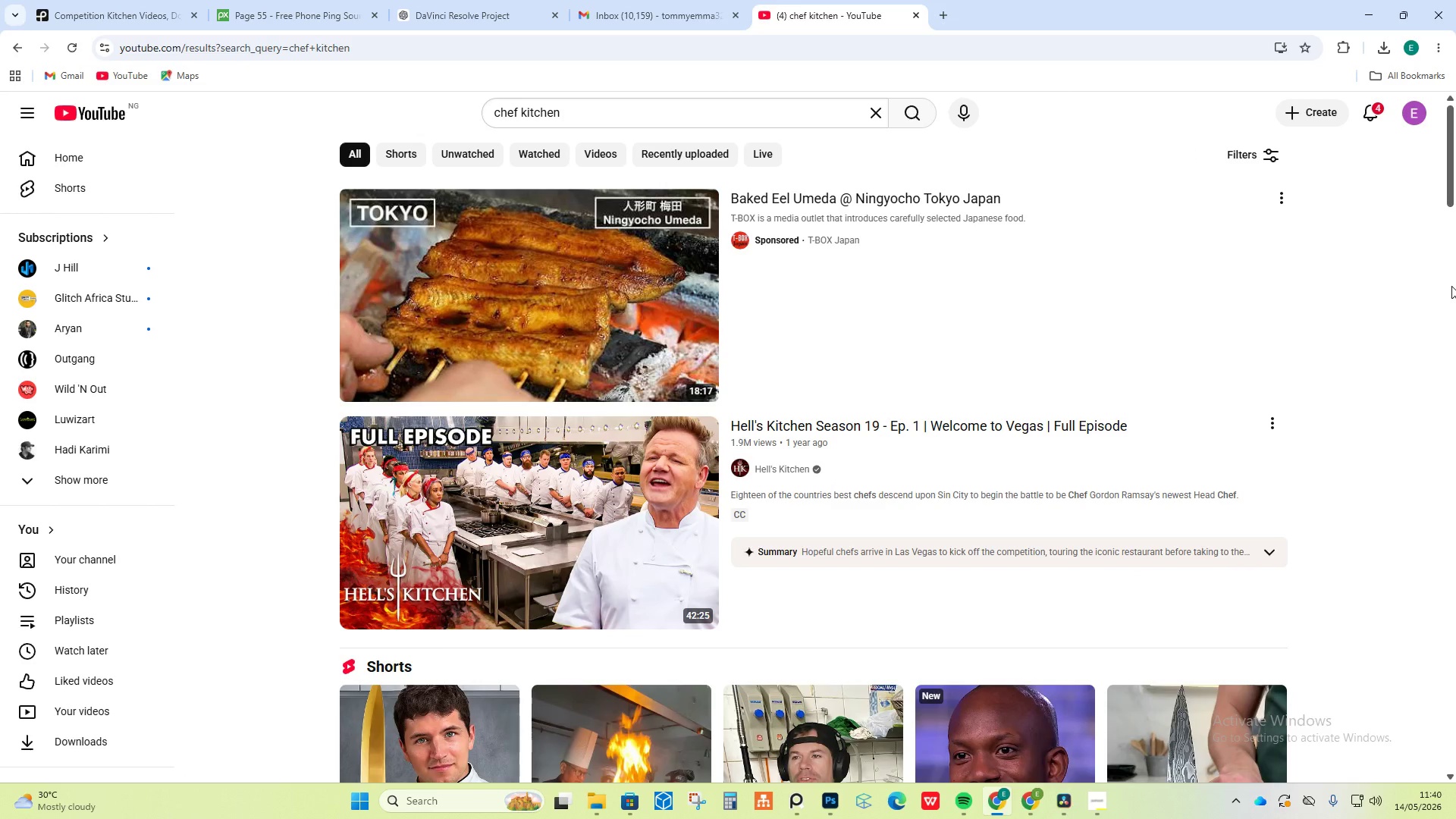 
scroll: coordinate [1451, 286], scroll_direction: down, amount: 19.0
 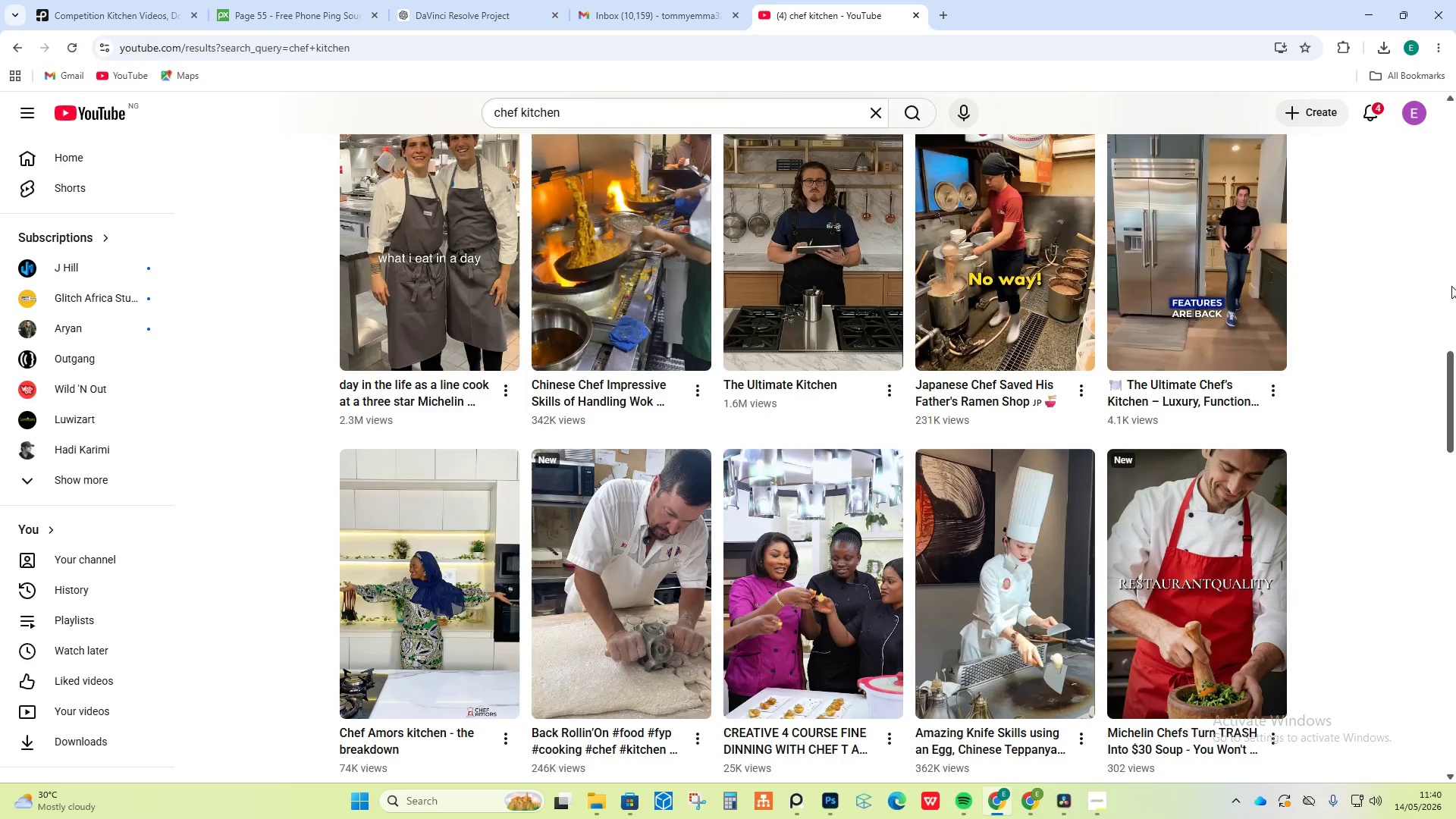 
scroll: coordinate [1451, 284], scroll_direction: down, amount: 18.0
 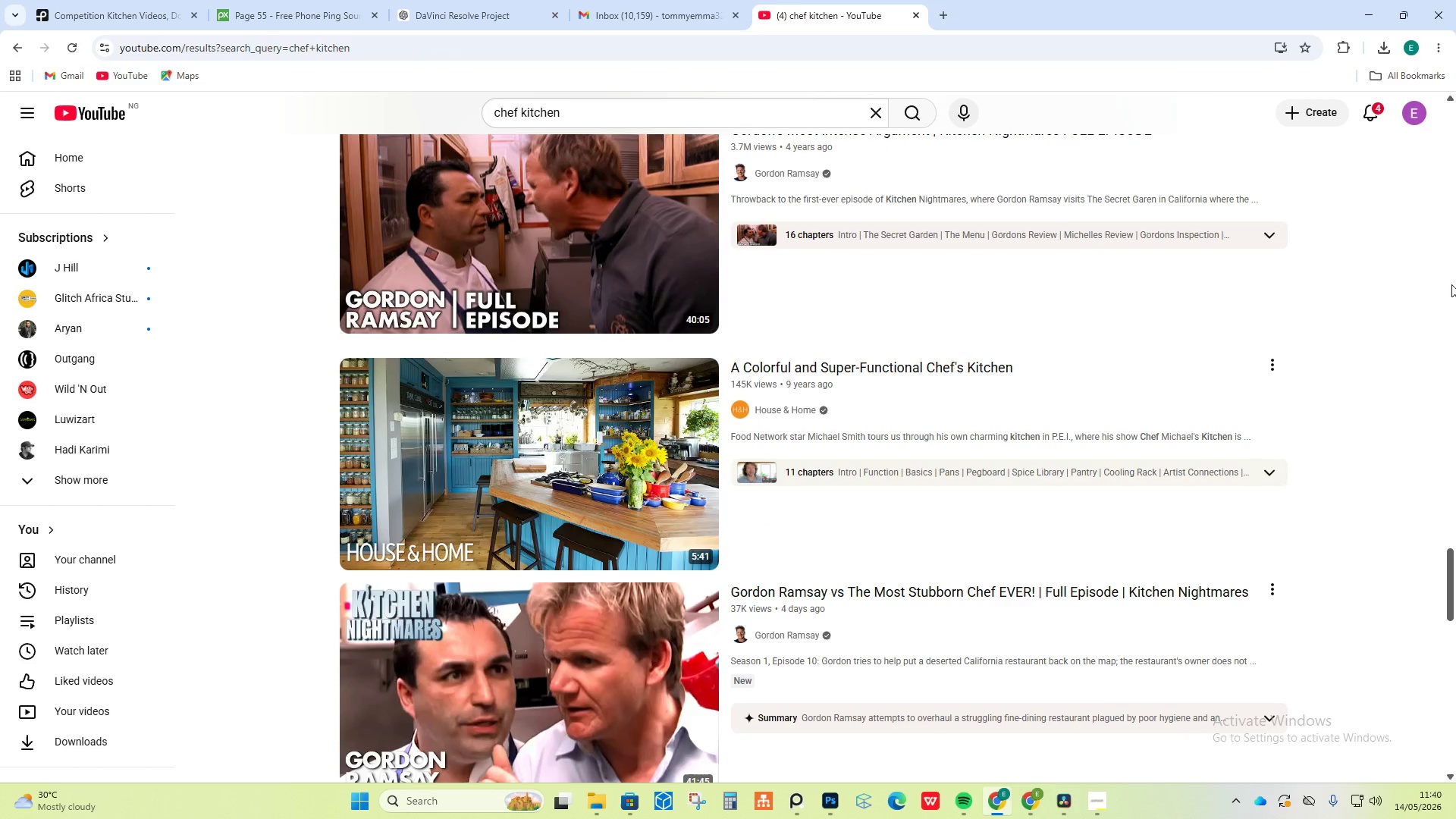 
scroll: coordinate [1451, 284], scroll_direction: down, amount: 11.0
 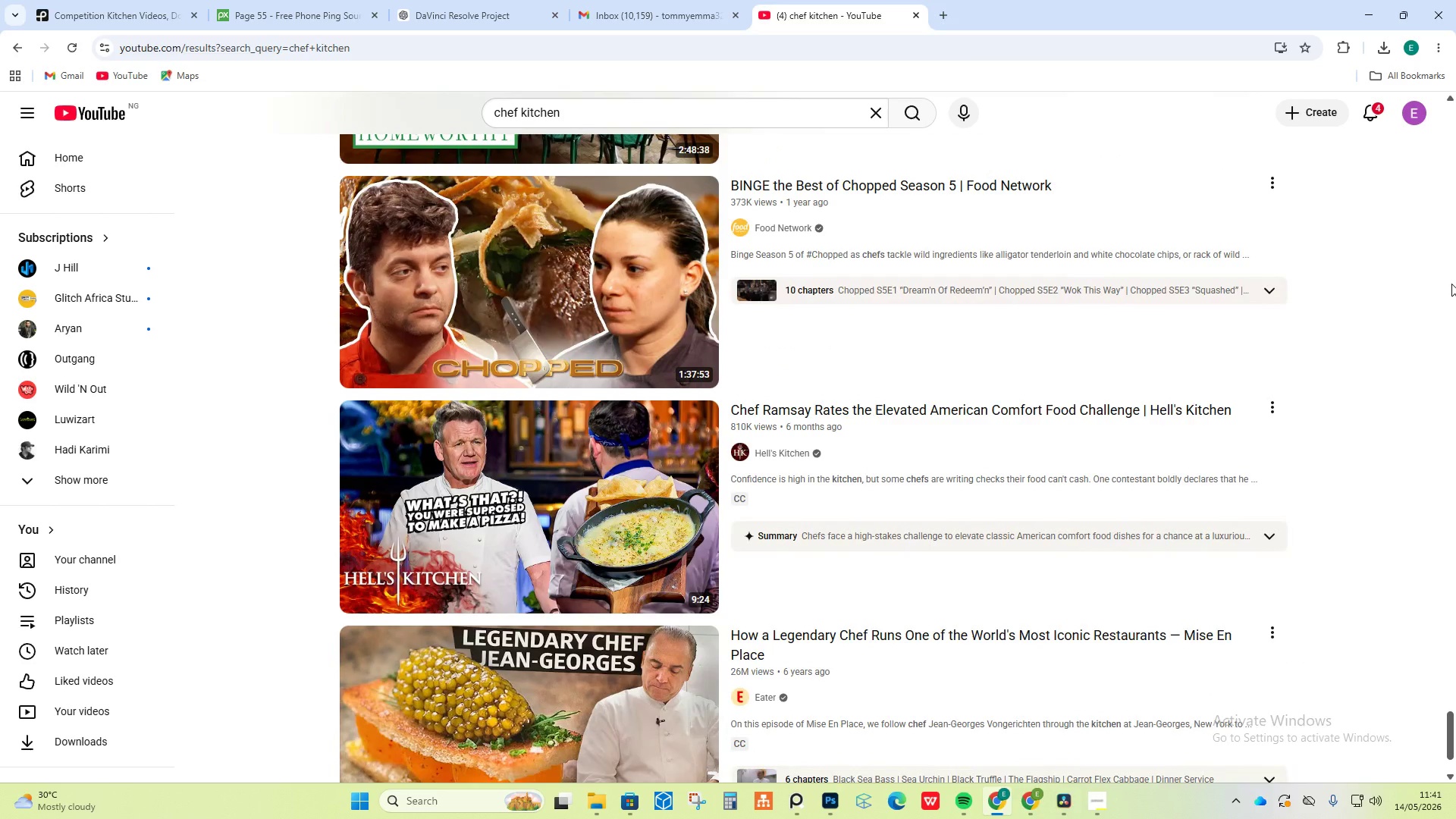 
scroll: coordinate [1385, 323], scroll_direction: down, amount: 13.0
 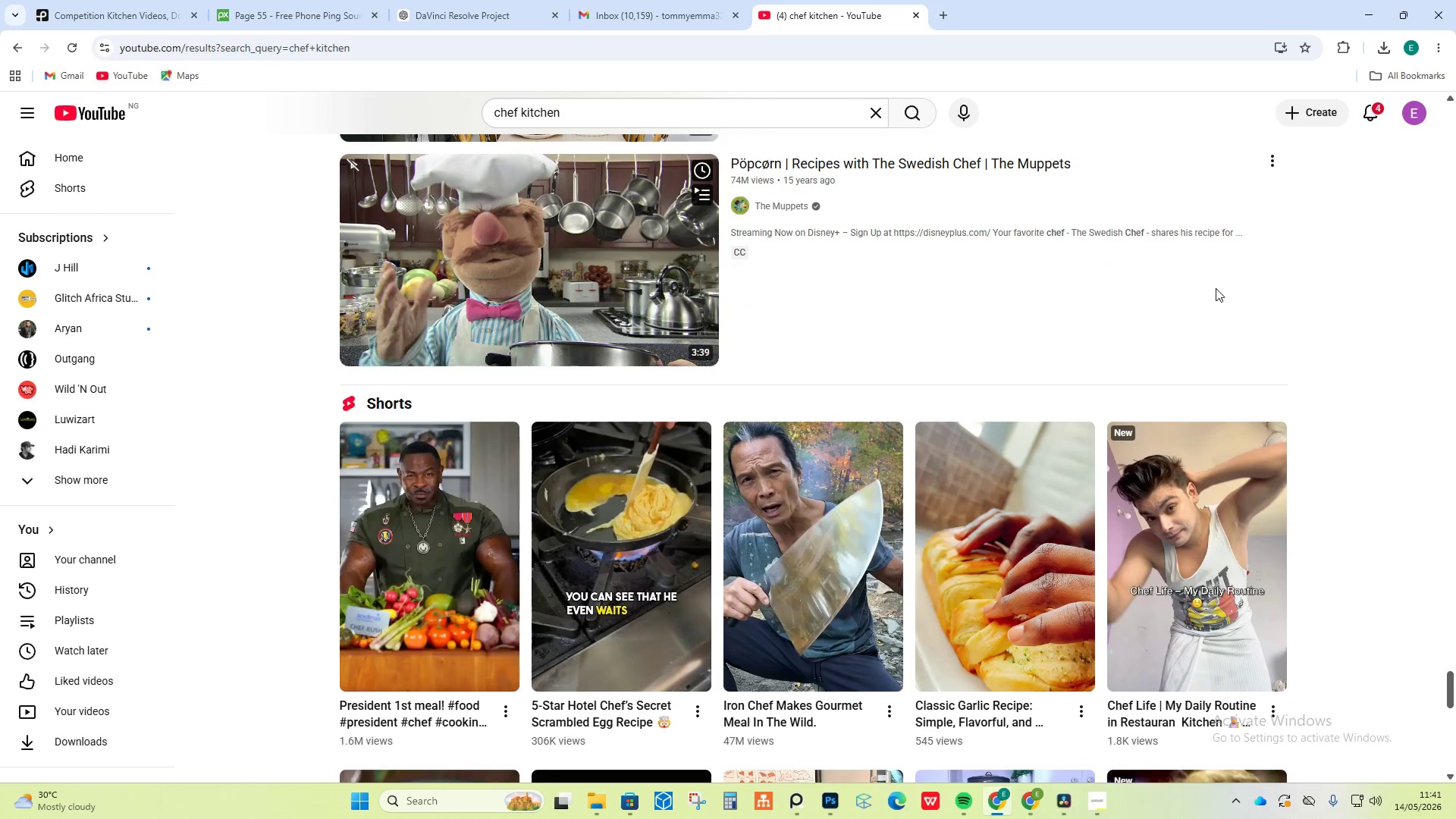 
scroll: coordinate [1417, 365], scroll_direction: down, amount: 25.0
 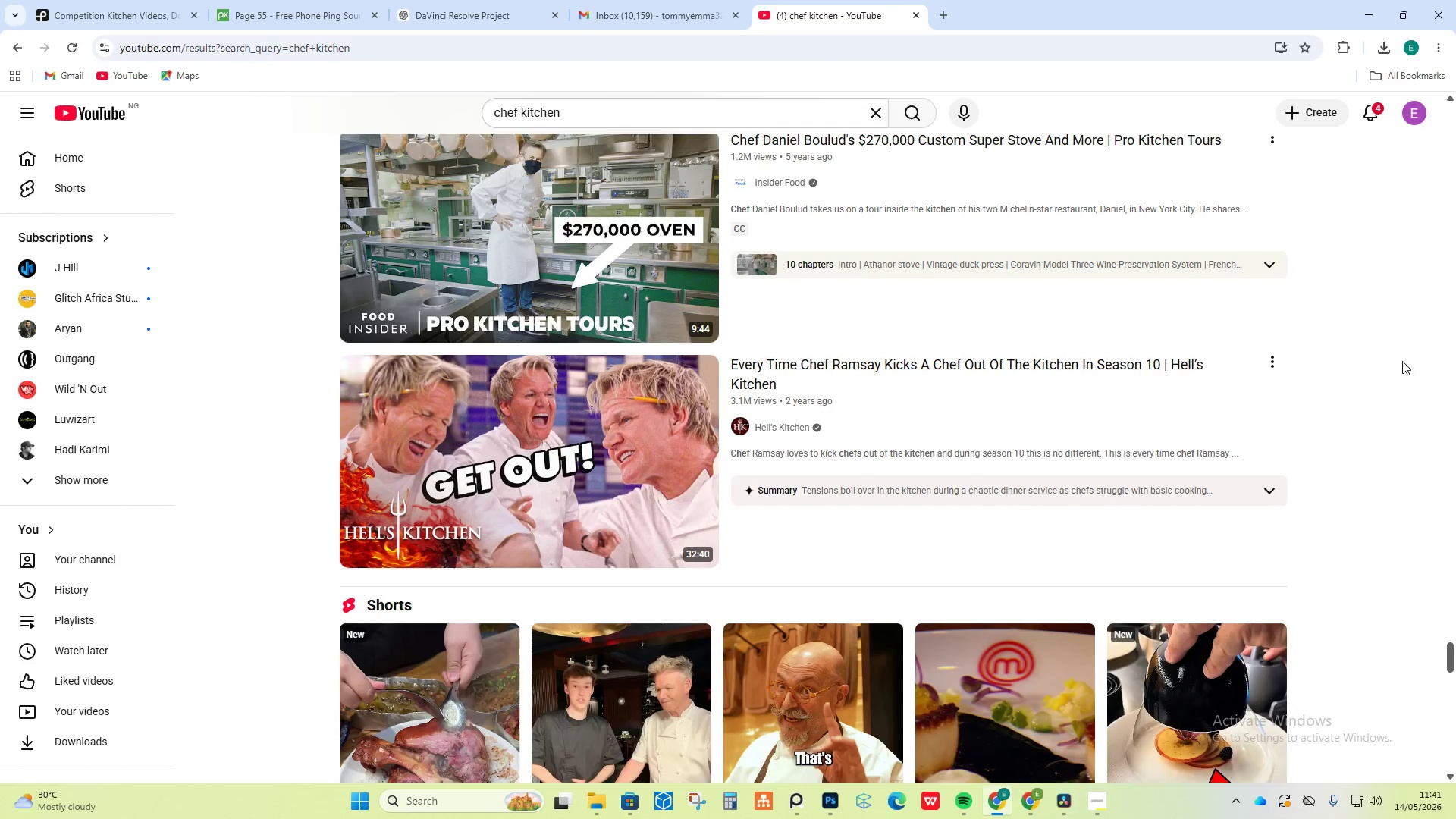 
scroll: coordinate [1395, 362], scroll_direction: down, amount: 2.0
 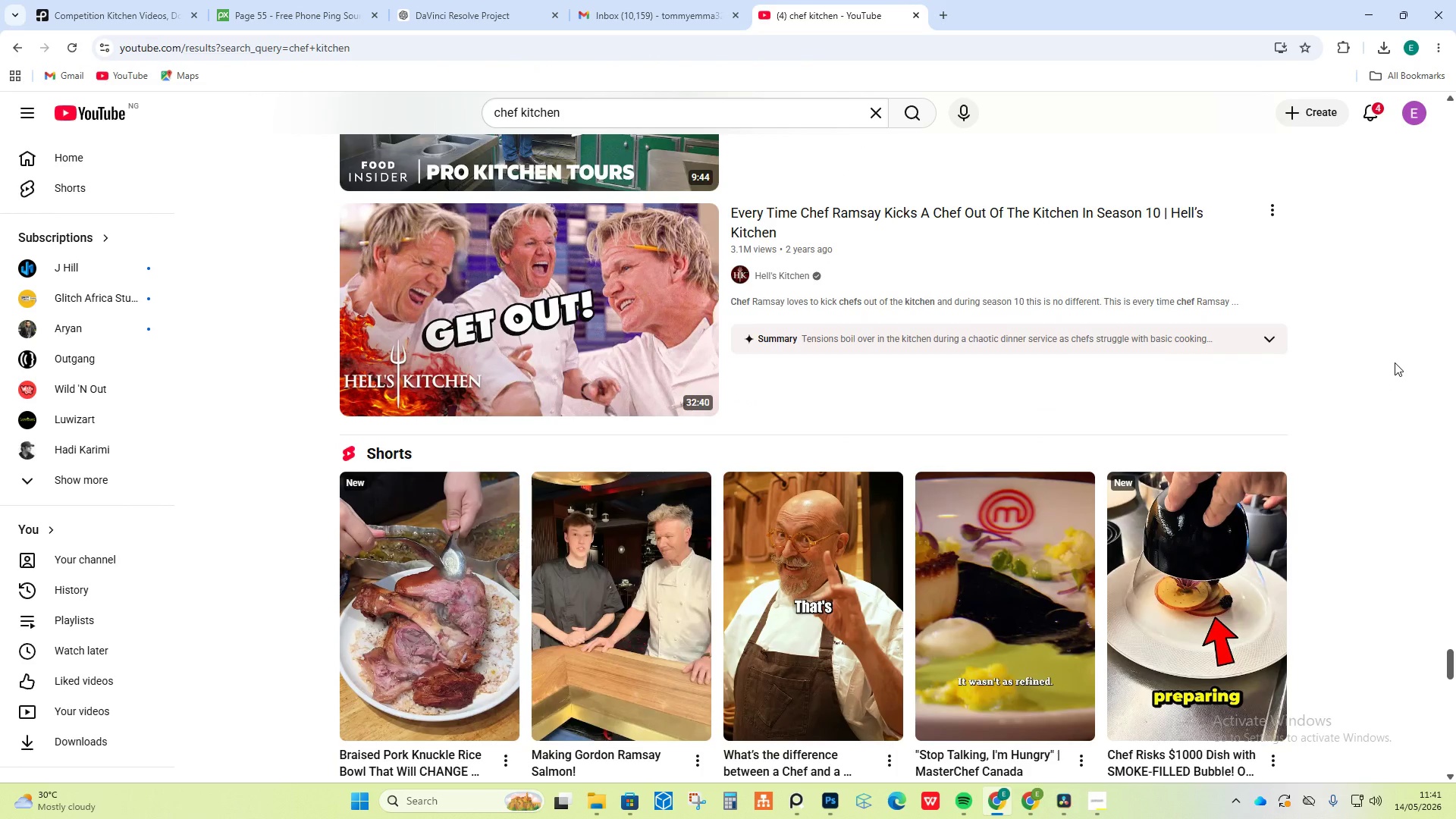 
scroll: coordinate [1382, 354], scroll_direction: up, amount: 17.0
 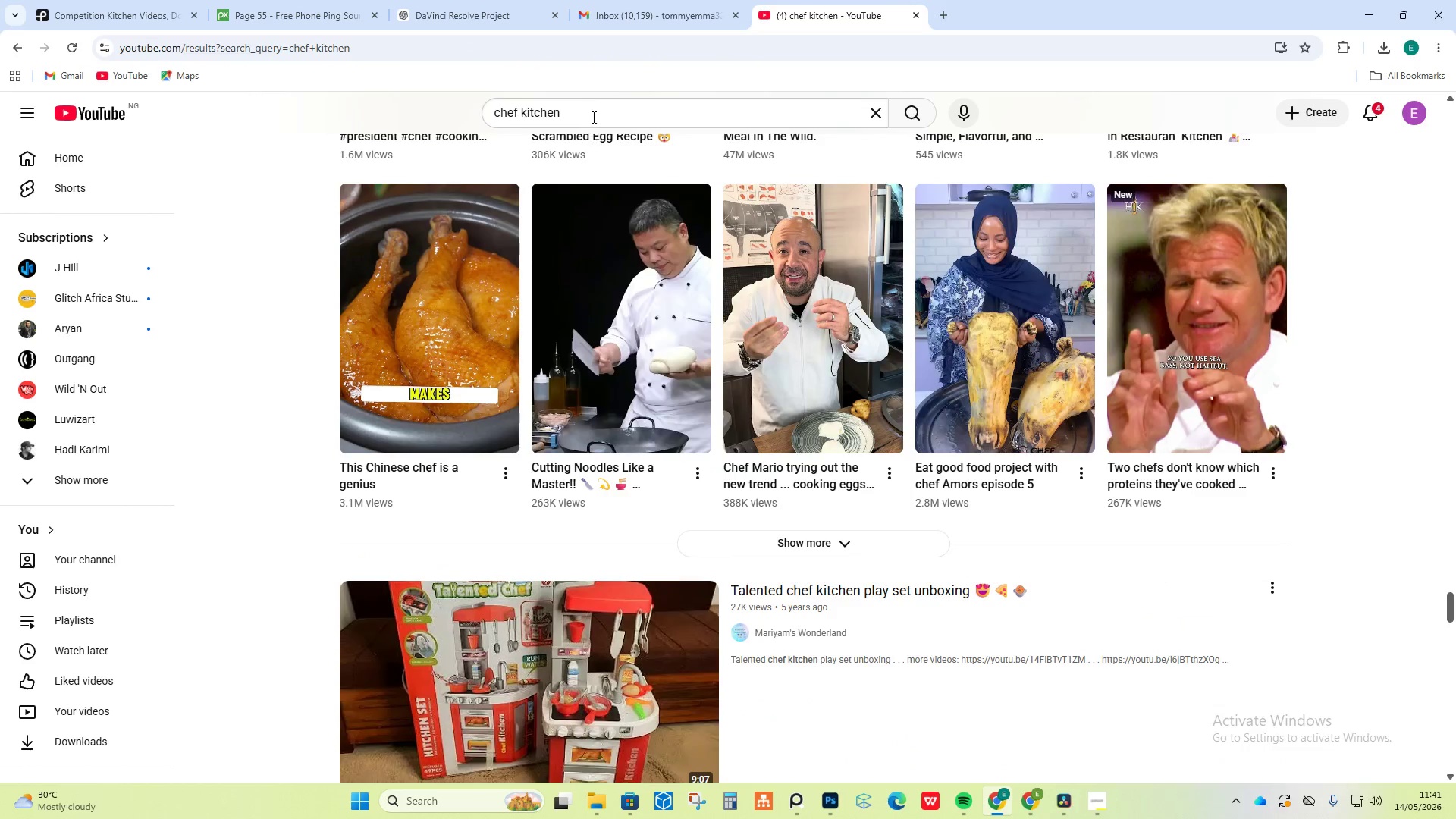 
left_click([592, 109])
 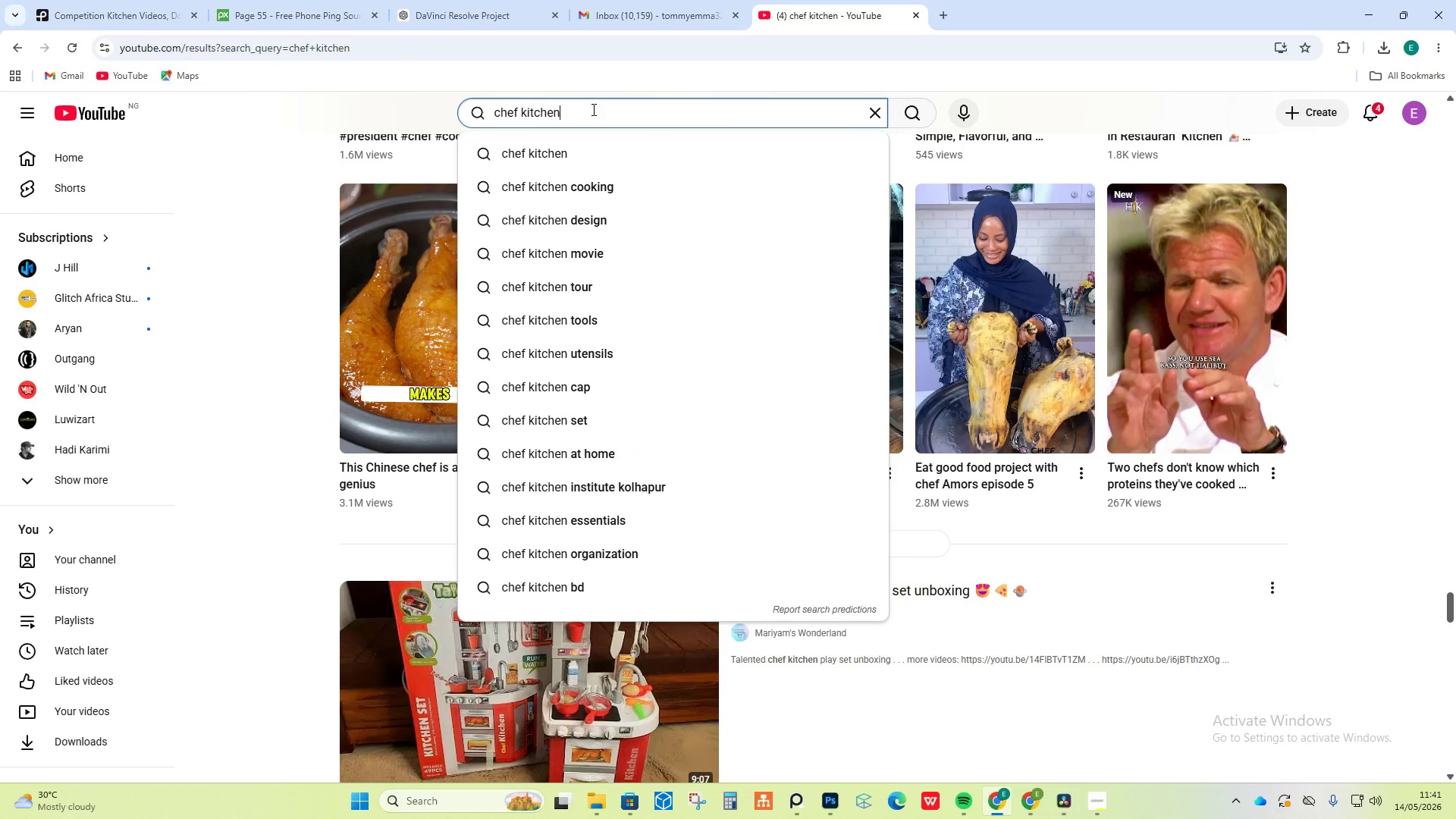 
type(CV)
 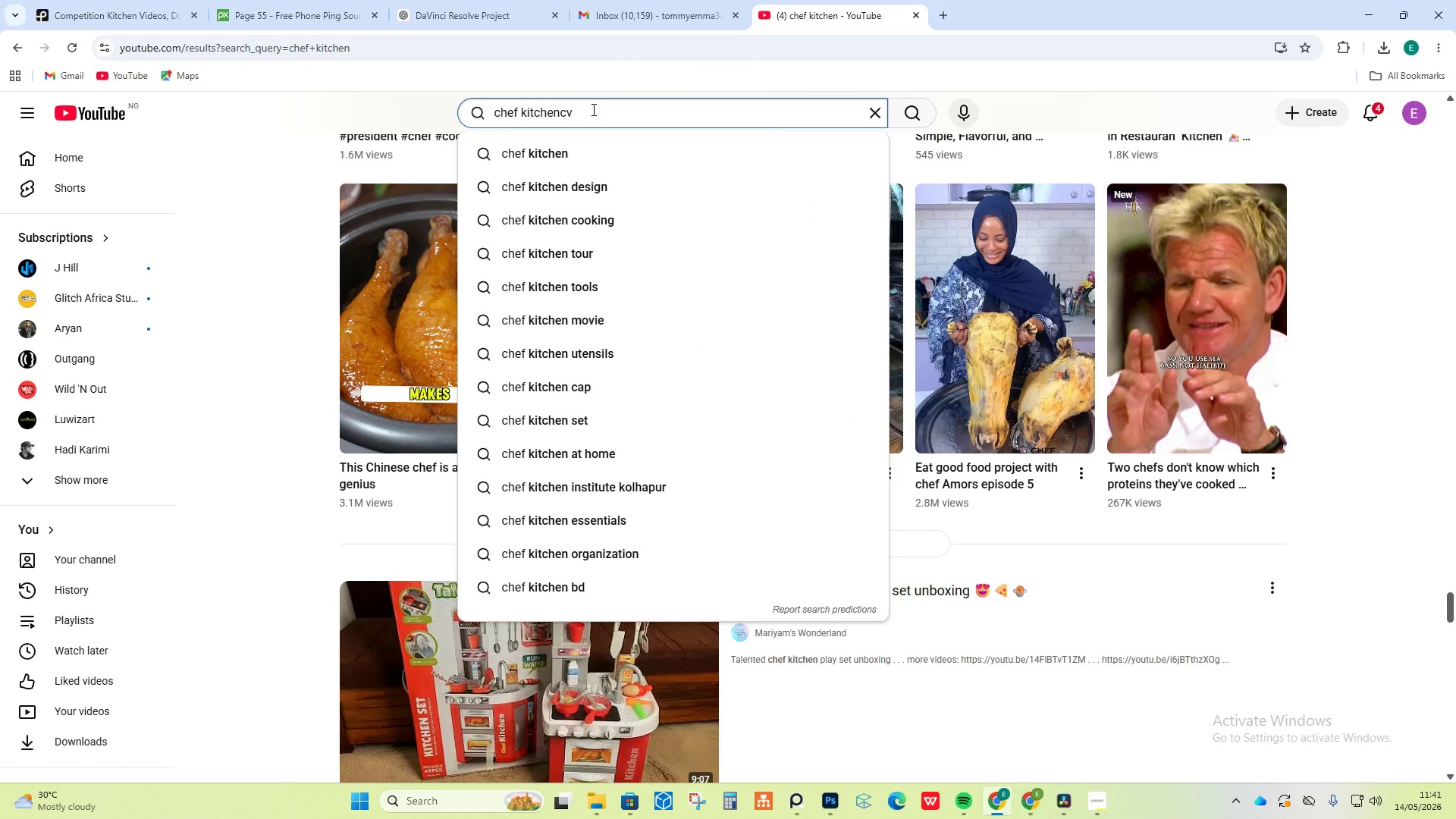 
key(Backspace)
key(Backspace)
key(Backspace)
key(Backspace)
key(Backspace)
key(Backspace)
key(Backspace)
key(Backspace)
key(Backspace)
type(COM)
 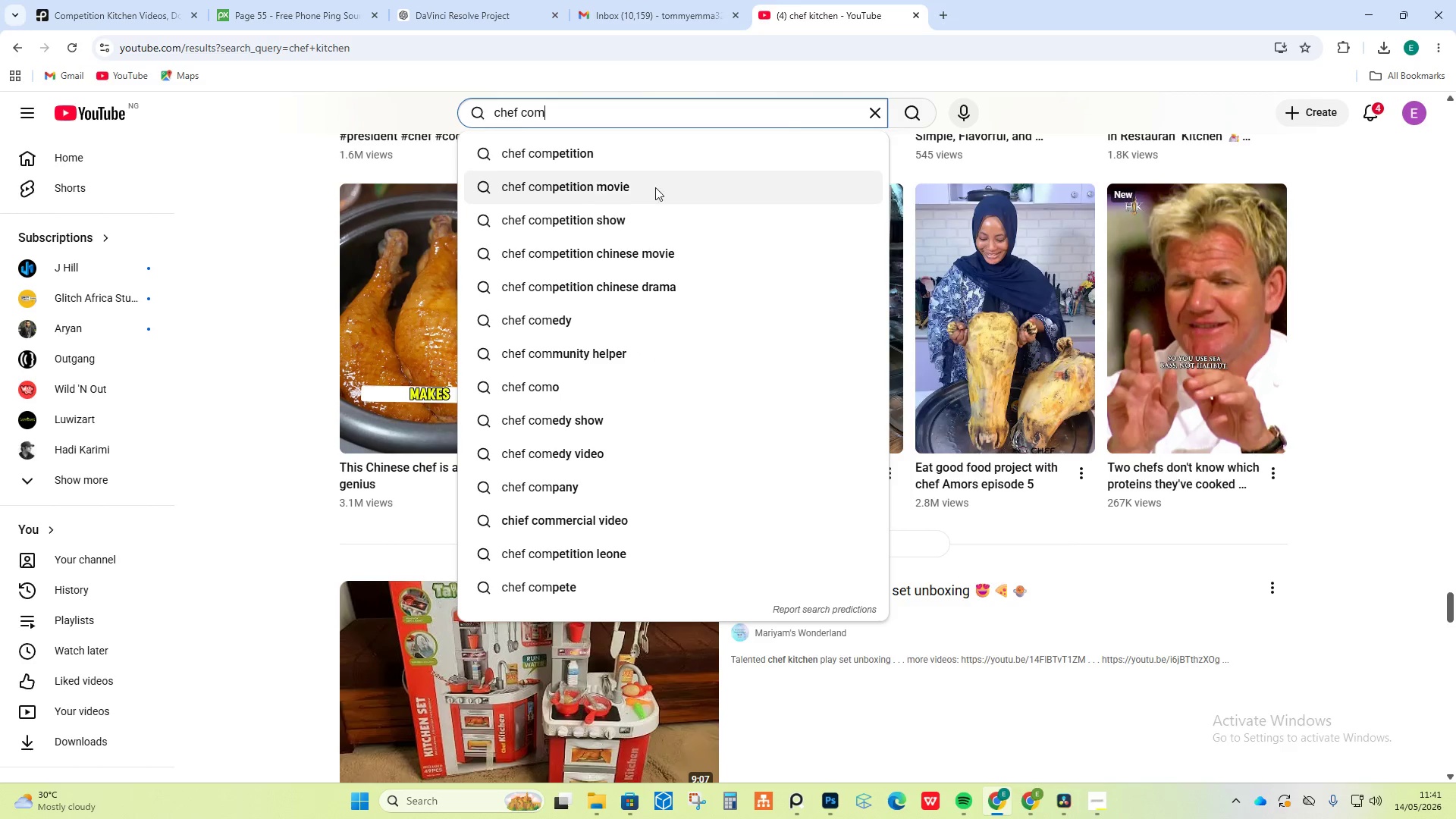 
left_click([645, 159])
 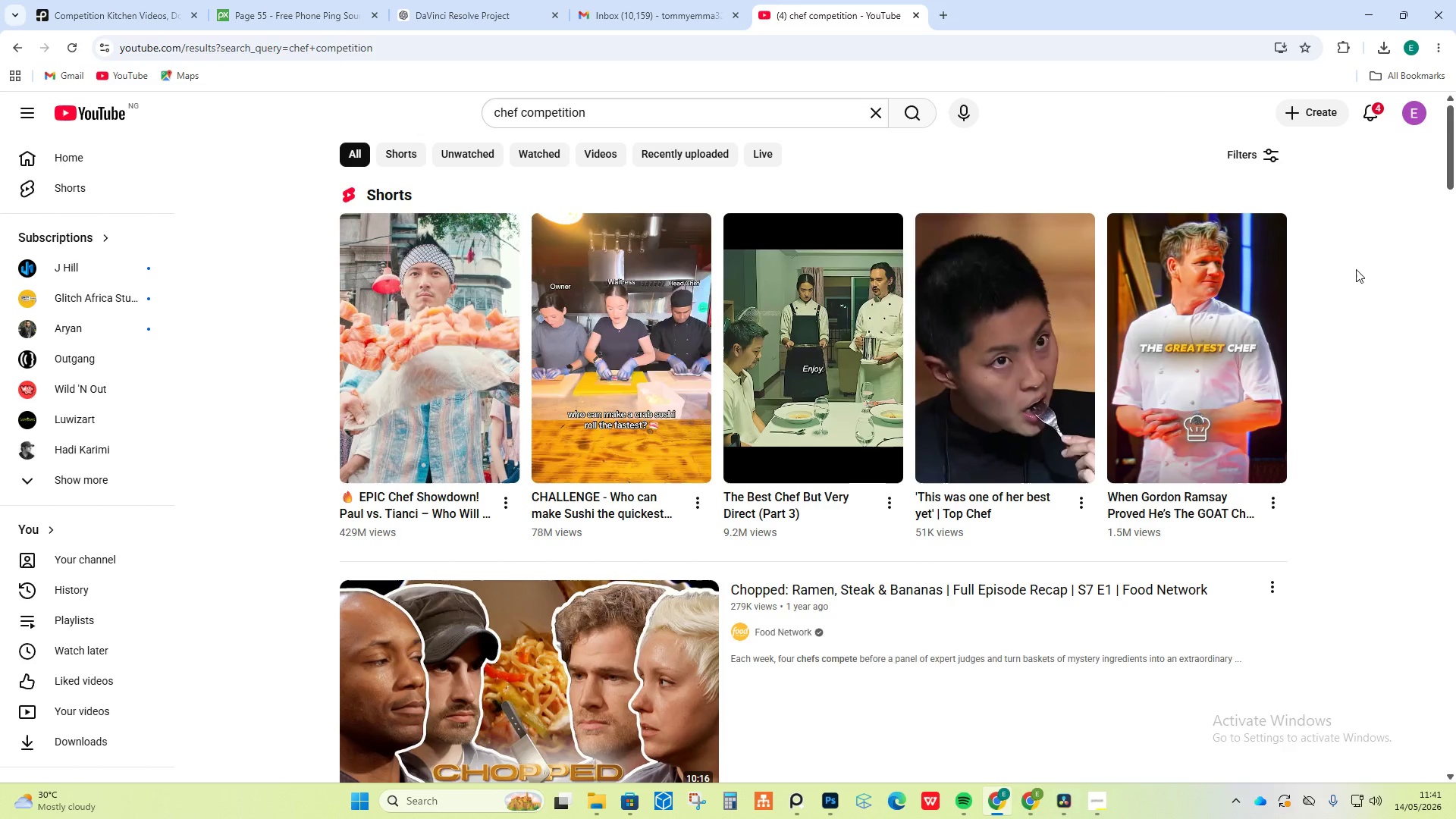 
scroll: coordinate [1372, 254], scroll_direction: down, amount: 3.0
 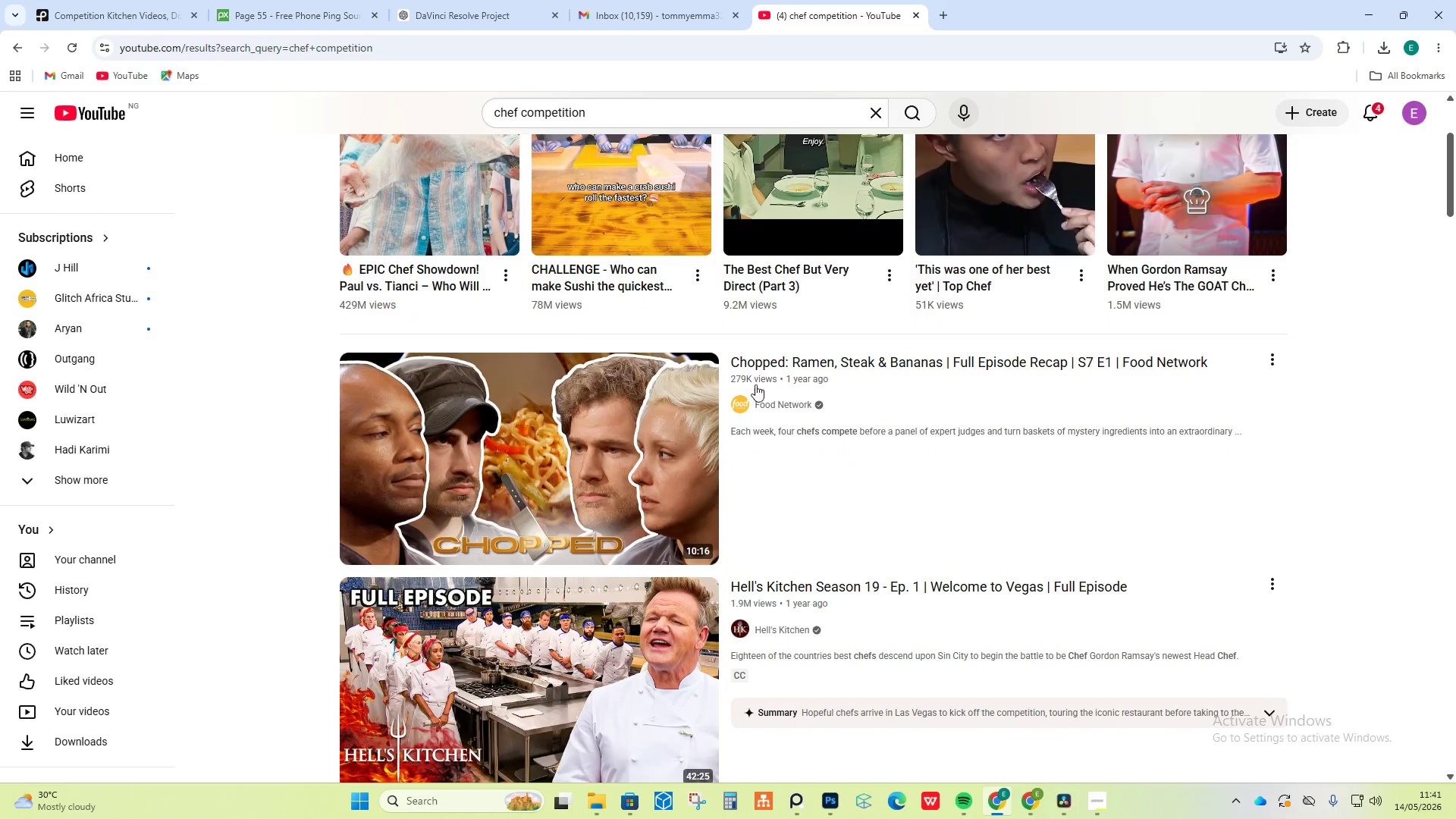 
mouse_move([576, 435])
 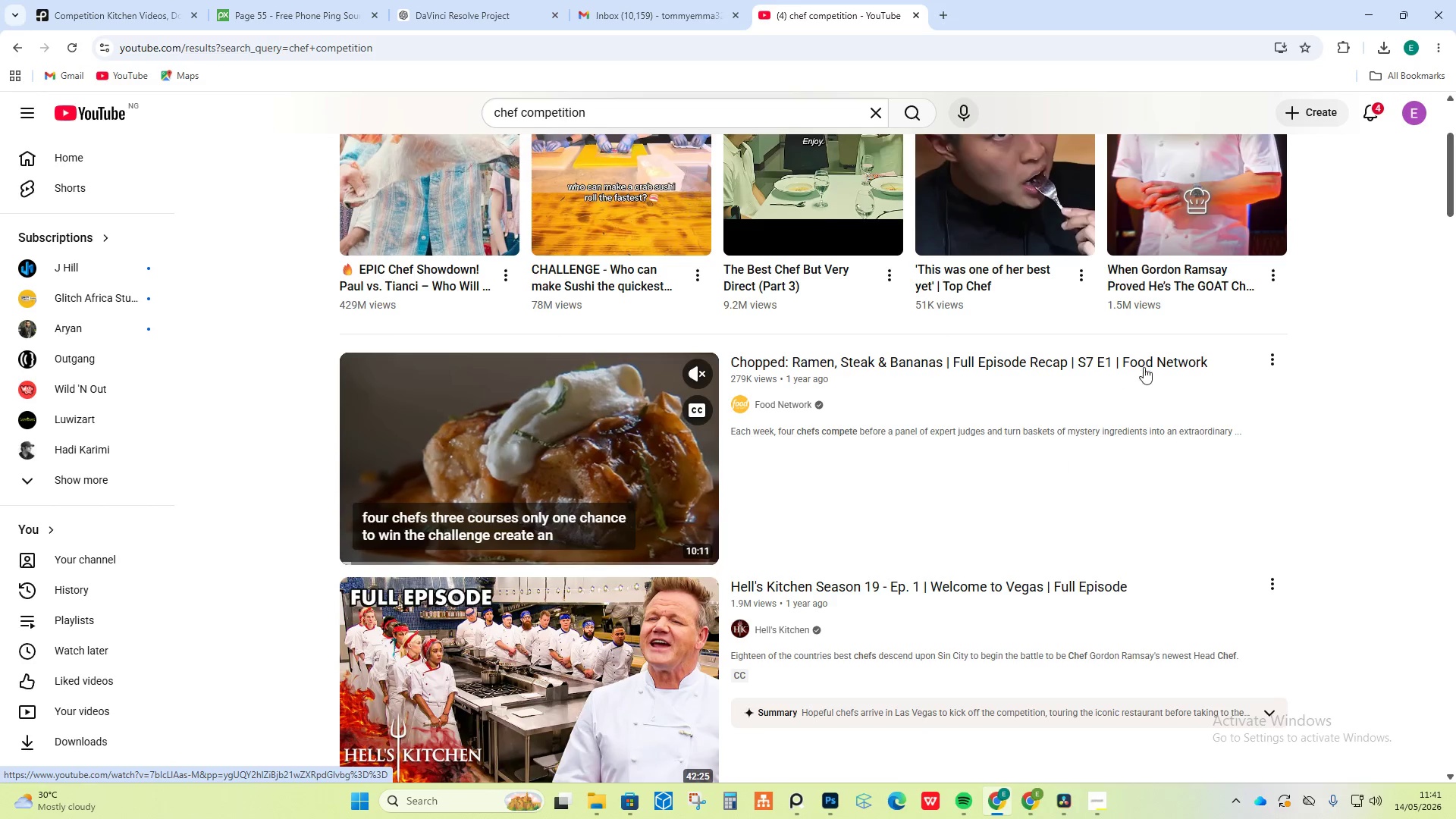 
left_click([1276, 359])
 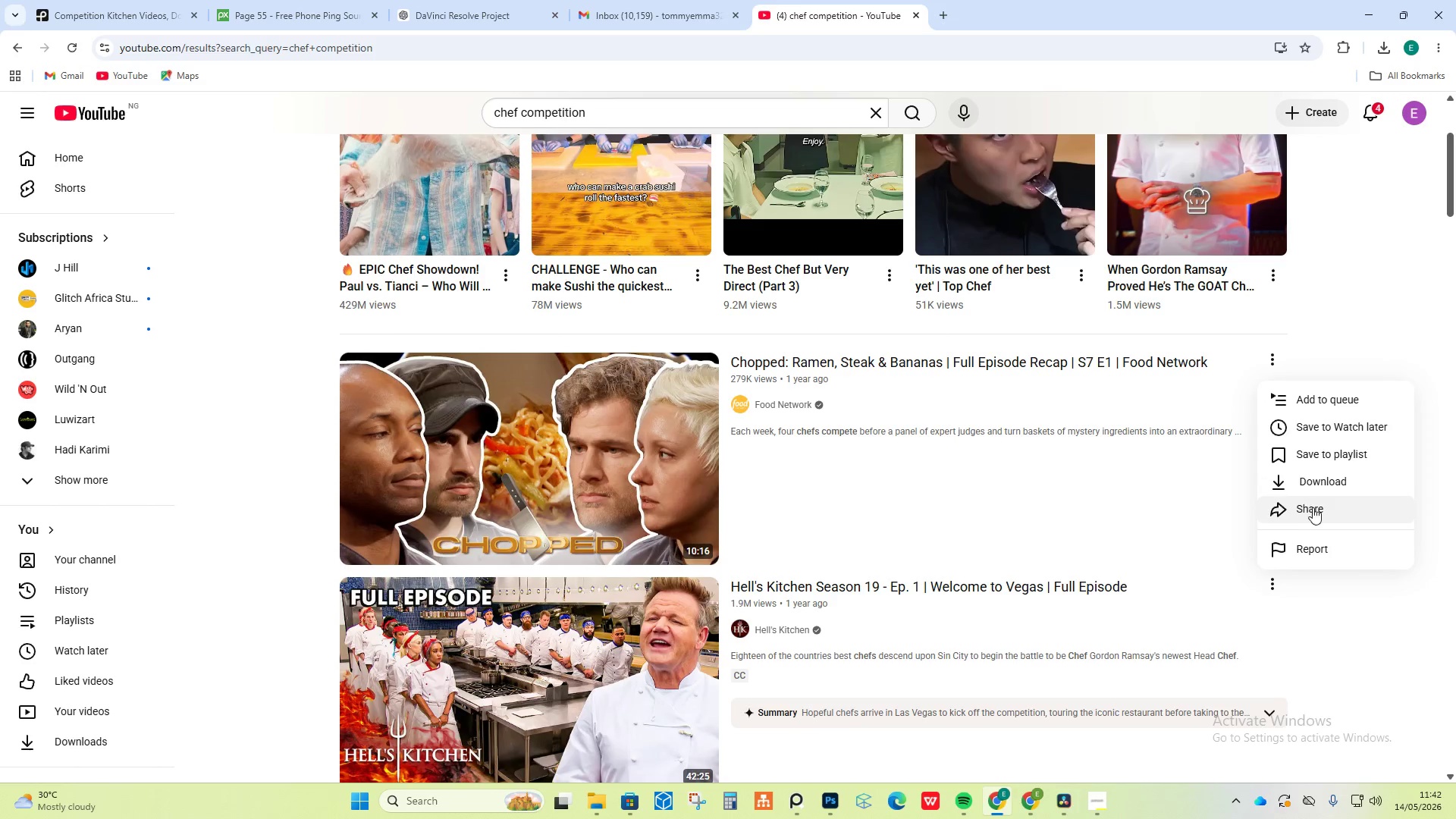 
left_click([1316, 509])
 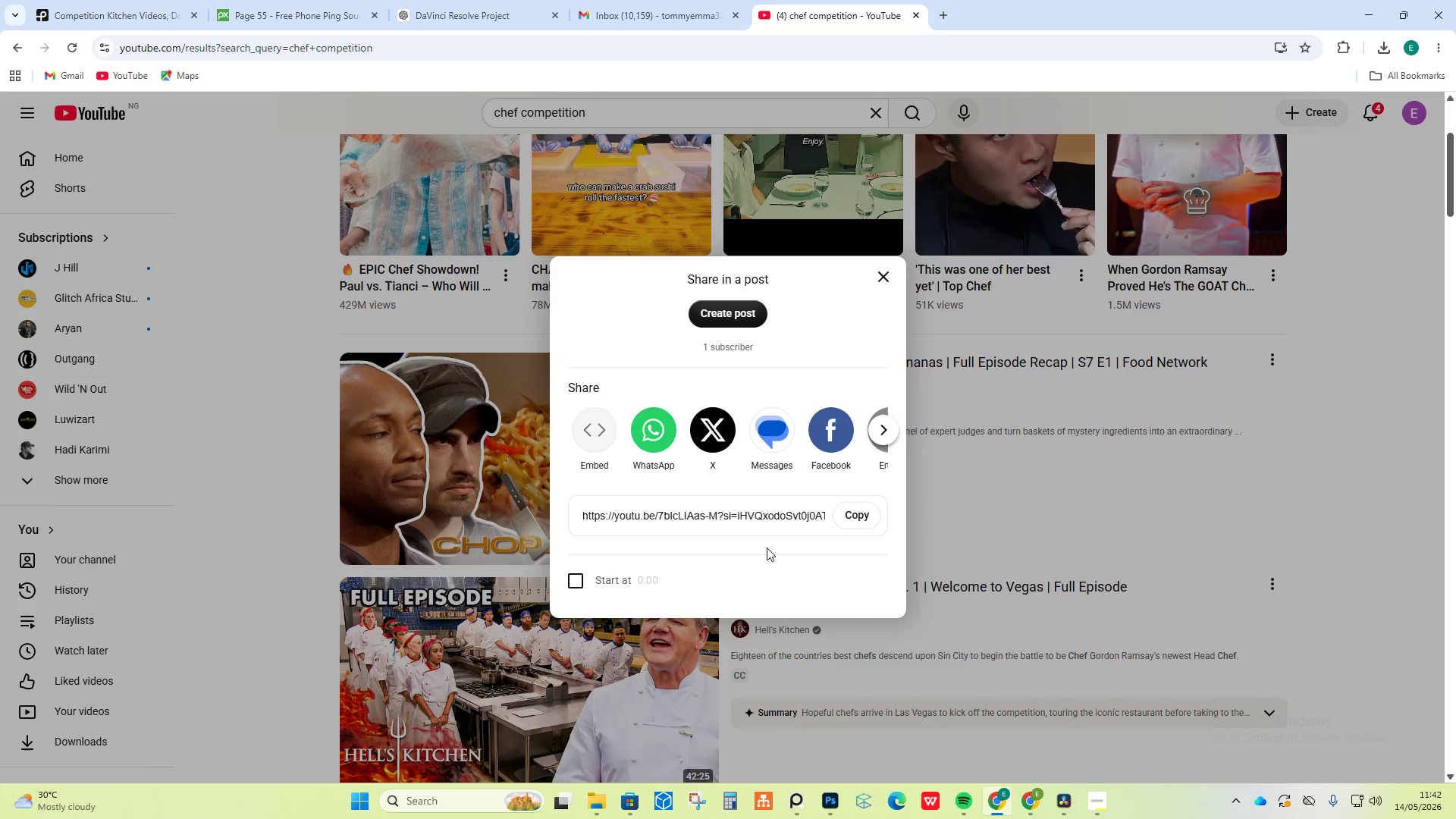 
left_click([861, 521])
 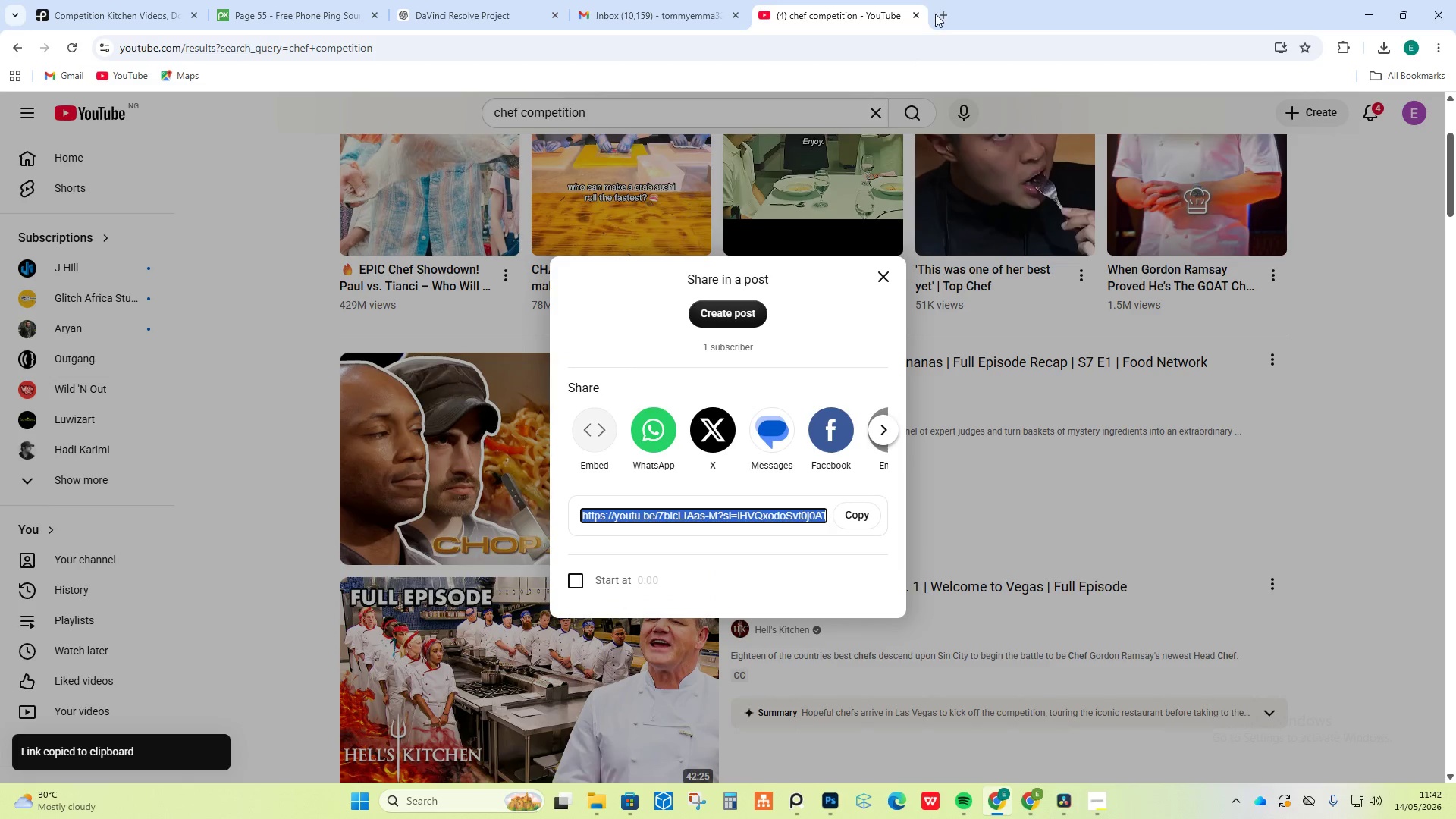 
left_click([937, 14])
 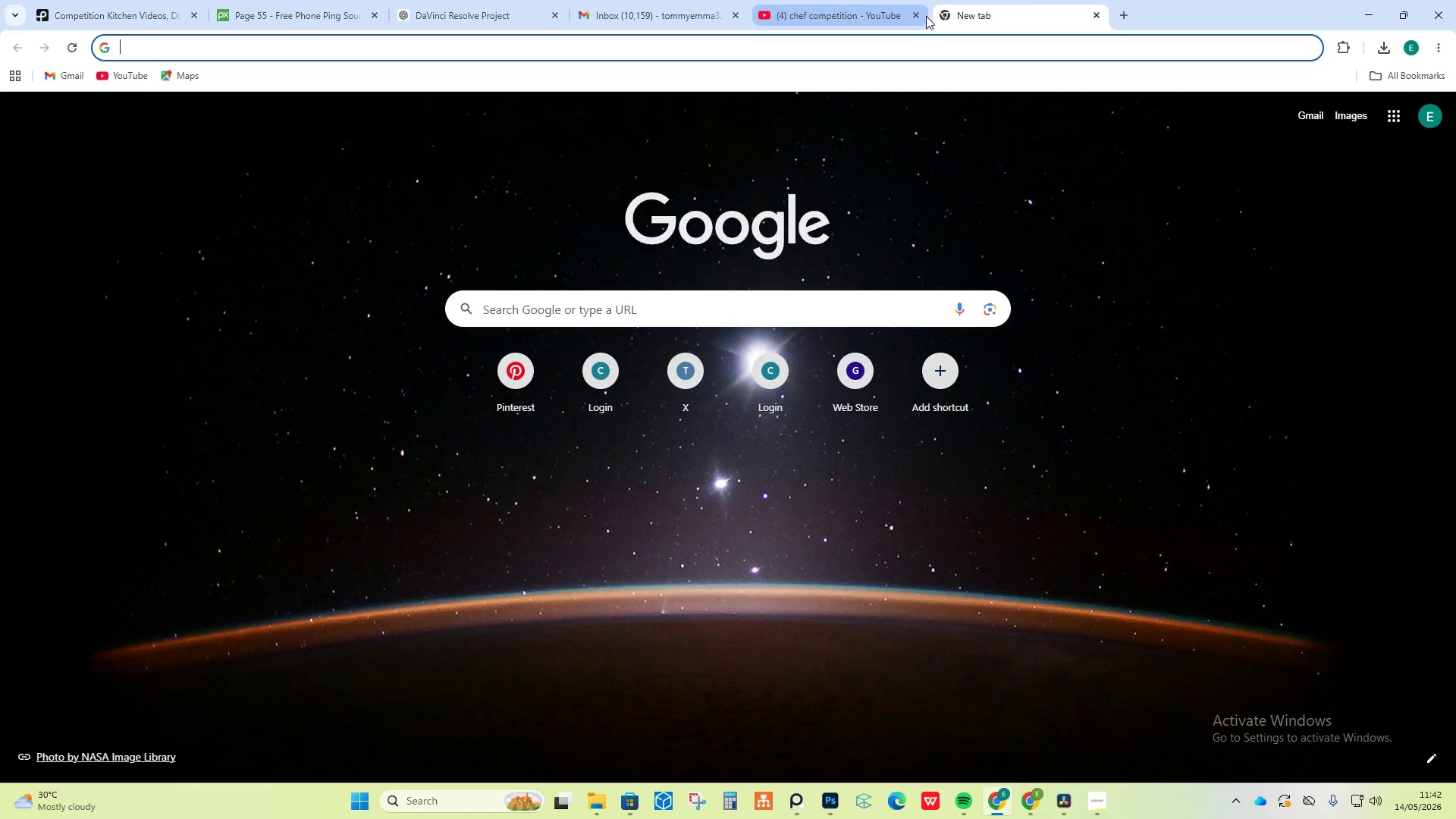 
key(U)
 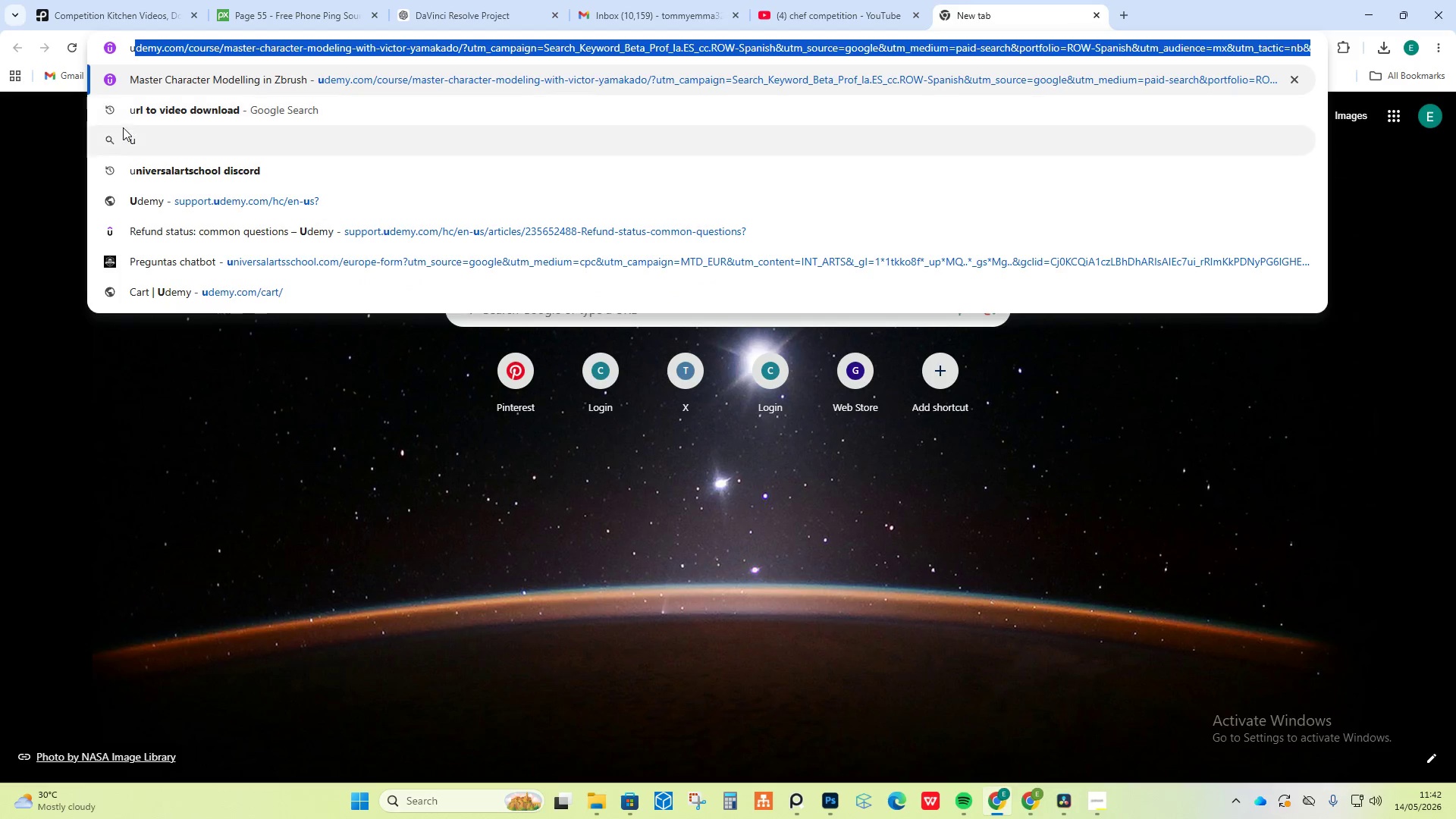 
left_click([144, 114])
 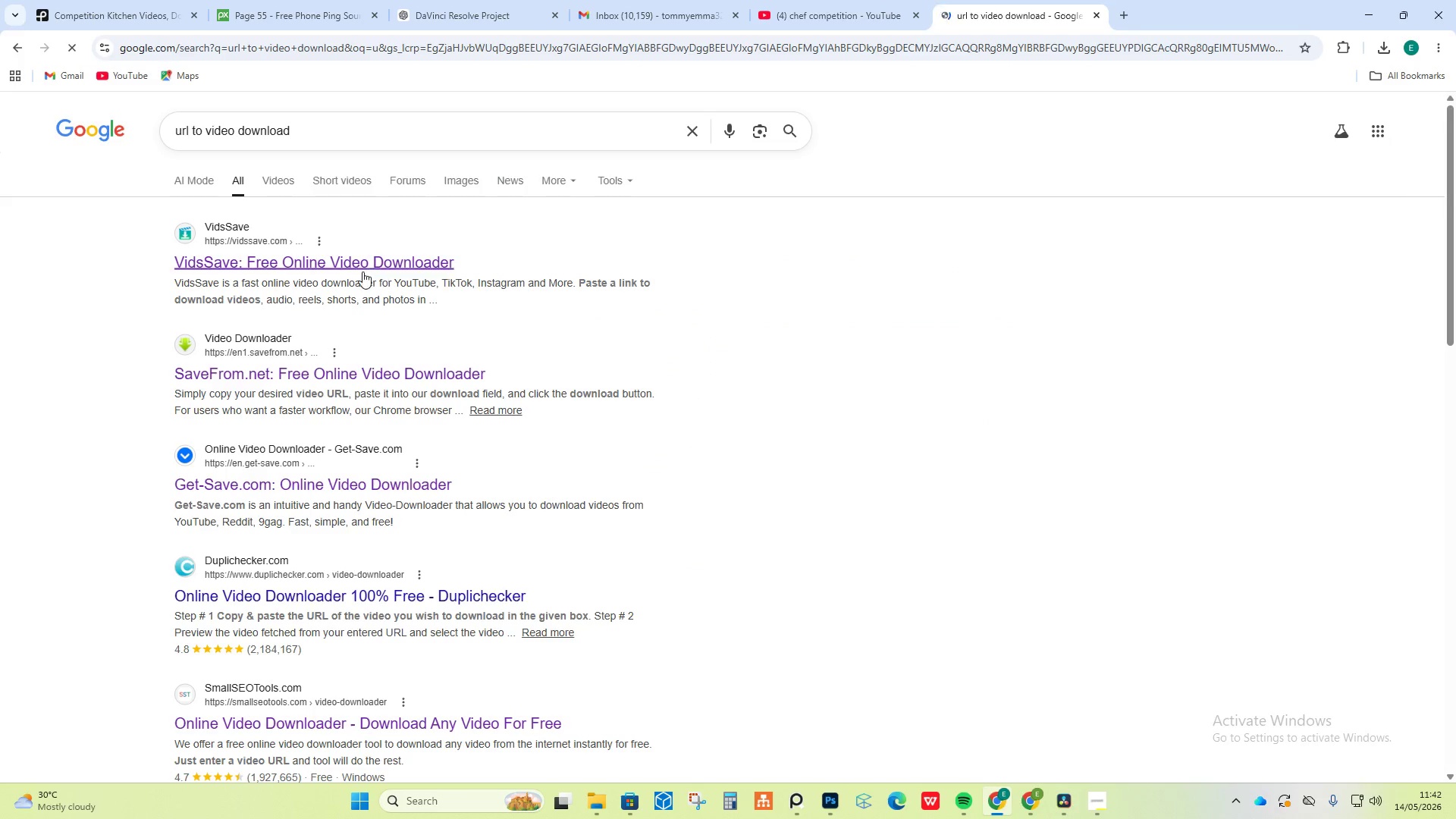 
left_click([362, 263])
 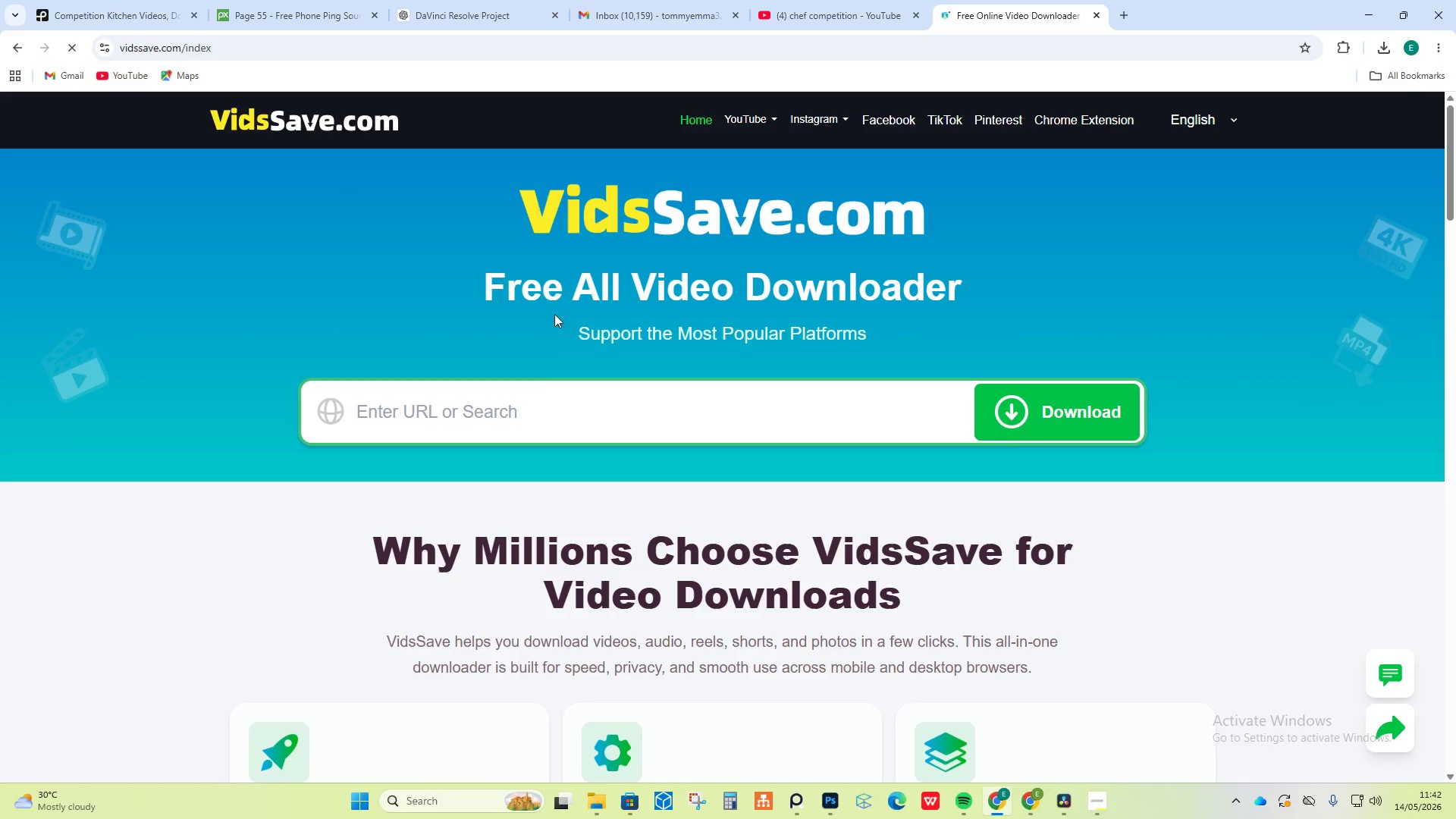 
left_click([542, 417])
 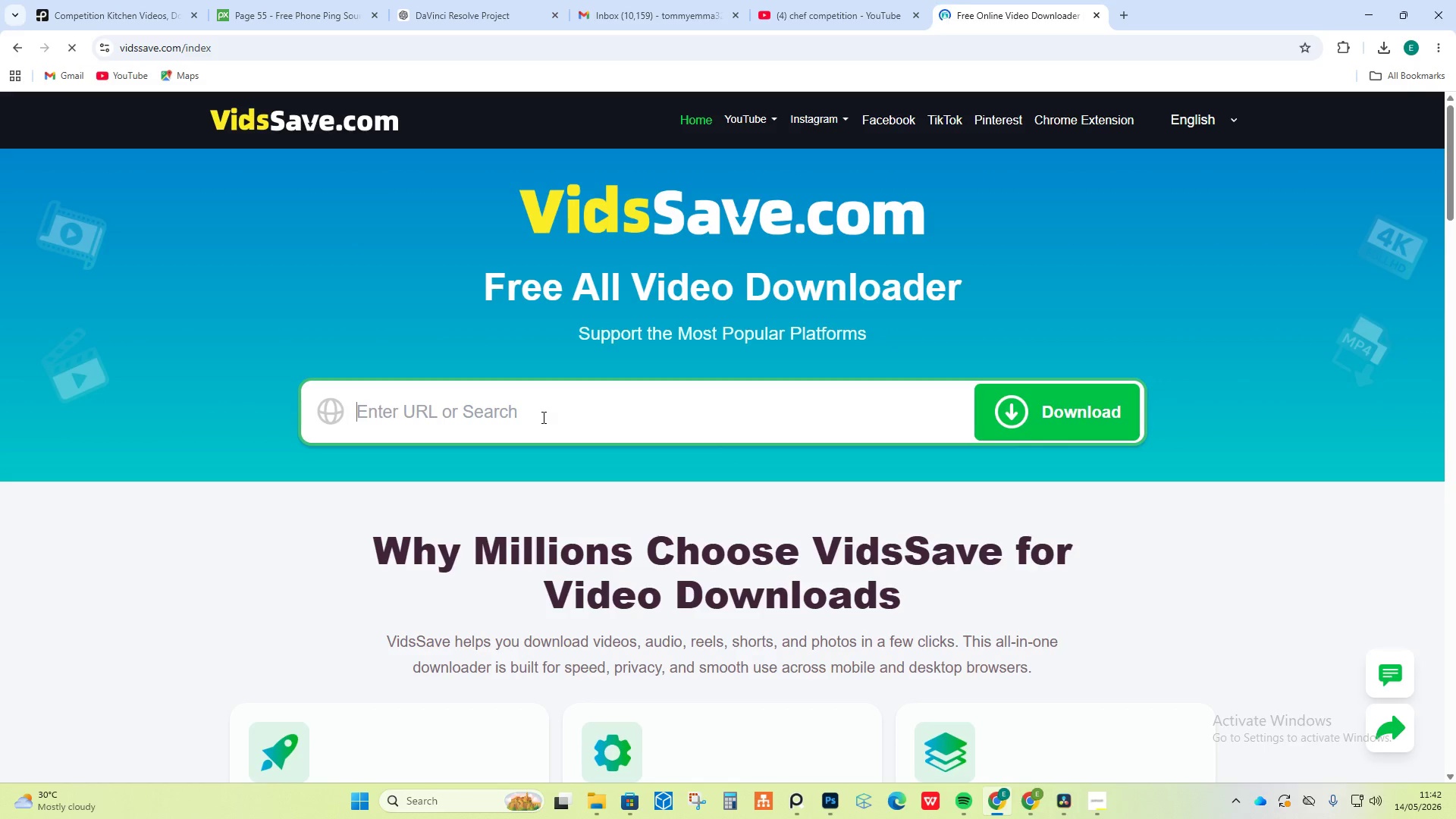 
key(Control+V)
 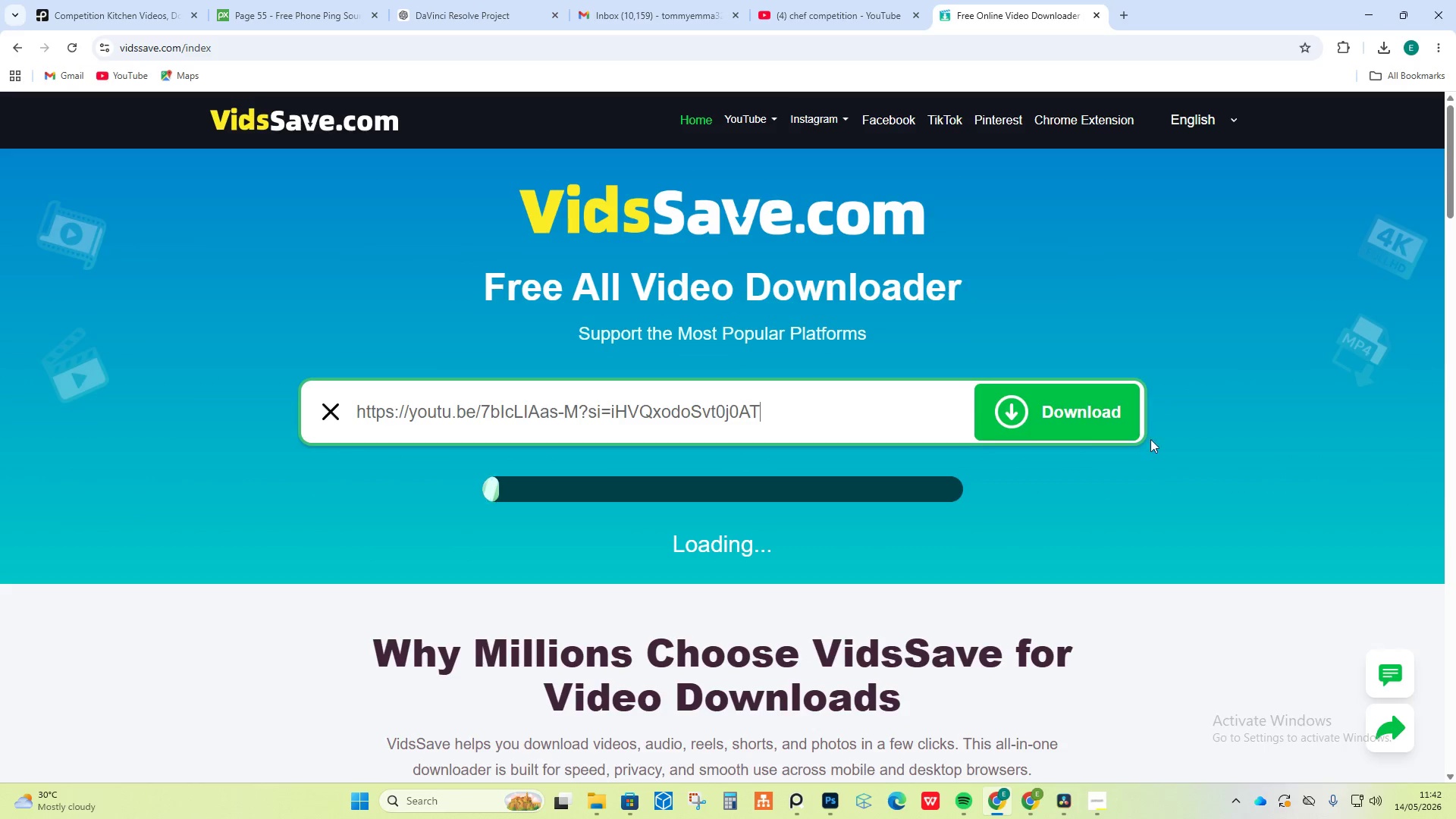 
mouse_move([1142, 411])
 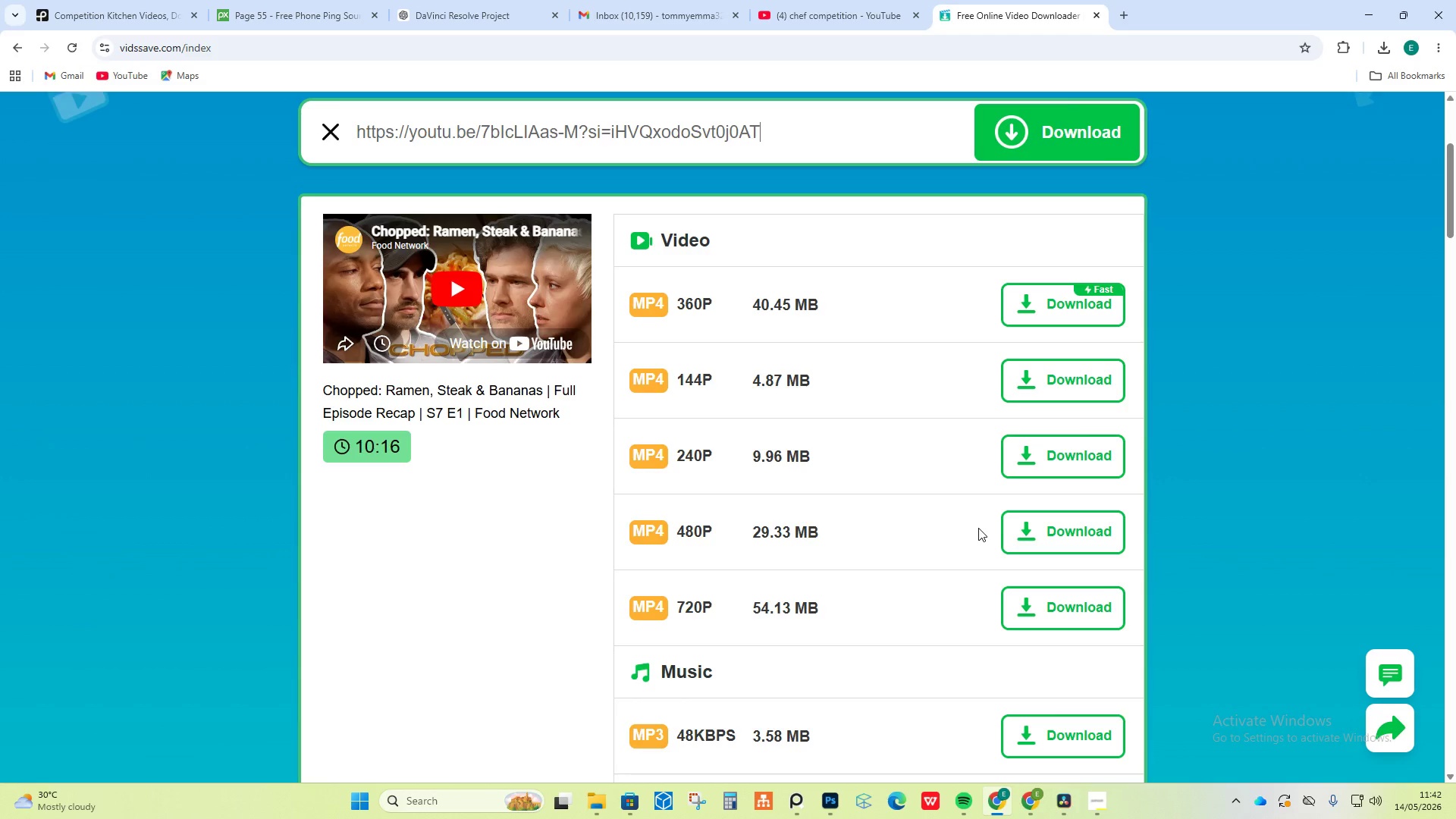 
wait(7.15)
 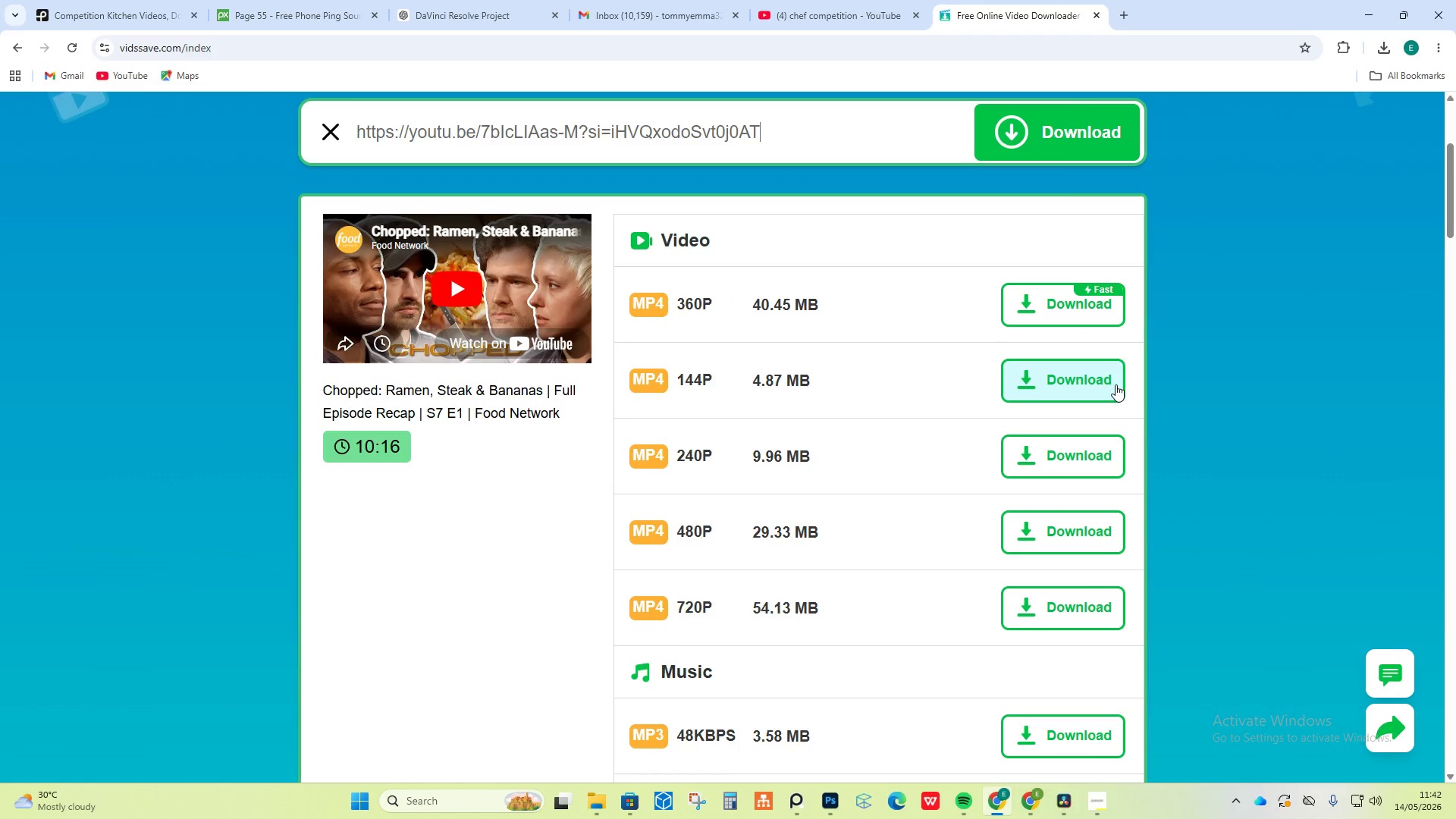 
left_click([1048, 591])
 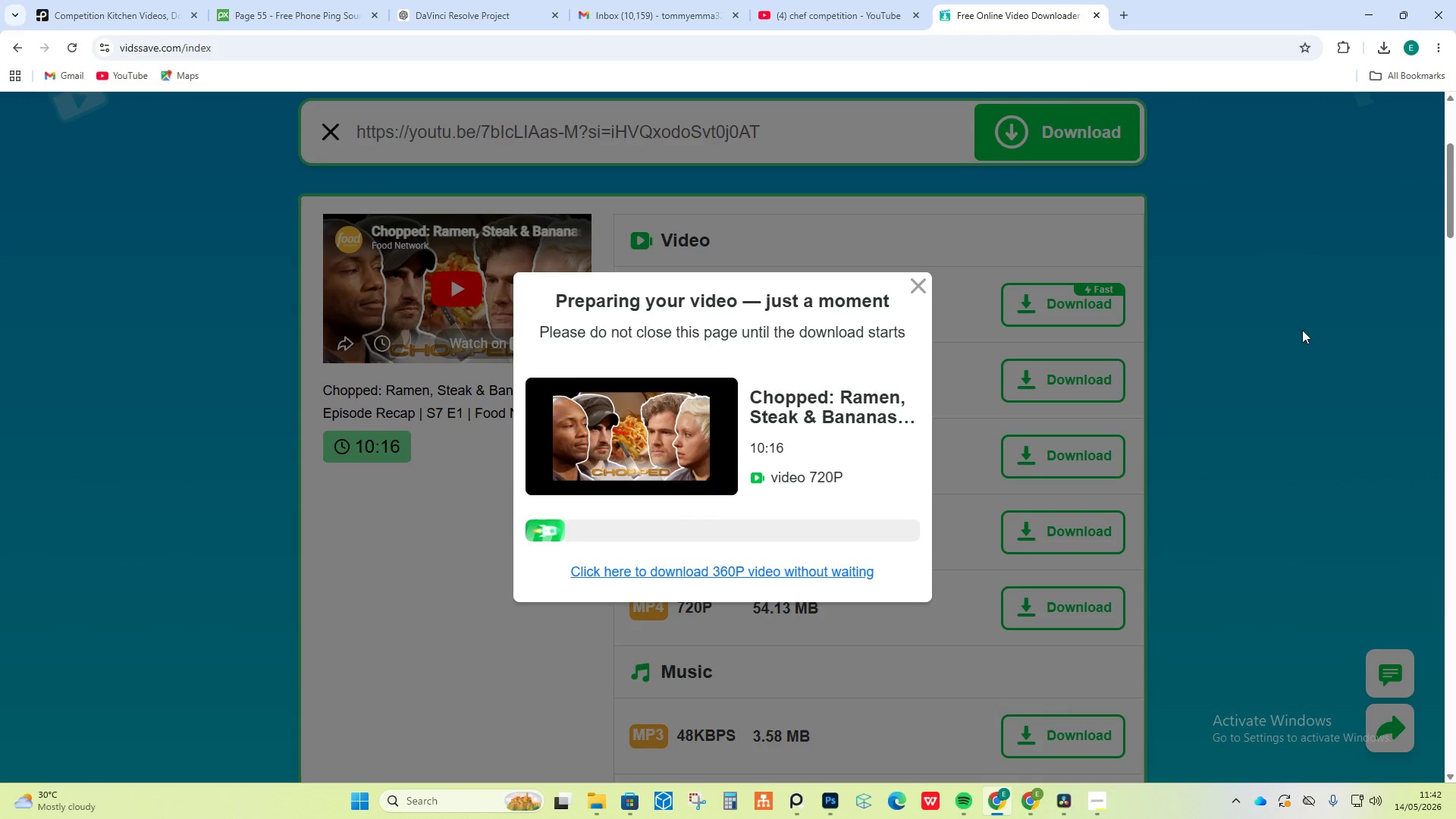 
left_click([817, 0])
 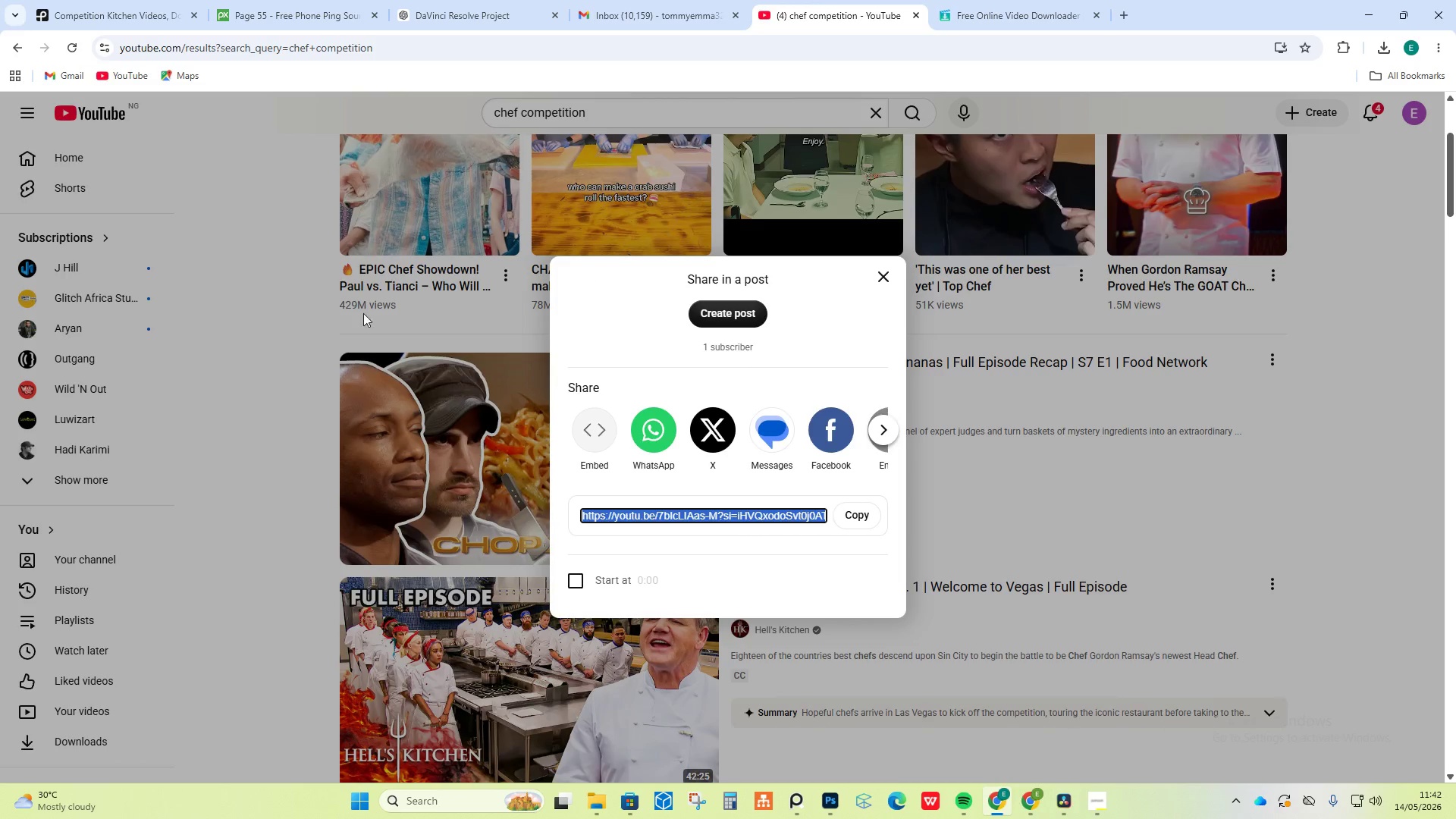 
left_click([233, 324])
 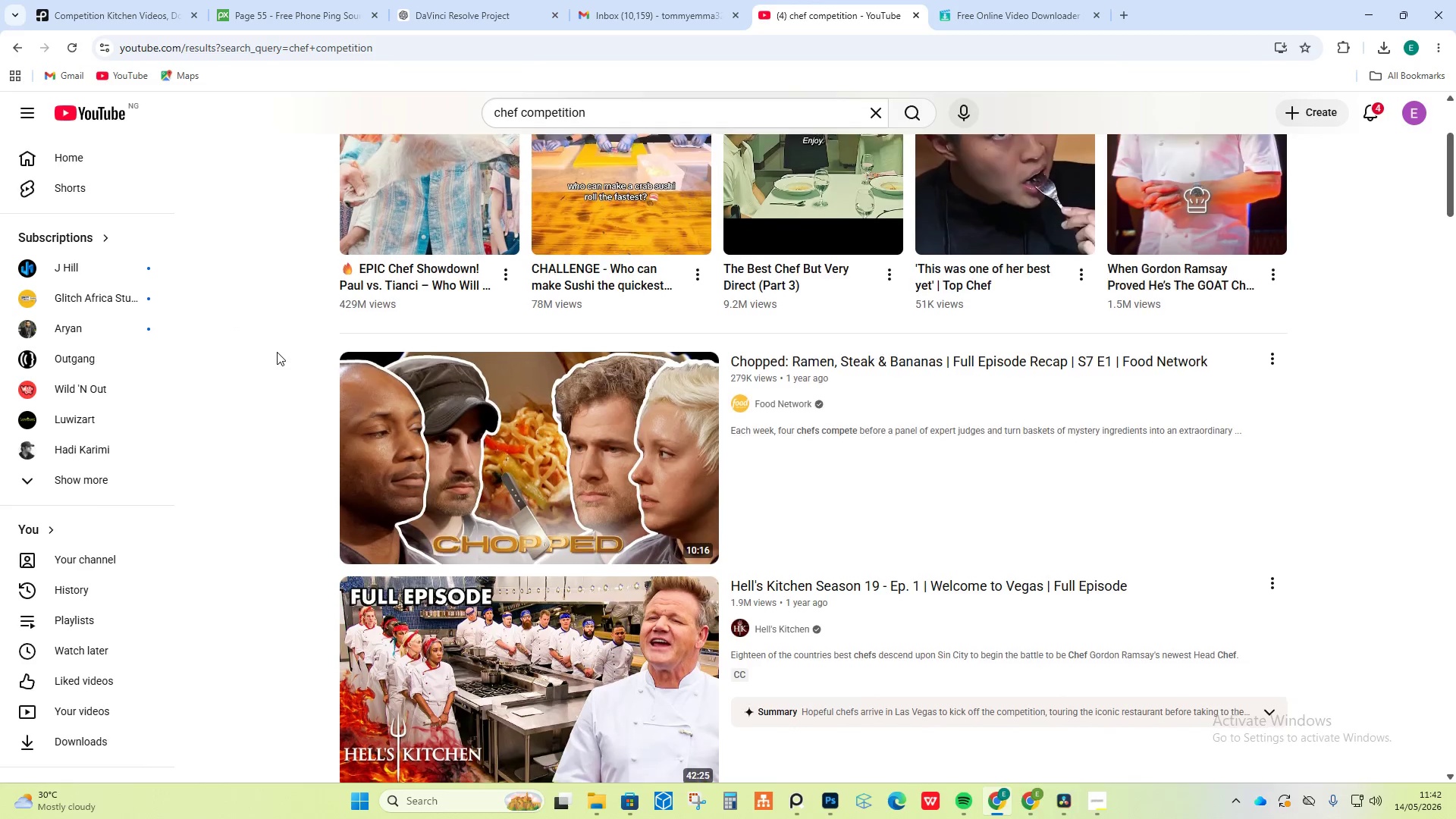 
scroll: coordinate [277, 352], scroll_direction: down, amount: 1.0
 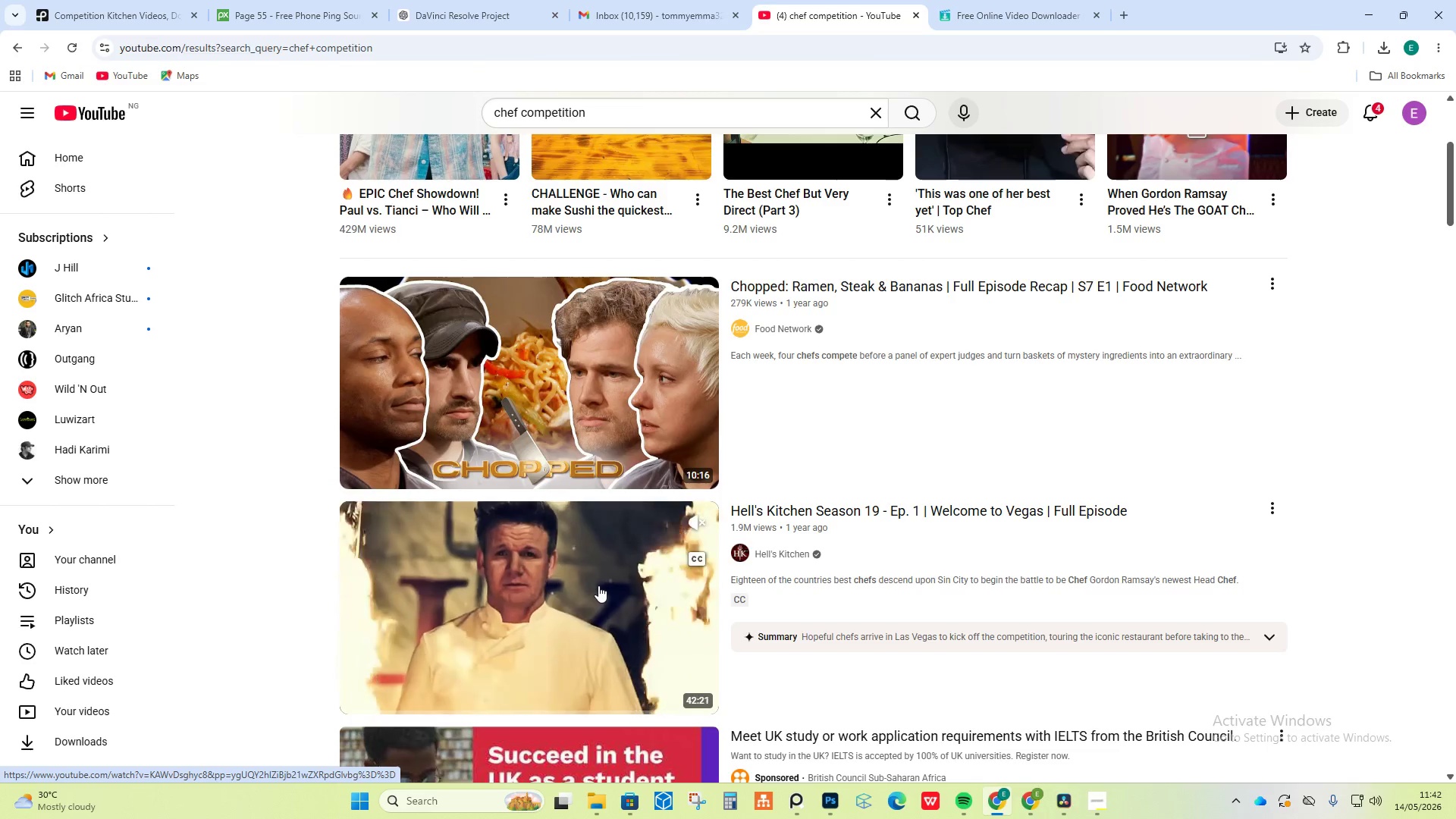 
wait(9.32)
 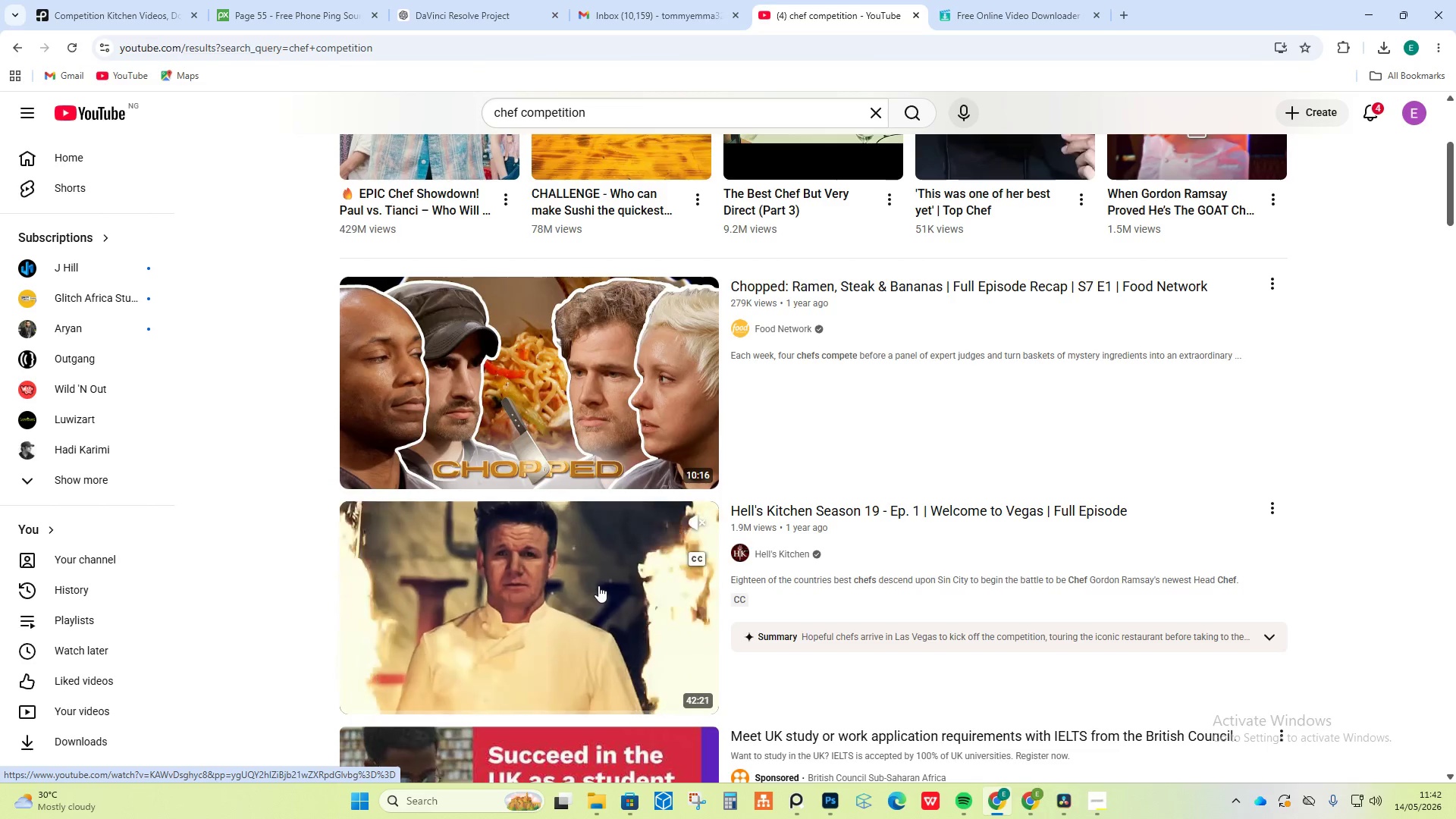 
scroll: coordinate [599, 585], scroll_direction: down, amount: 8.0
 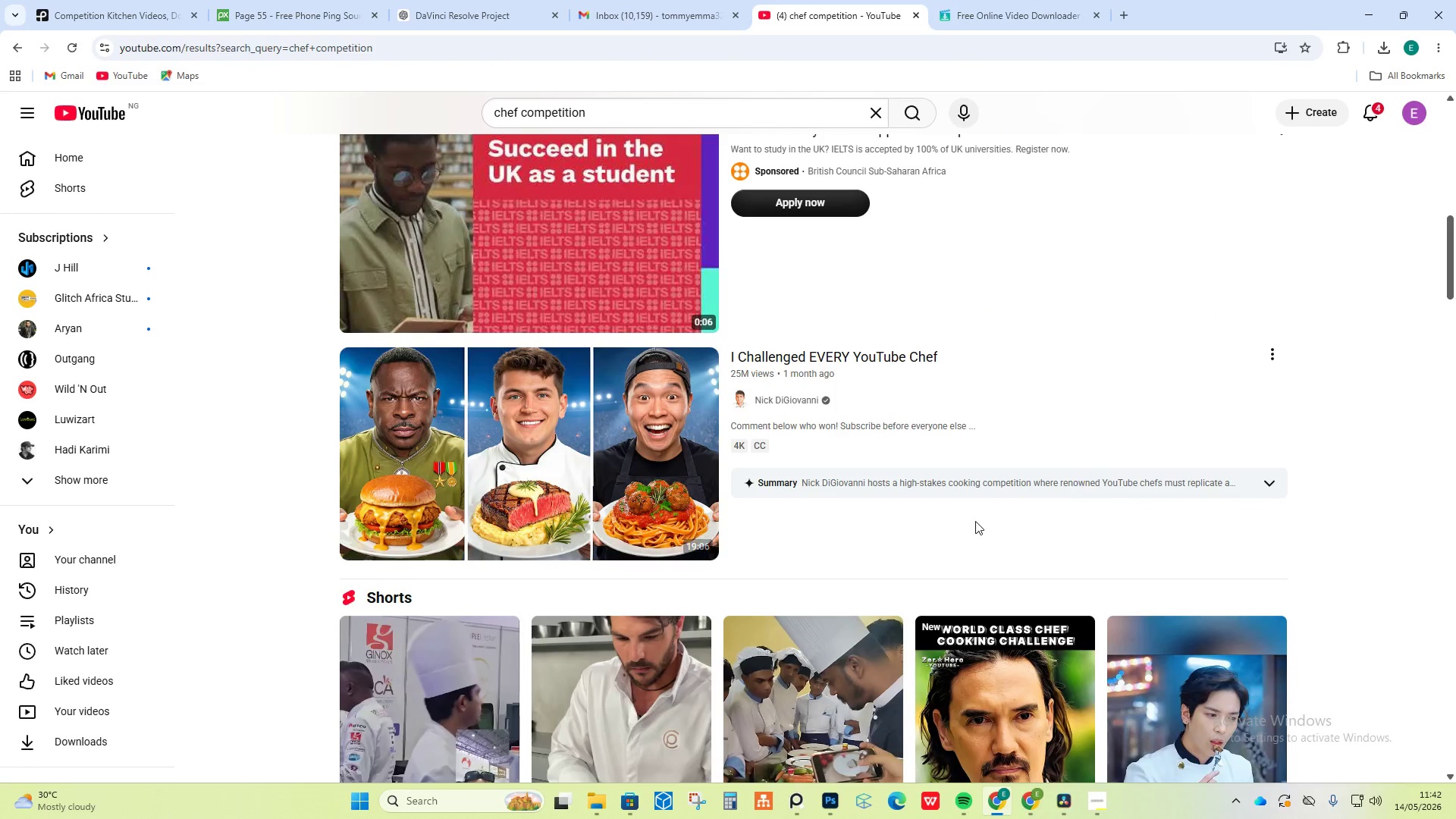 
mouse_move([455, 435])
 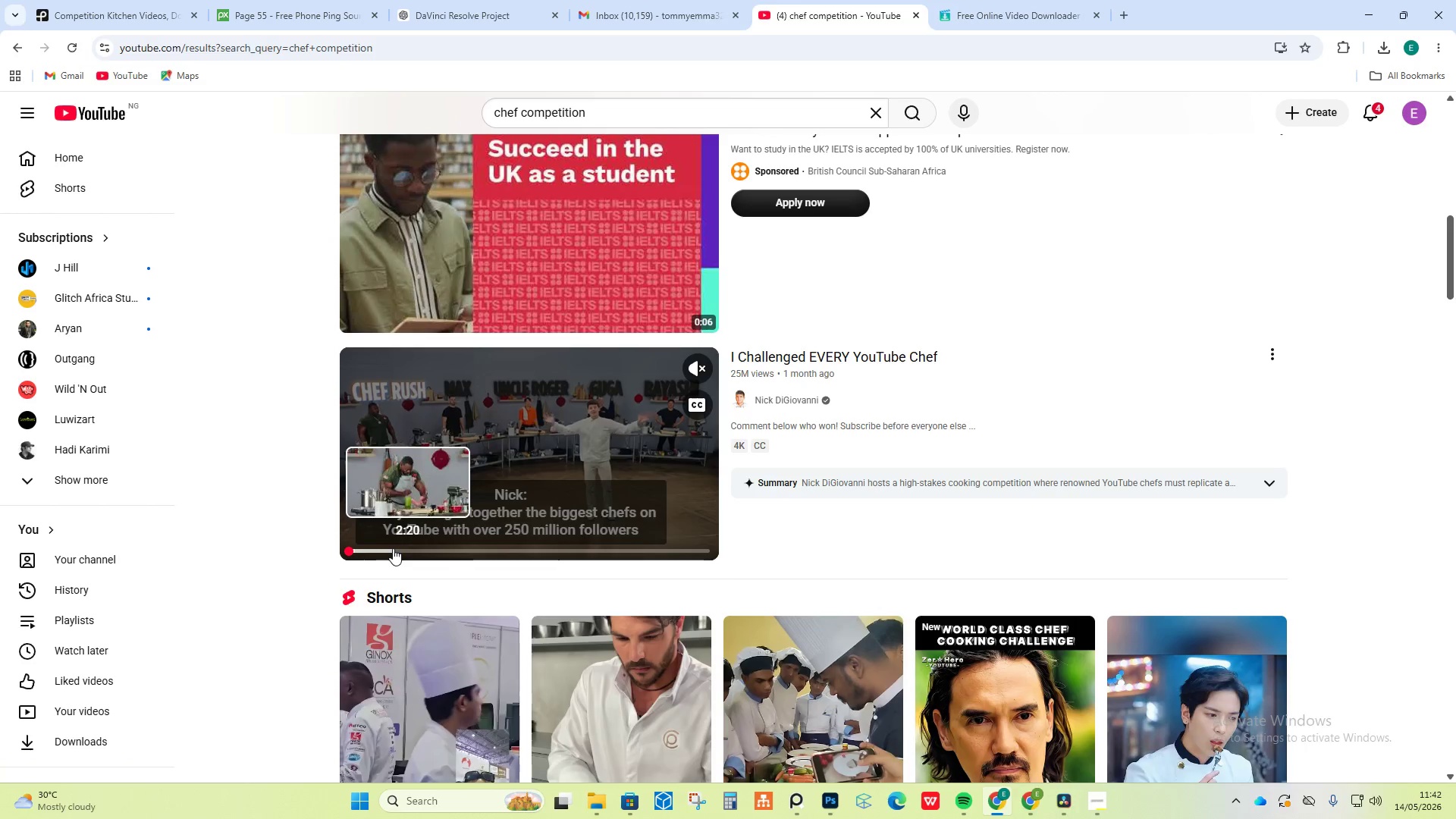 
left_click([393, 548])
 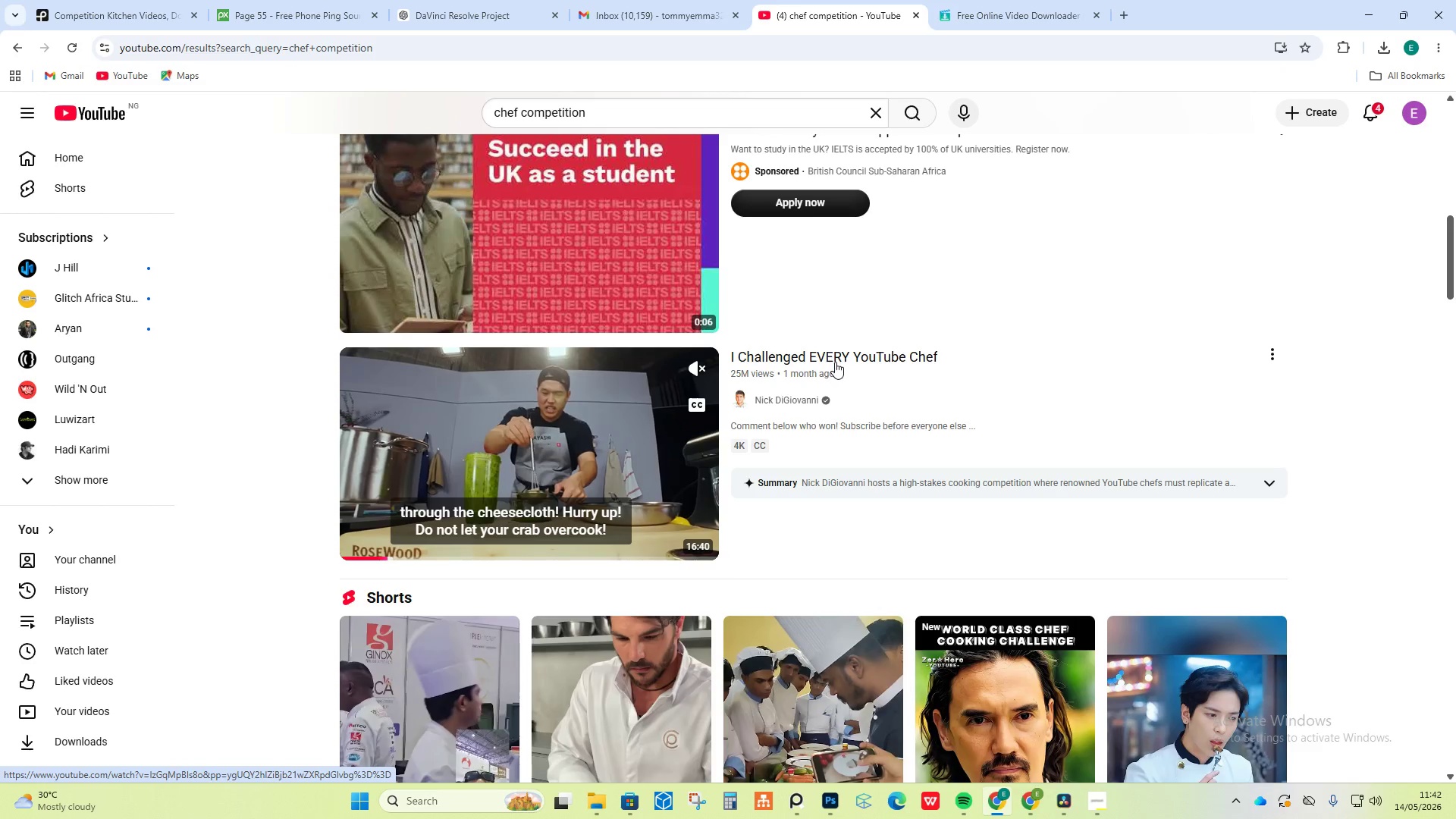 
wait(10.14)
 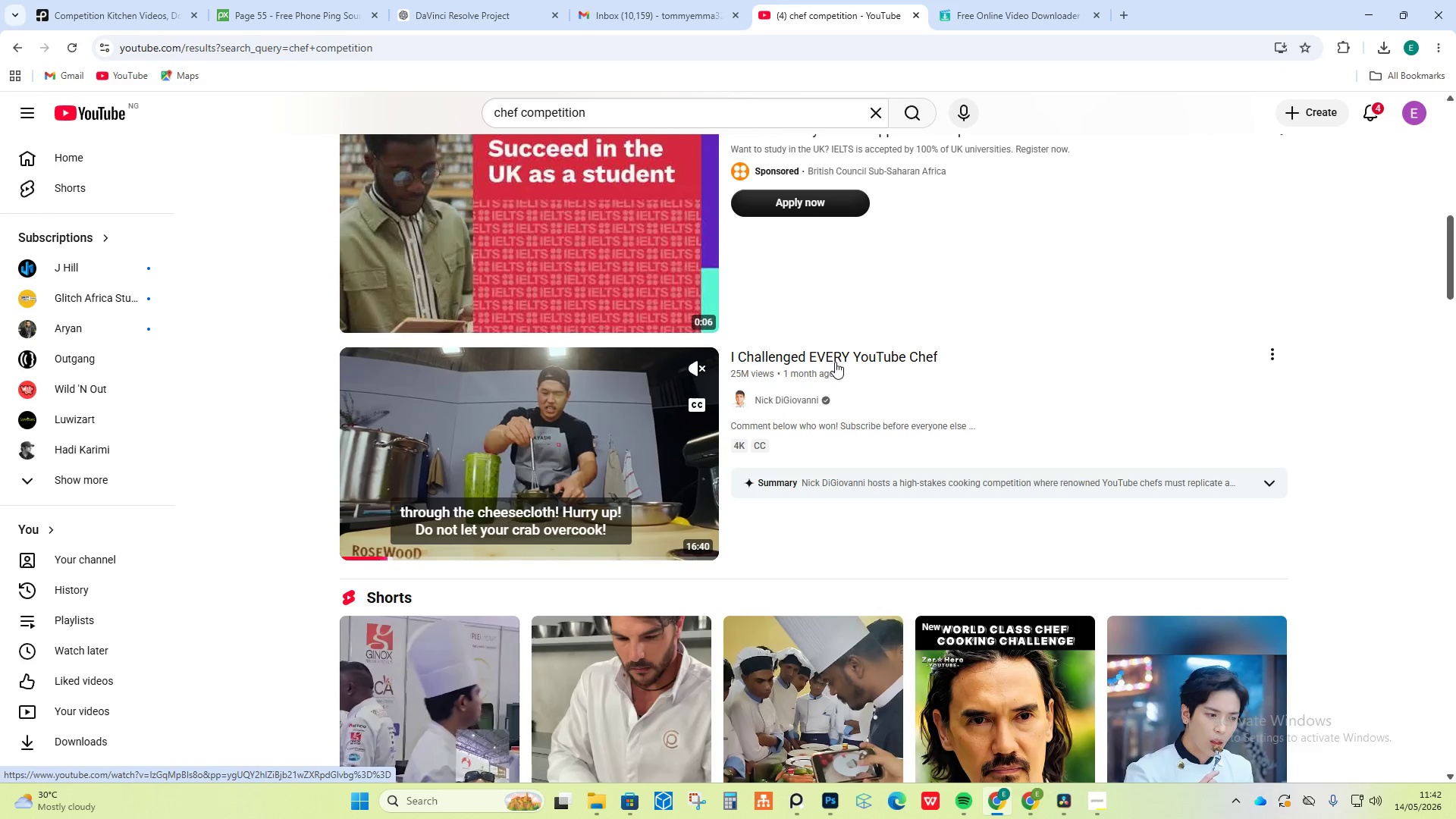 
left_click([1276, 353])
 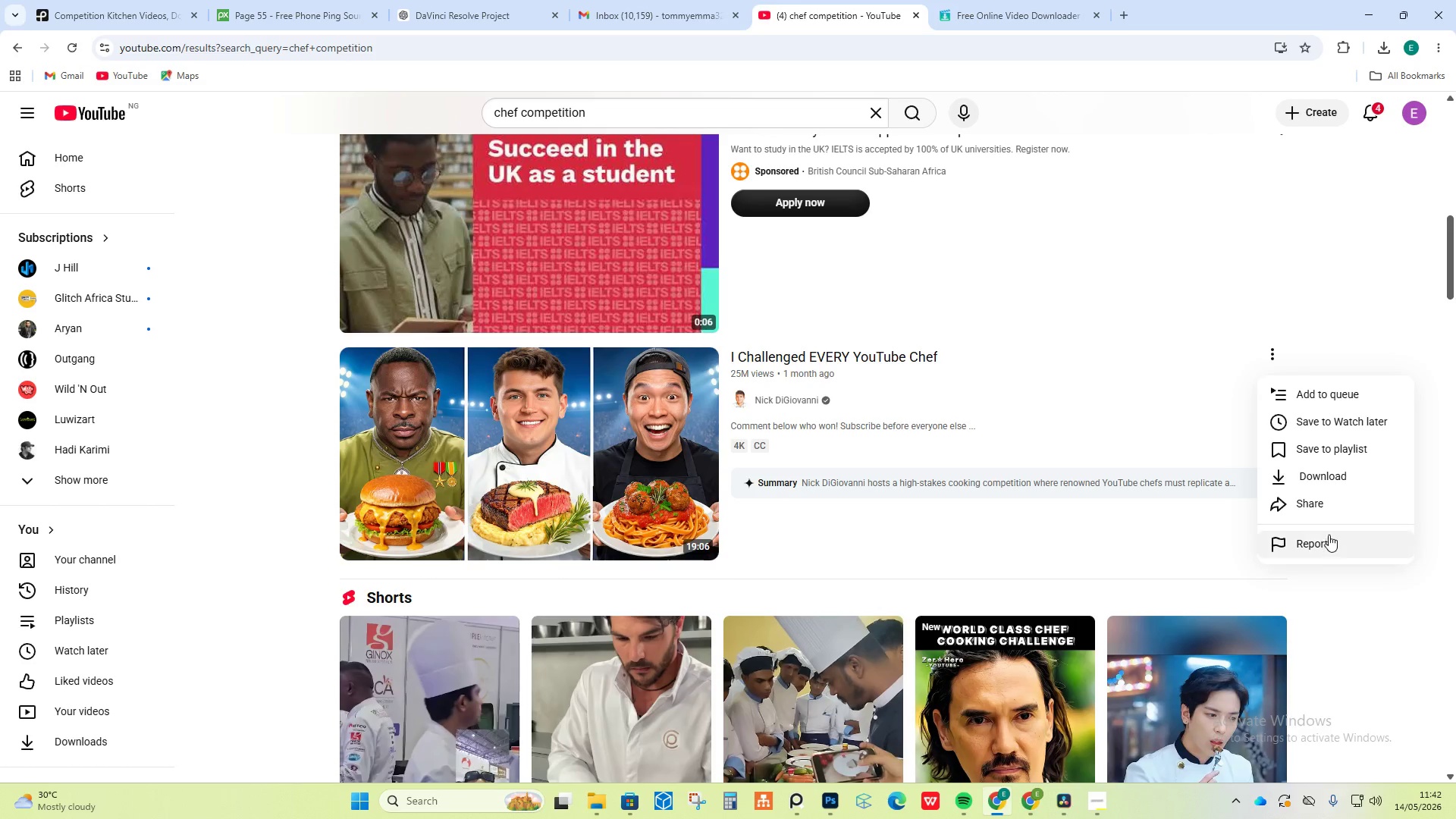 
left_click([1326, 502])
 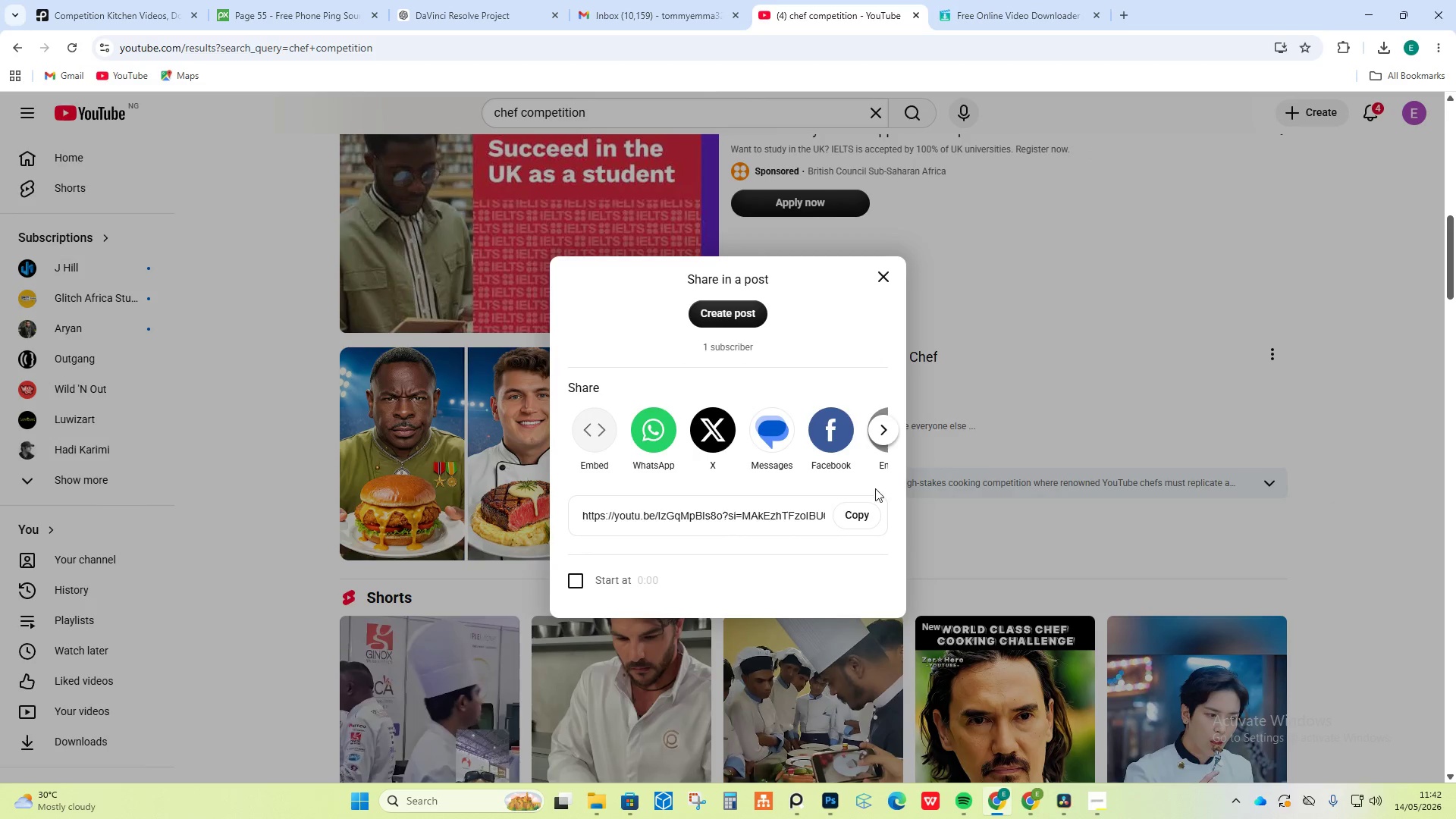 
left_click([870, 519])
 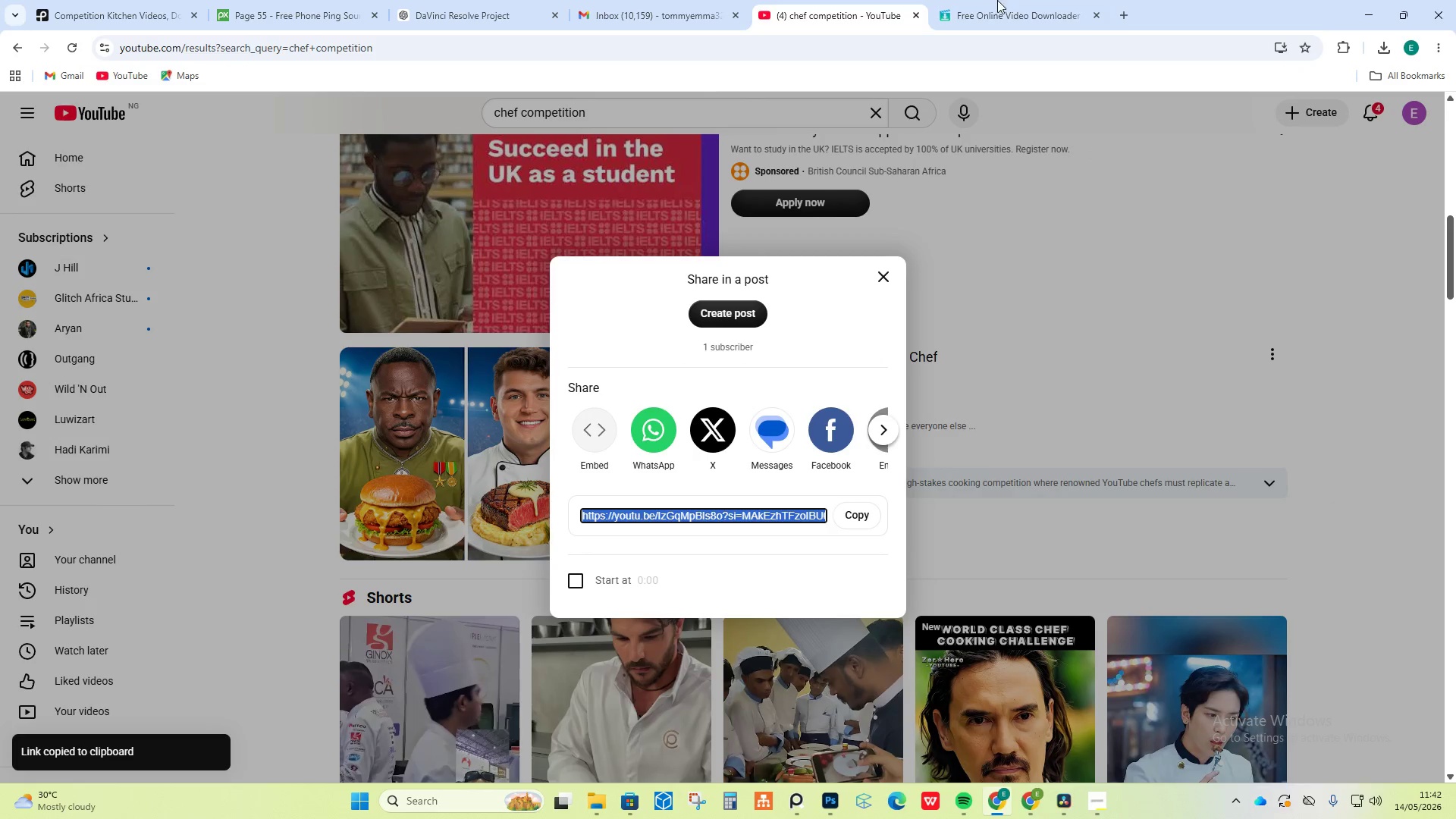 
left_click([1021, 0])
 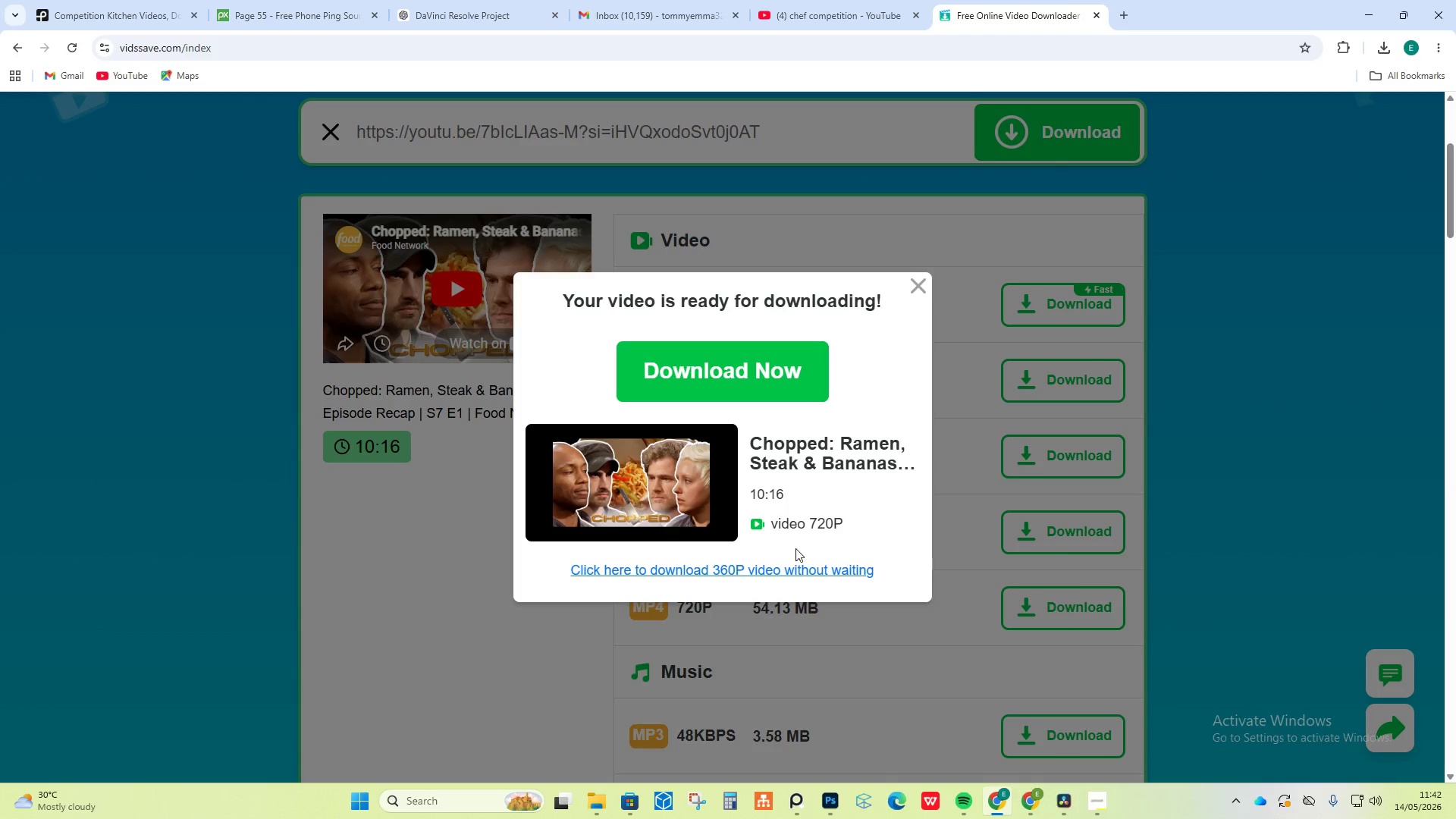 
left_click([771, 389])
 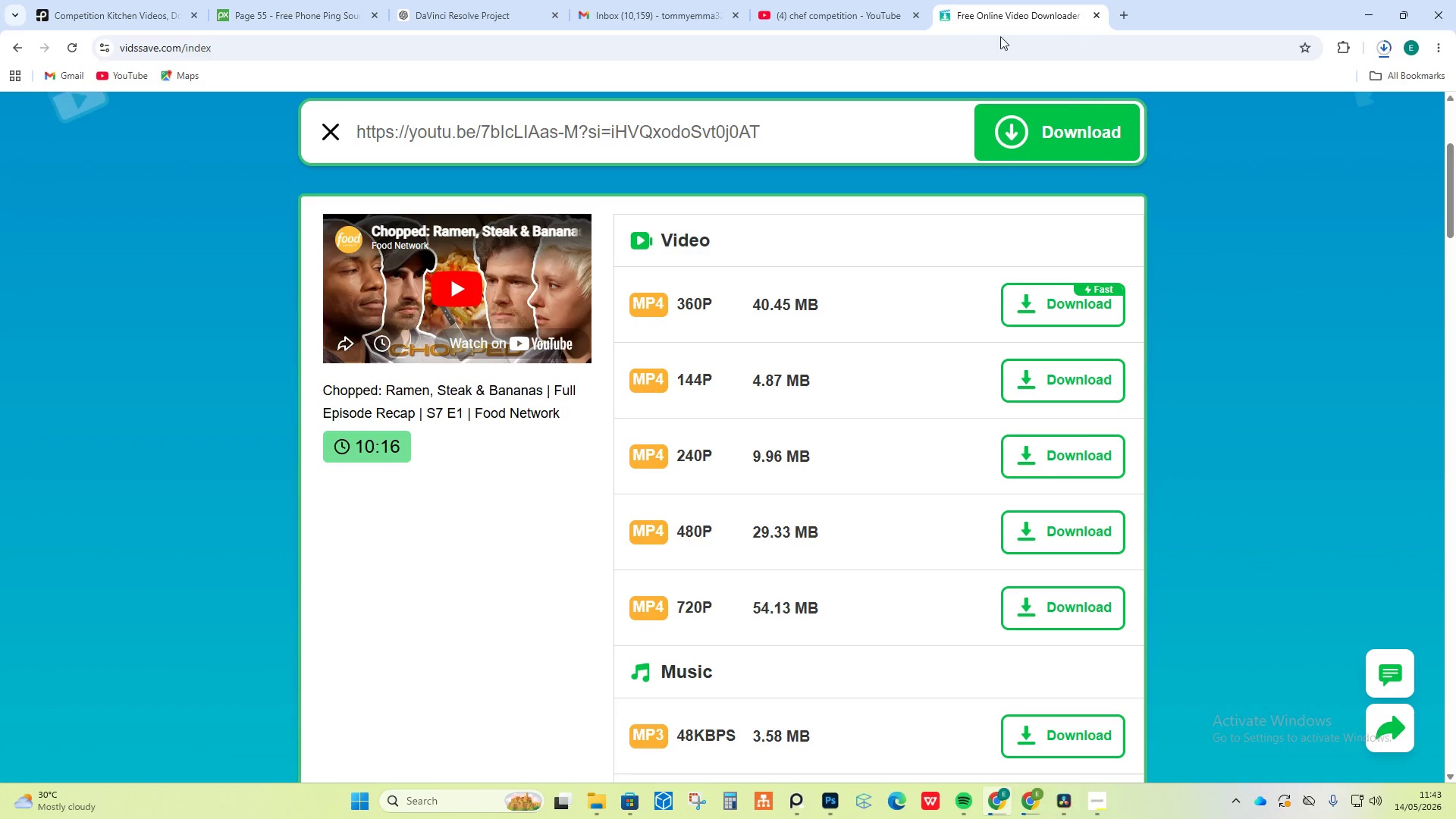 
left_click([803, 120])
 